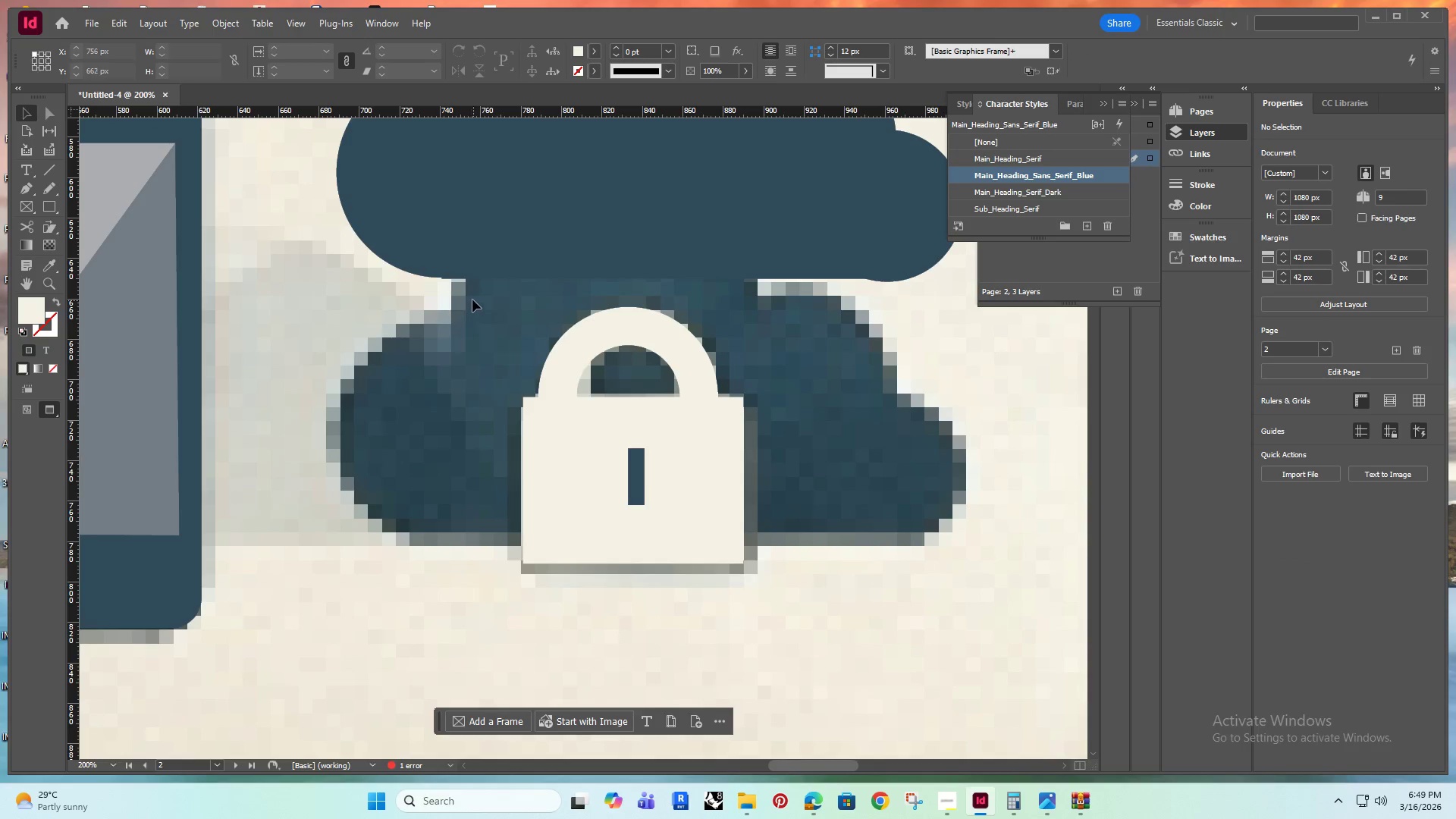 
left_click_drag(start_coordinate=[463, 293], to_coordinate=[772, 643])
 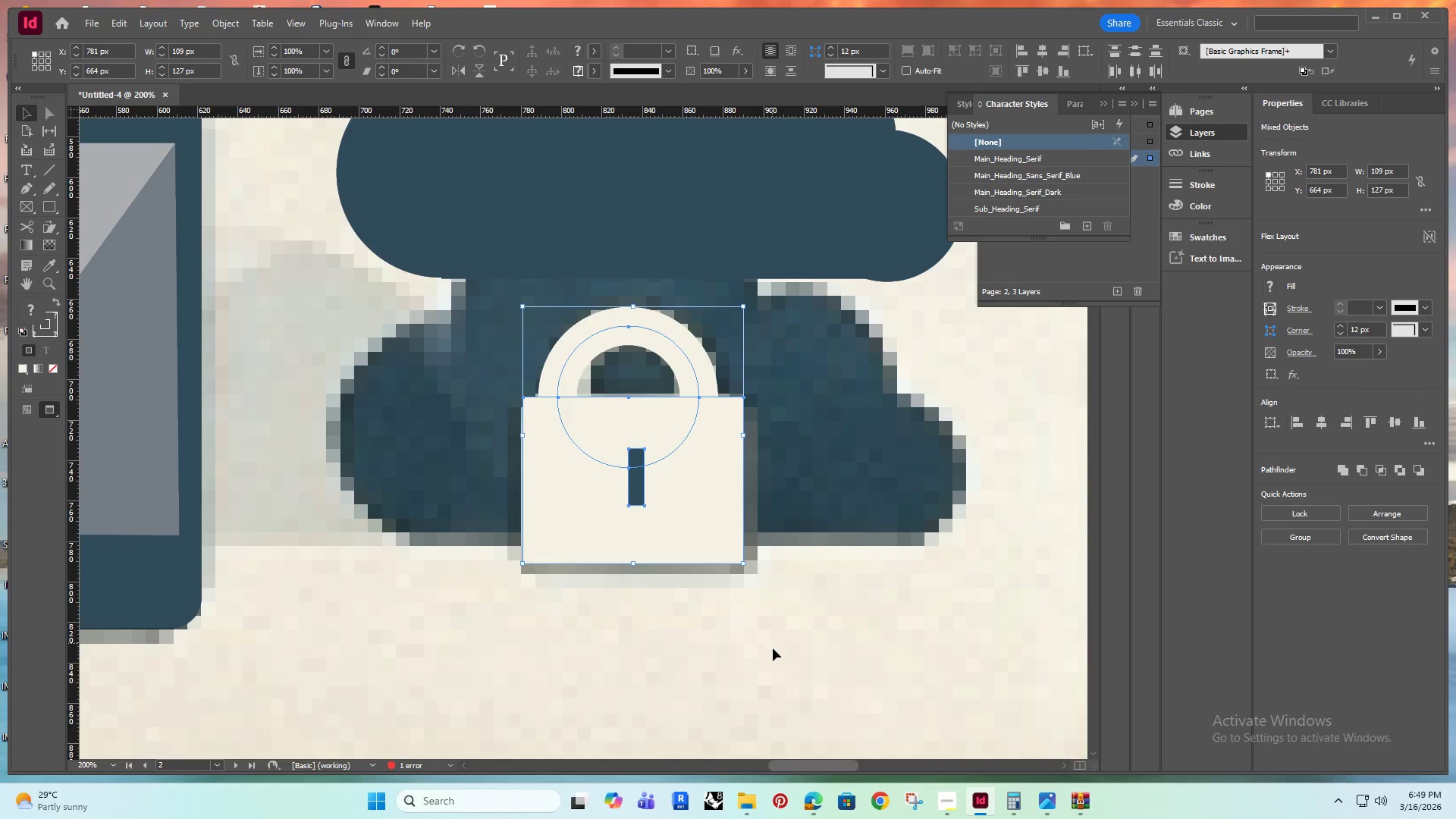 
key(Control+G)
 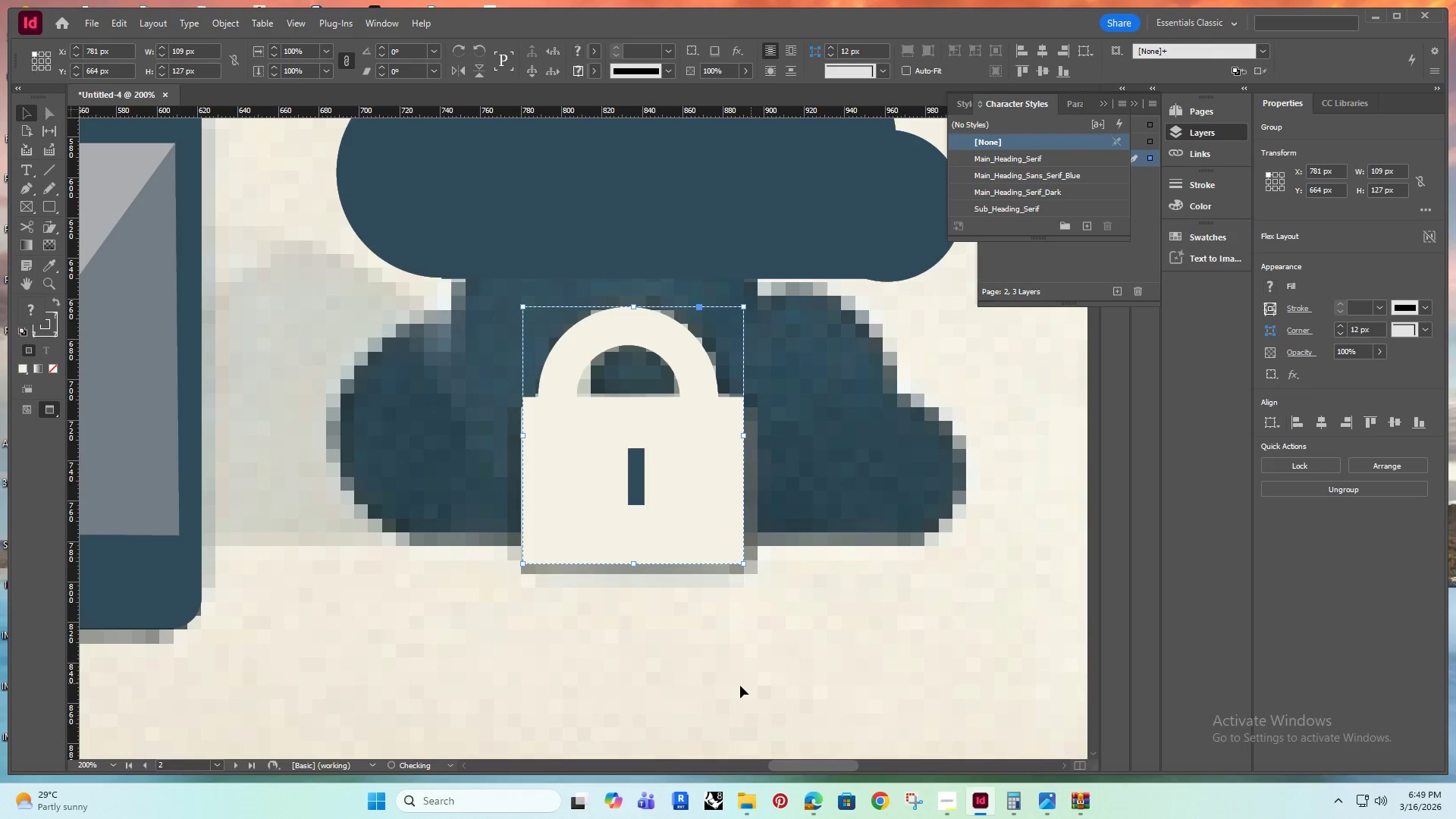 
hold_key(key=AltRight, duration=0.38)
scroll: coordinate [703, 645], scroll_direction: down, amount: 2.0
 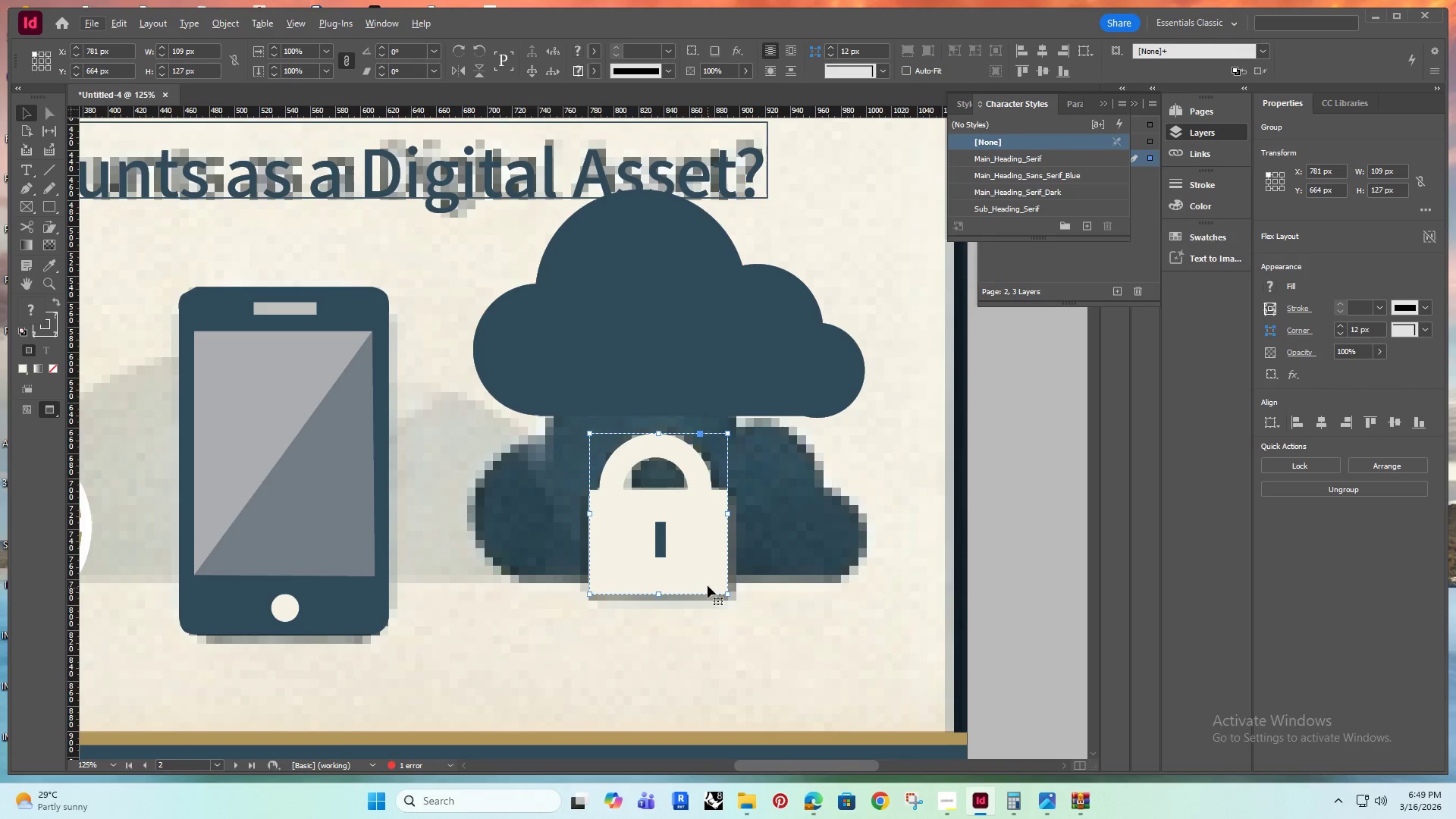 
key(Alt+AltRight)
 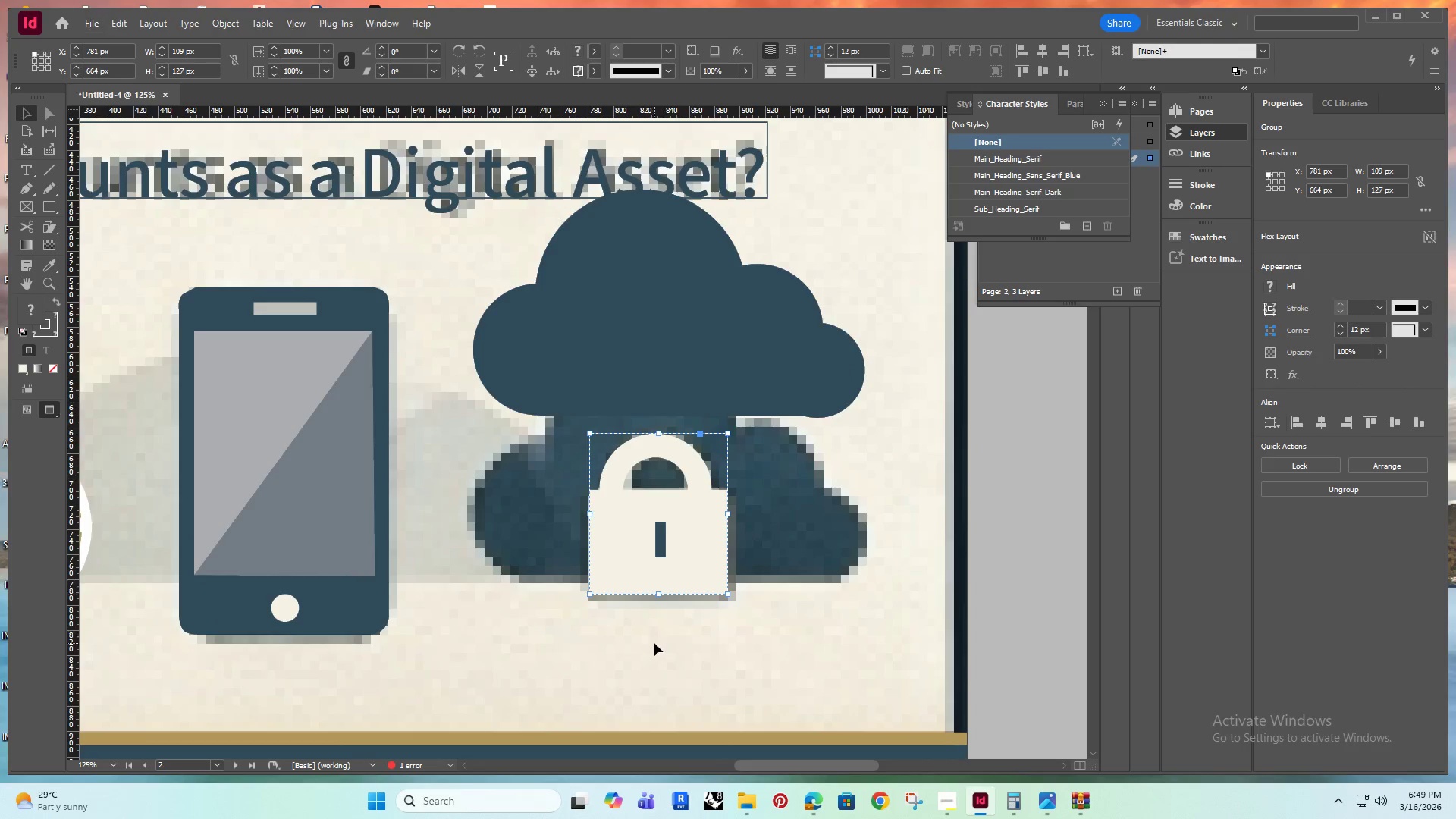 
hold_key(key=Space, duration=0.45)
 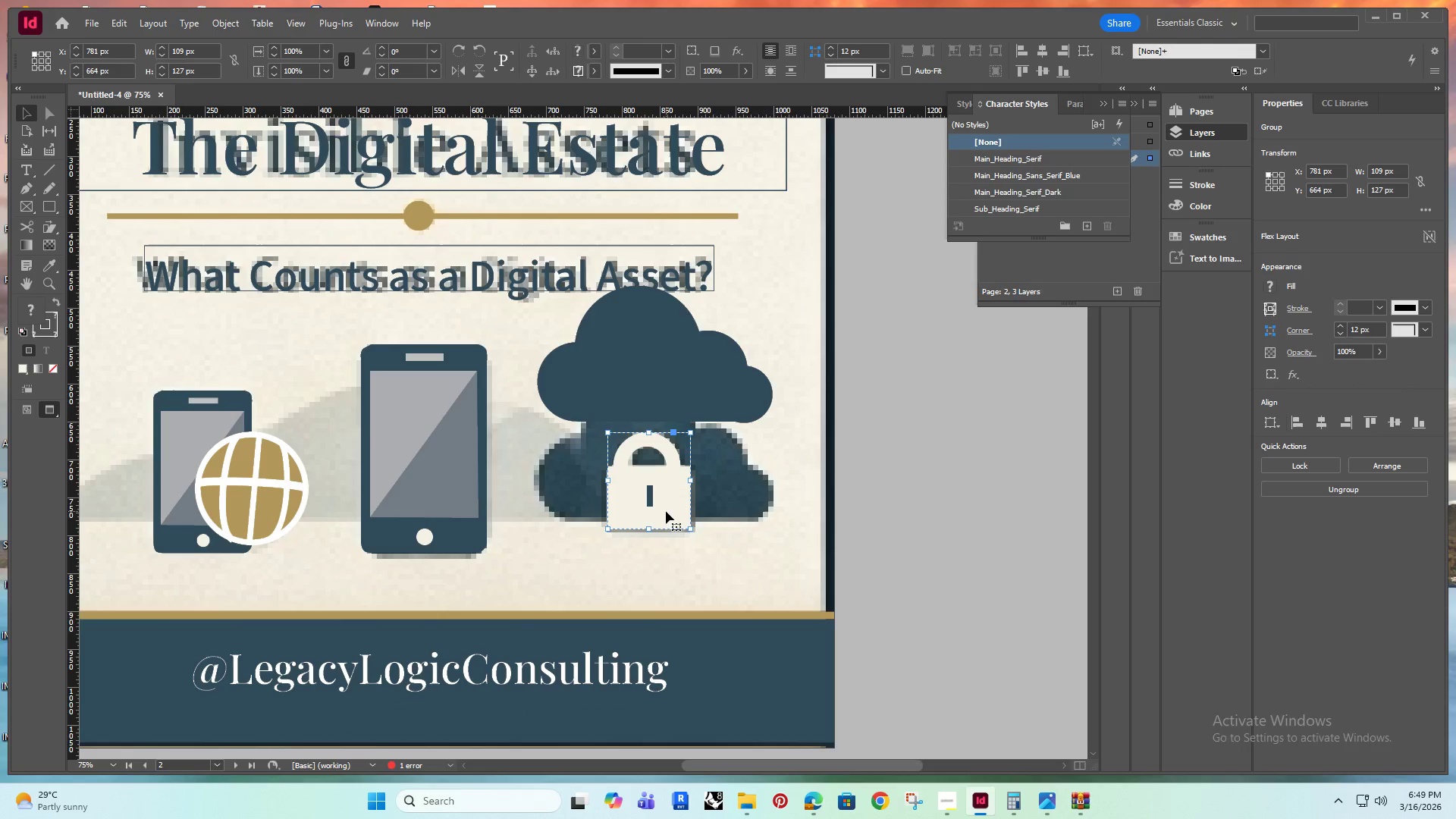 
left_click_drag(start_coordinate=[558, 626], to_coordinate=[549, 541])
 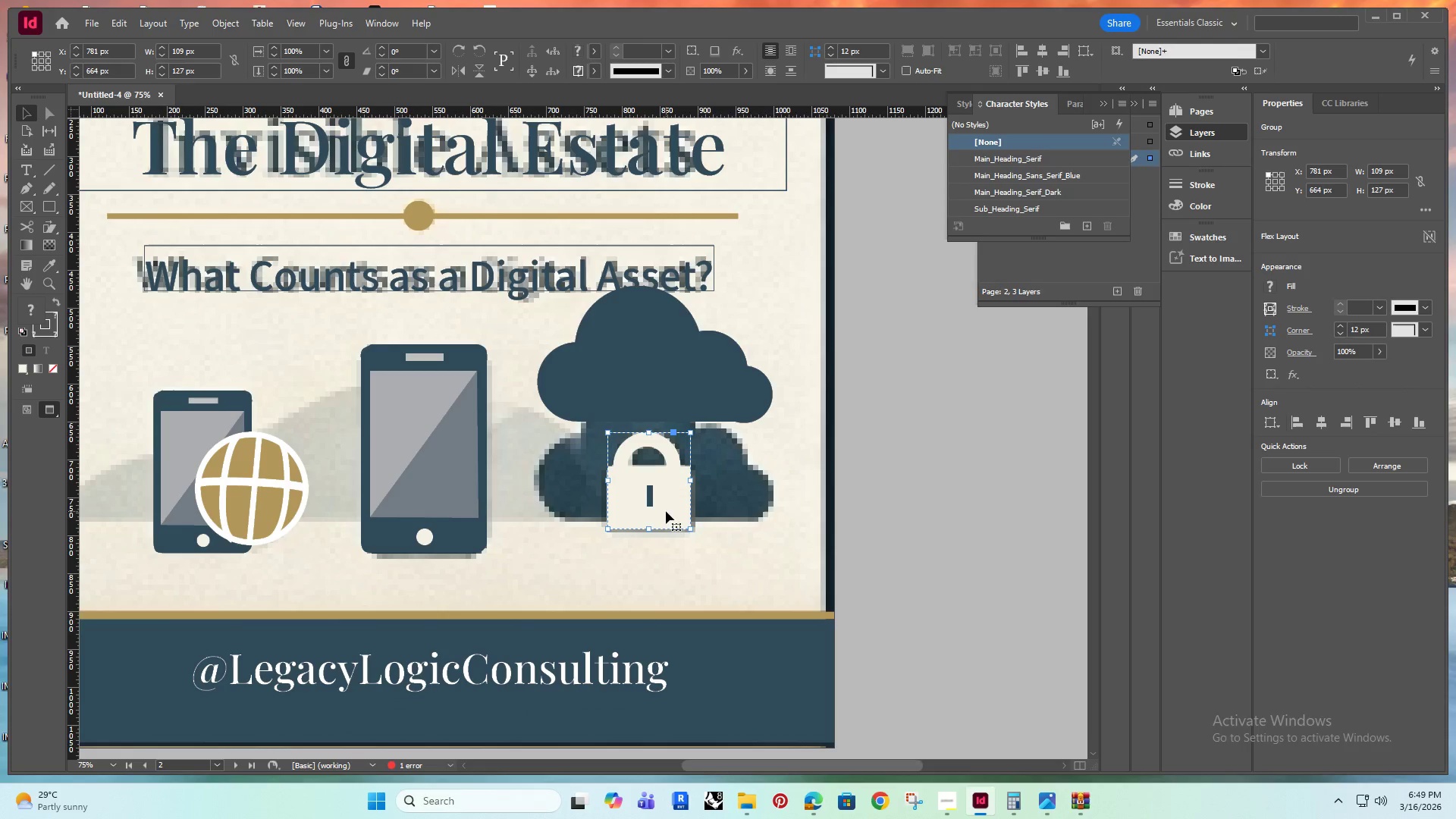 
scroll: coordinate [654, 643], scroll_direction: down, amount: 2.0
 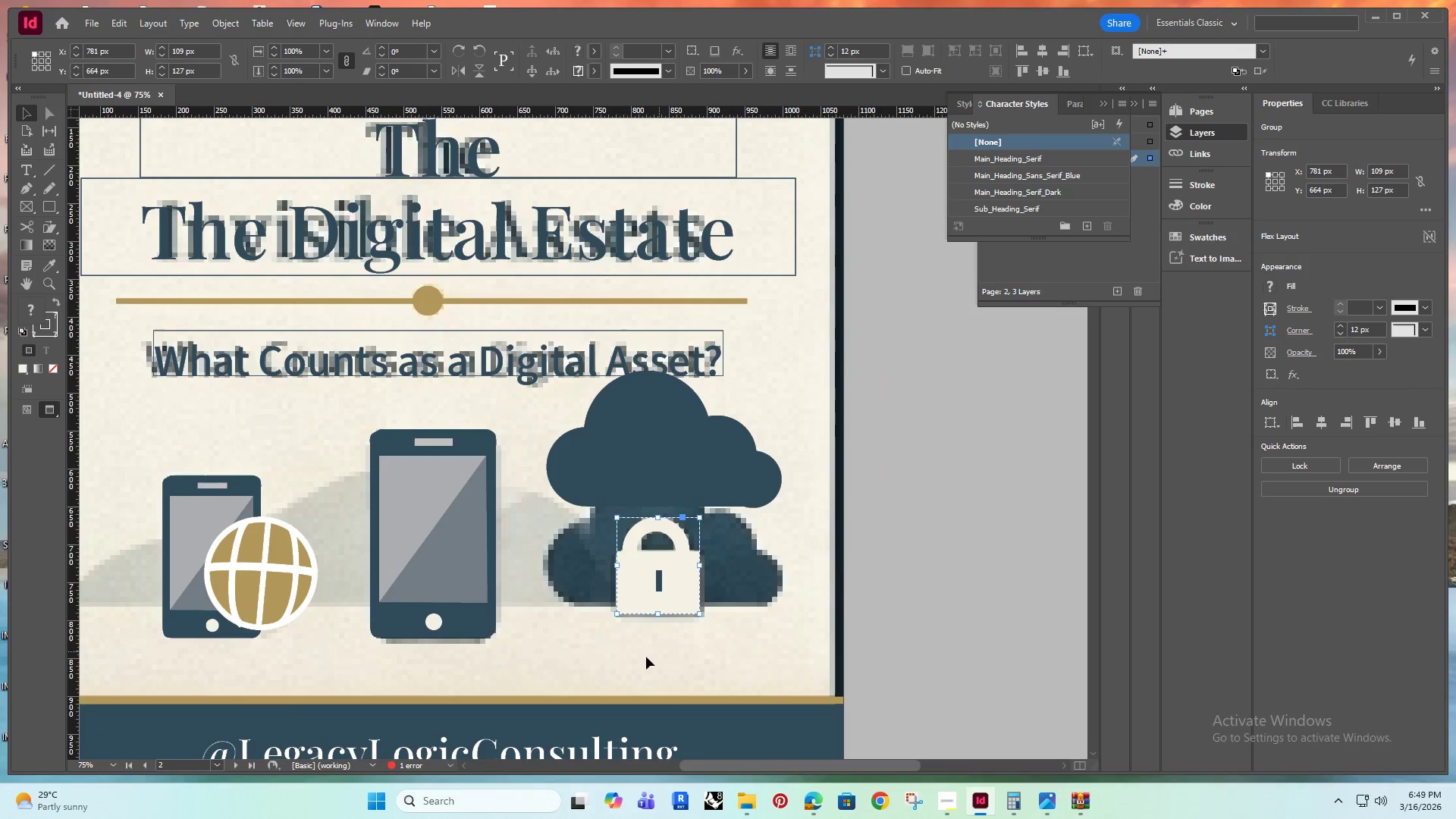 
left_click_drag(start_coordinate=[667, 504], to_coordinate=[708, 582])
 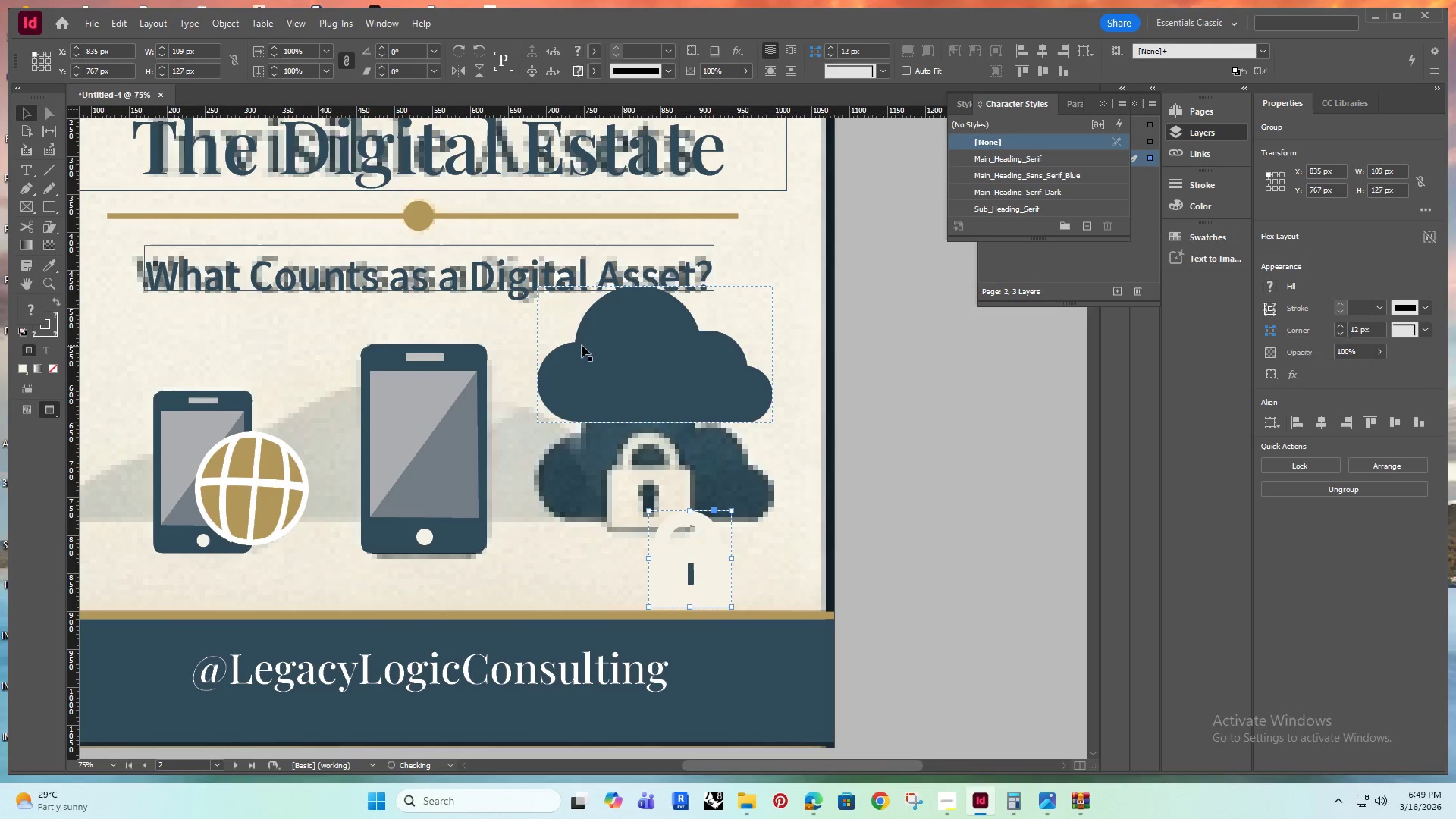 
left_click([619, 365])
 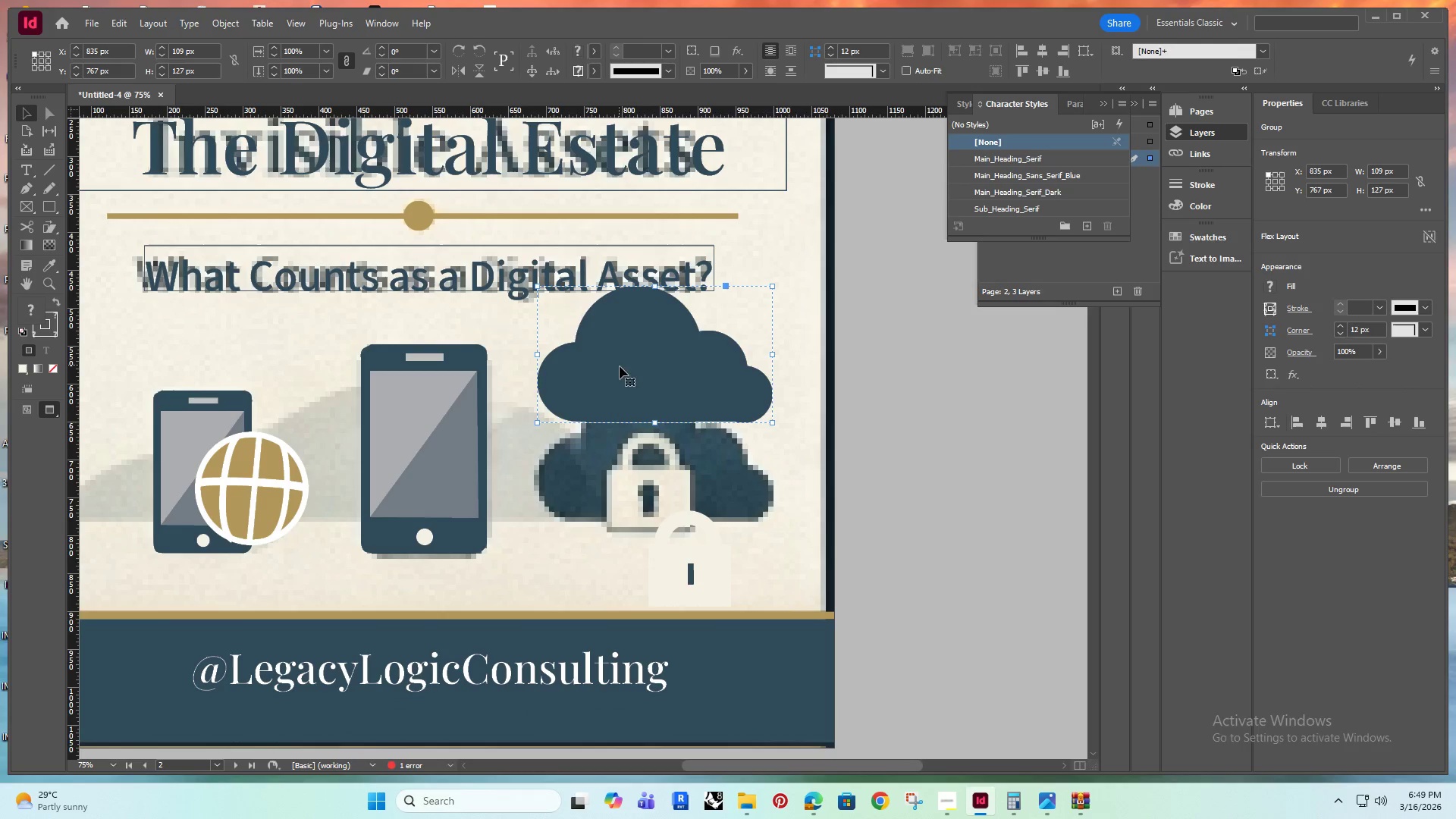 
hold_key(key=AltRight, duration=0.31)
 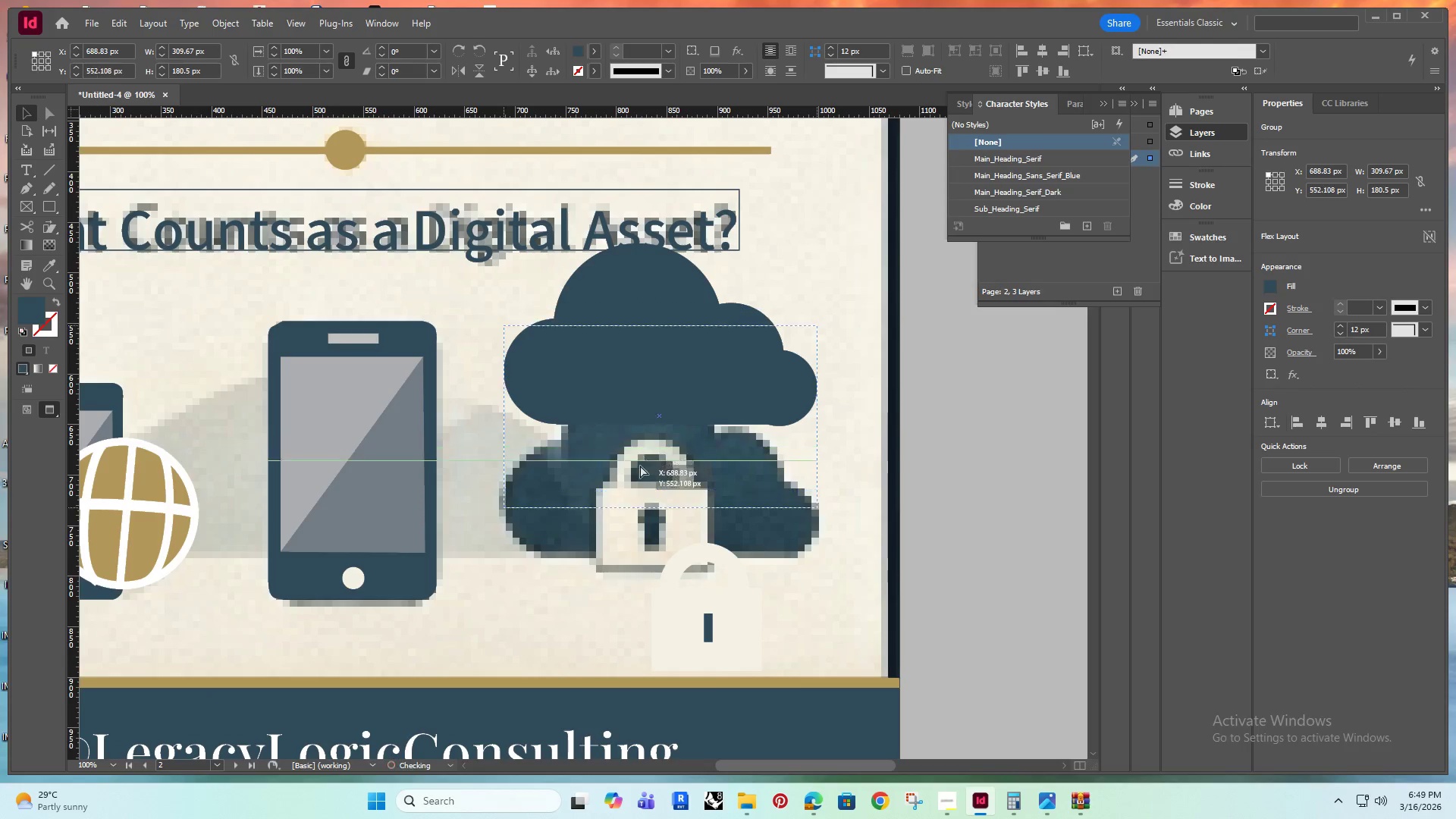 
left_click_drag(start_coordinate=[646, 381], to_coordinate=[638, 517])
 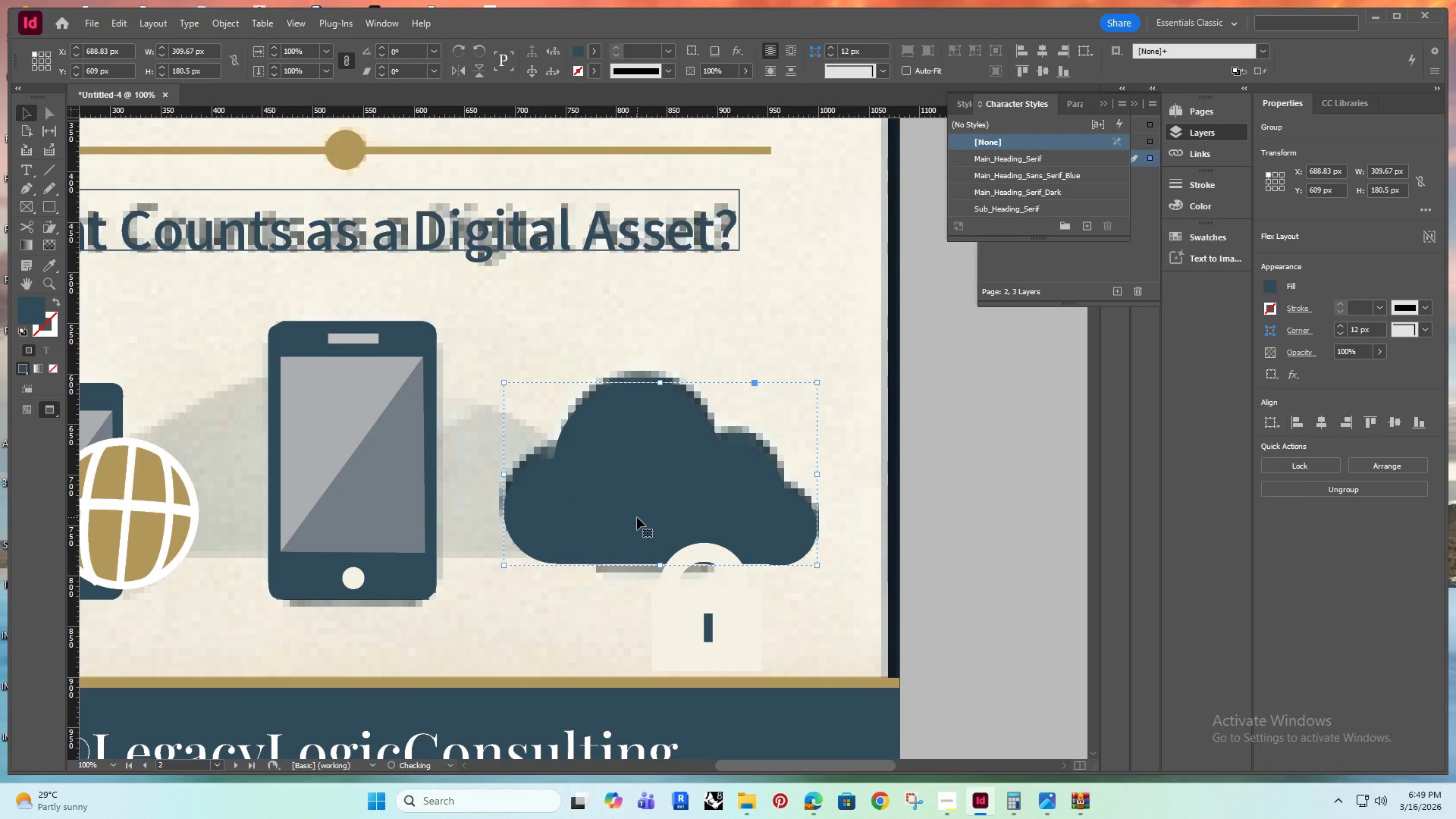 
scroll: coordinate [640, 413], scroll_direction: up, amount: 1.0
 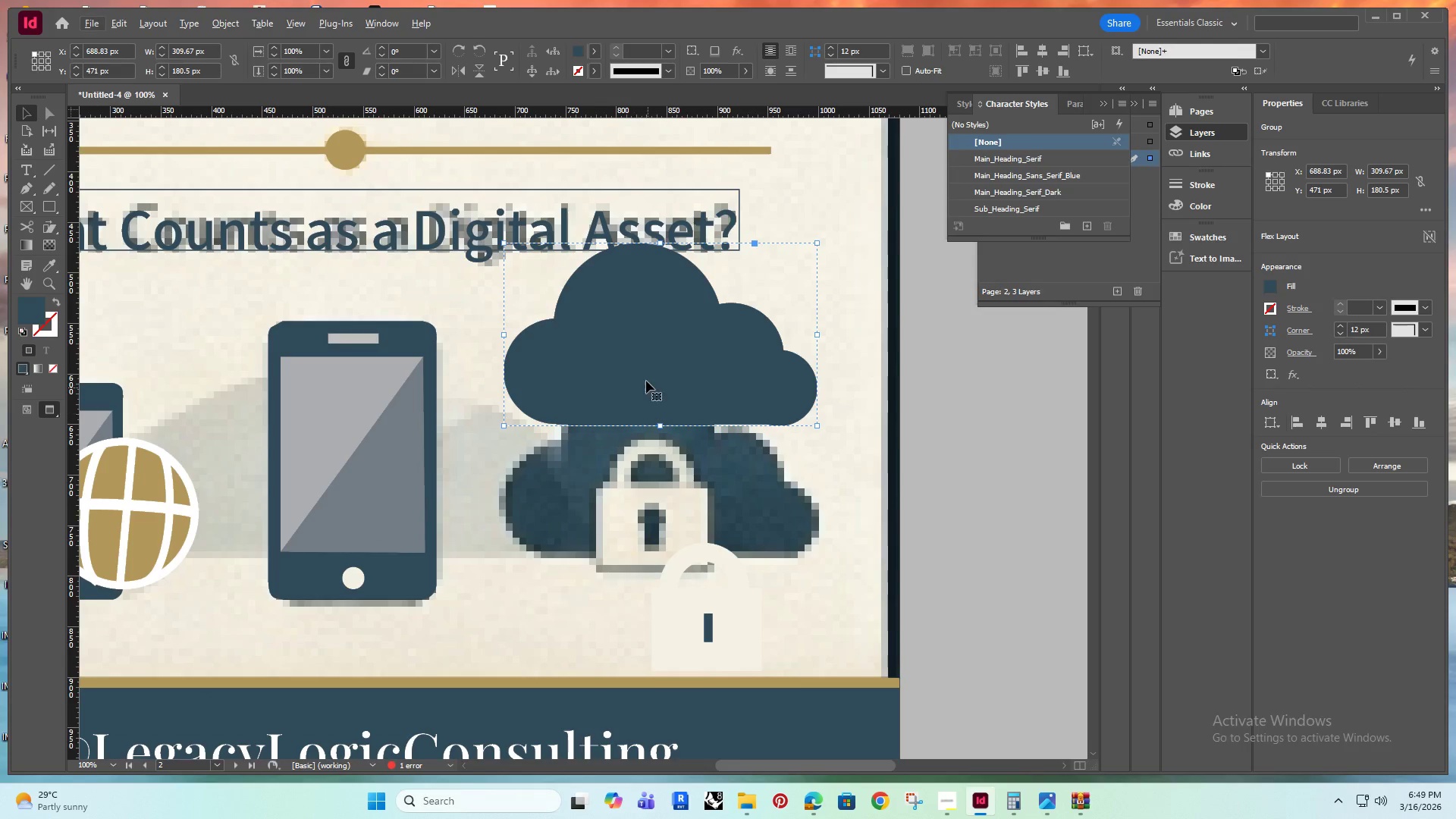 
hold_key(key=ShiftRight, duration=0.86)
 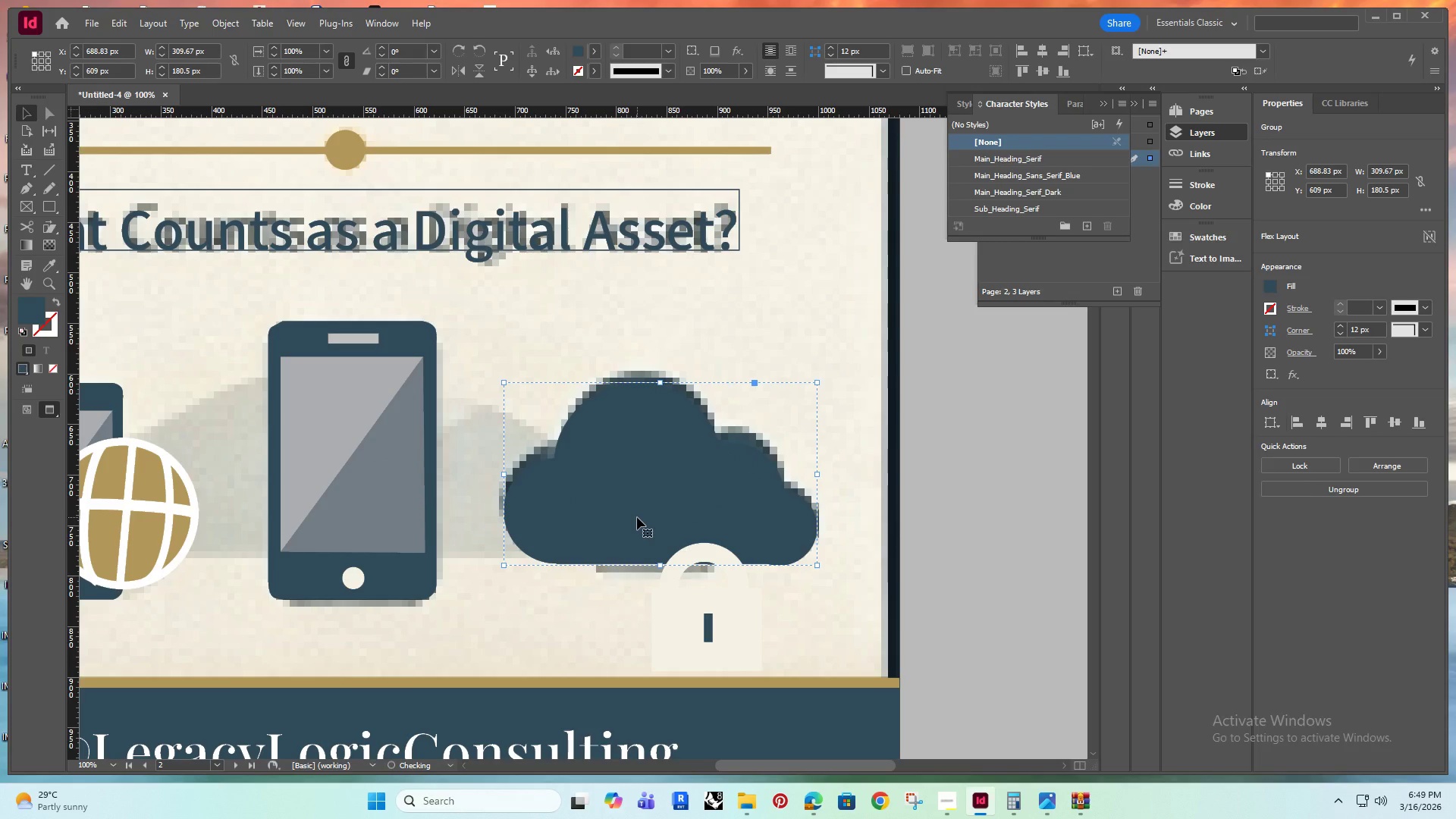 
key(ArrowUp)
 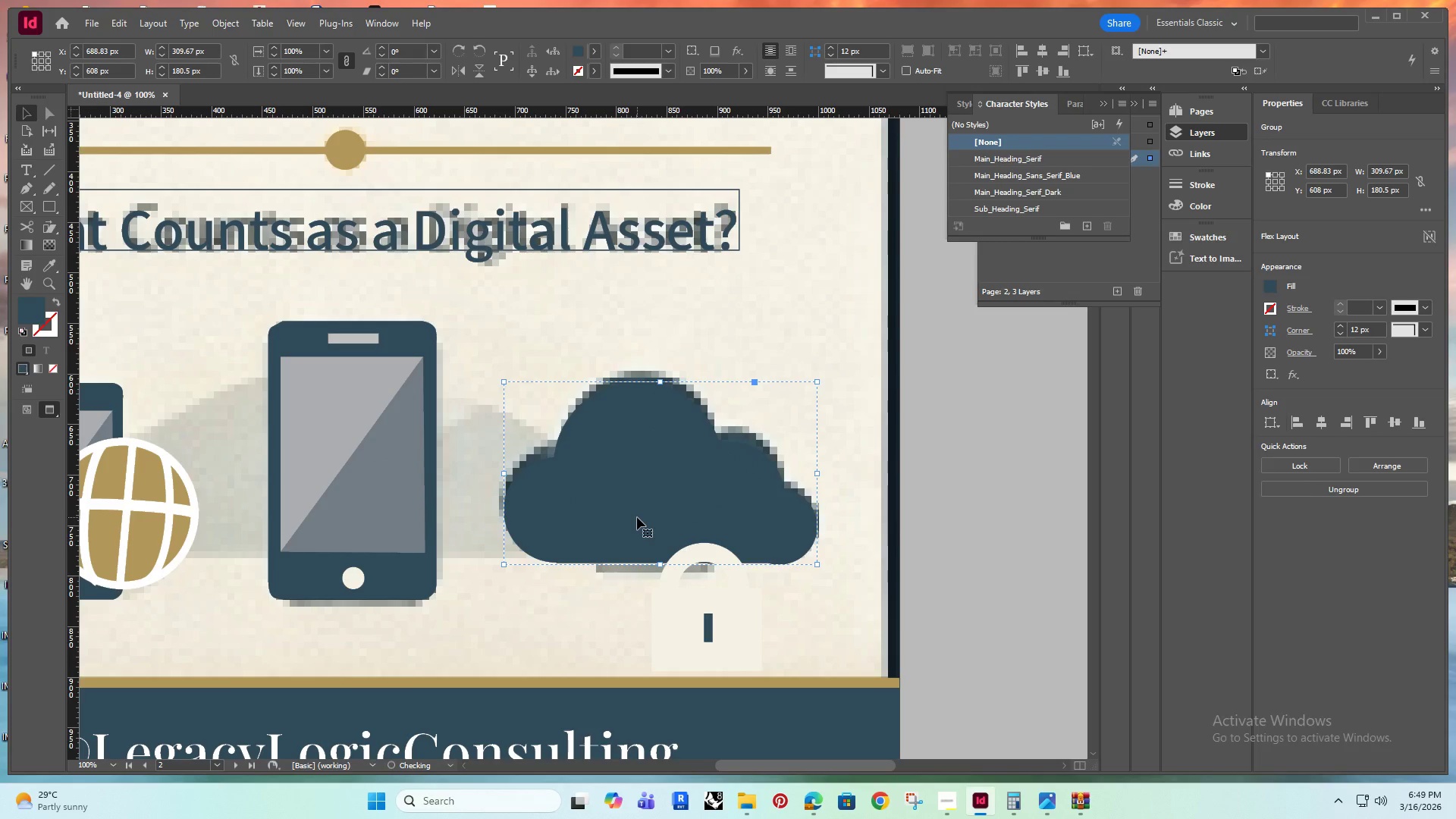 
key(ArrowUp)
 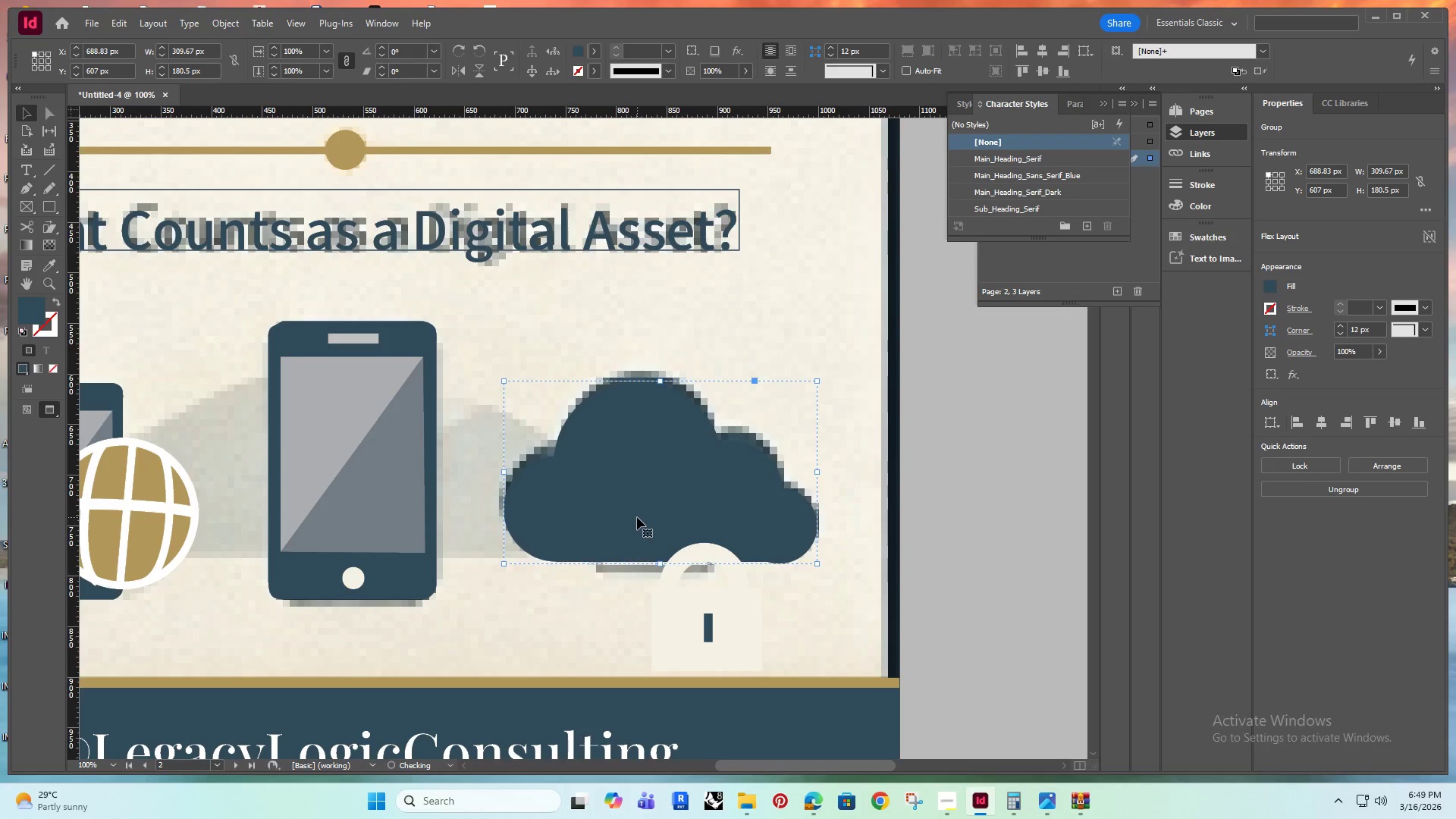 
key(ArrowUp)
 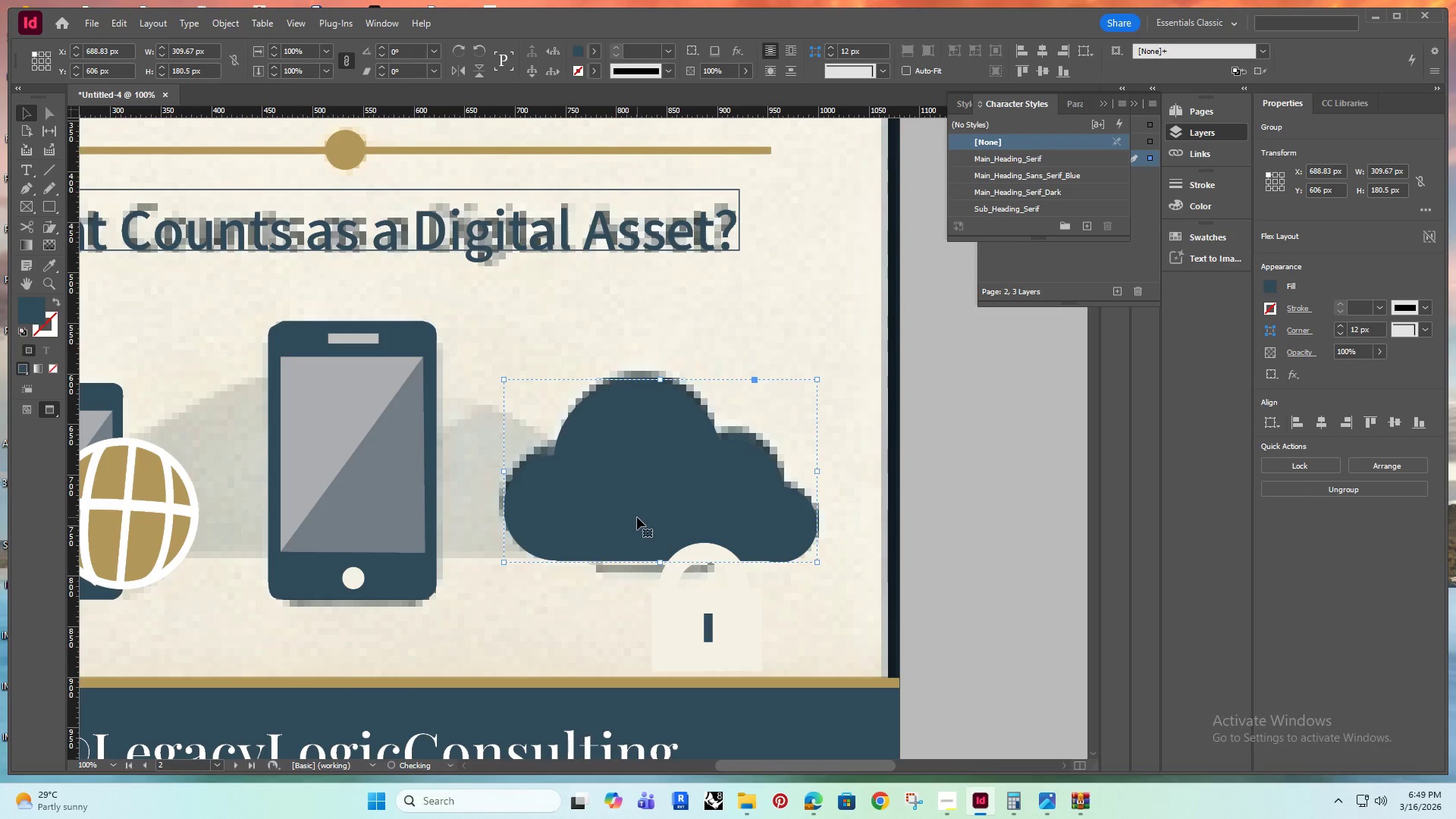 
key(ArrowUp)
 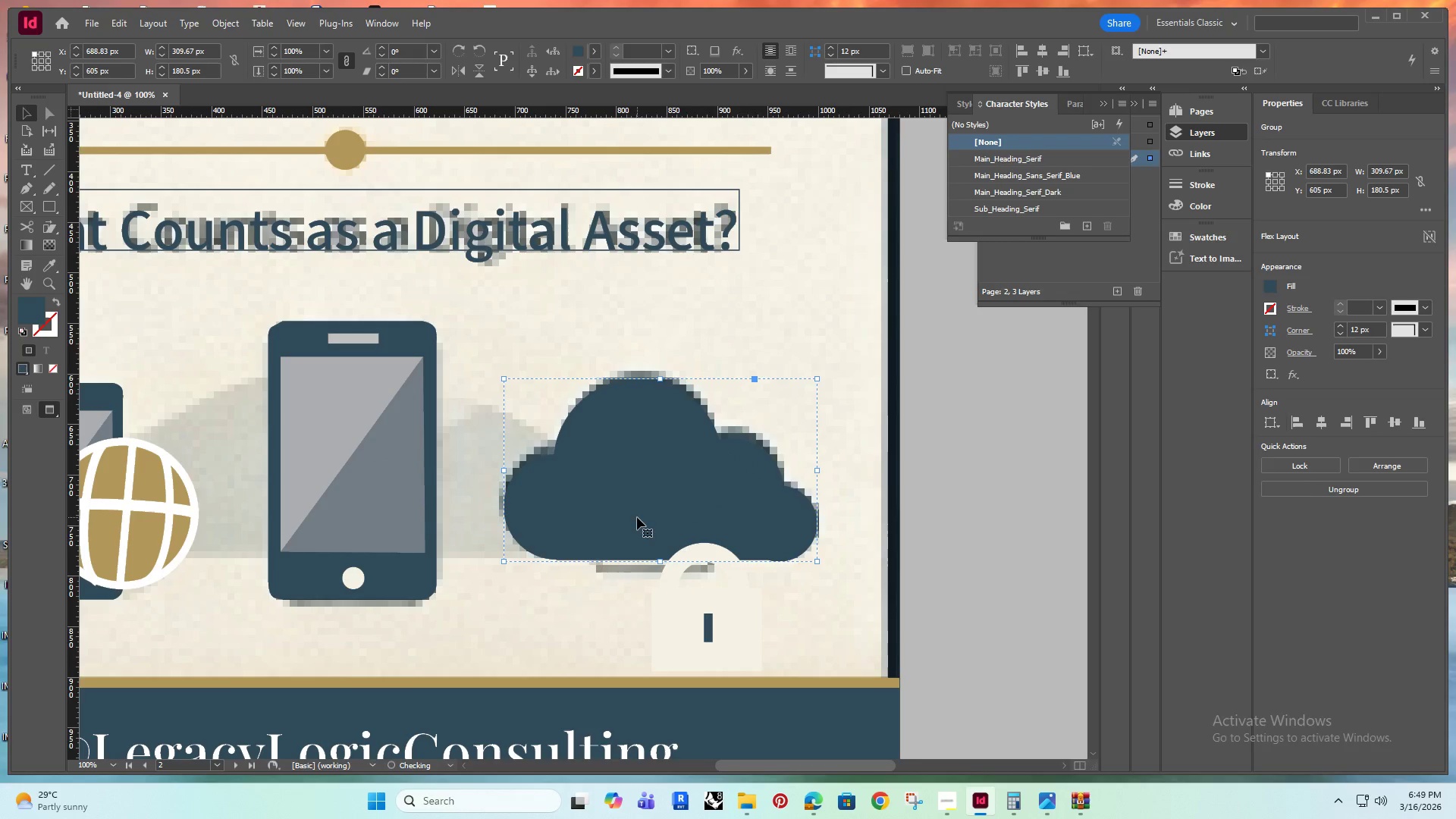 
key(ArrowUp)
 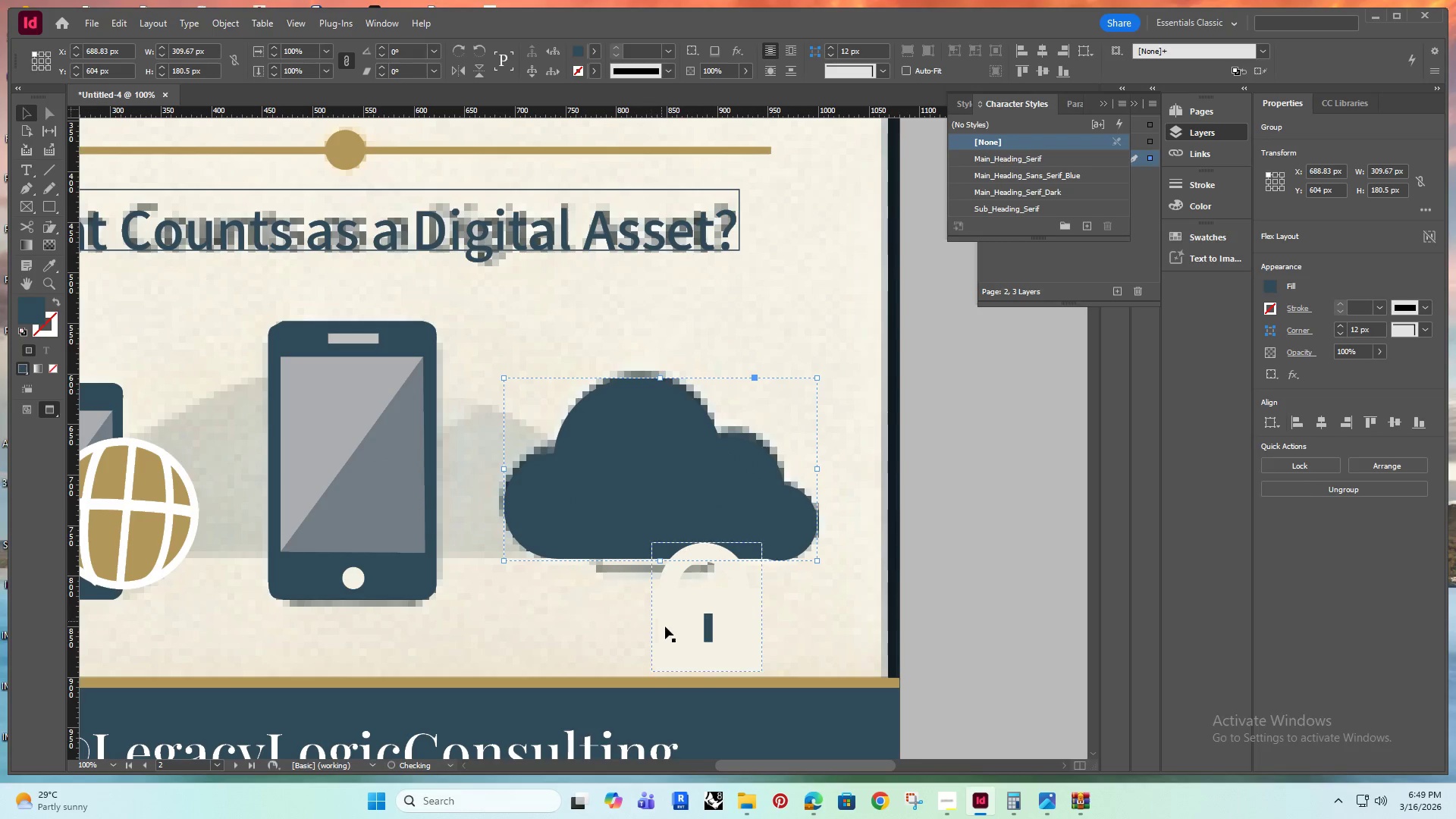 
left_click([671, 632])
 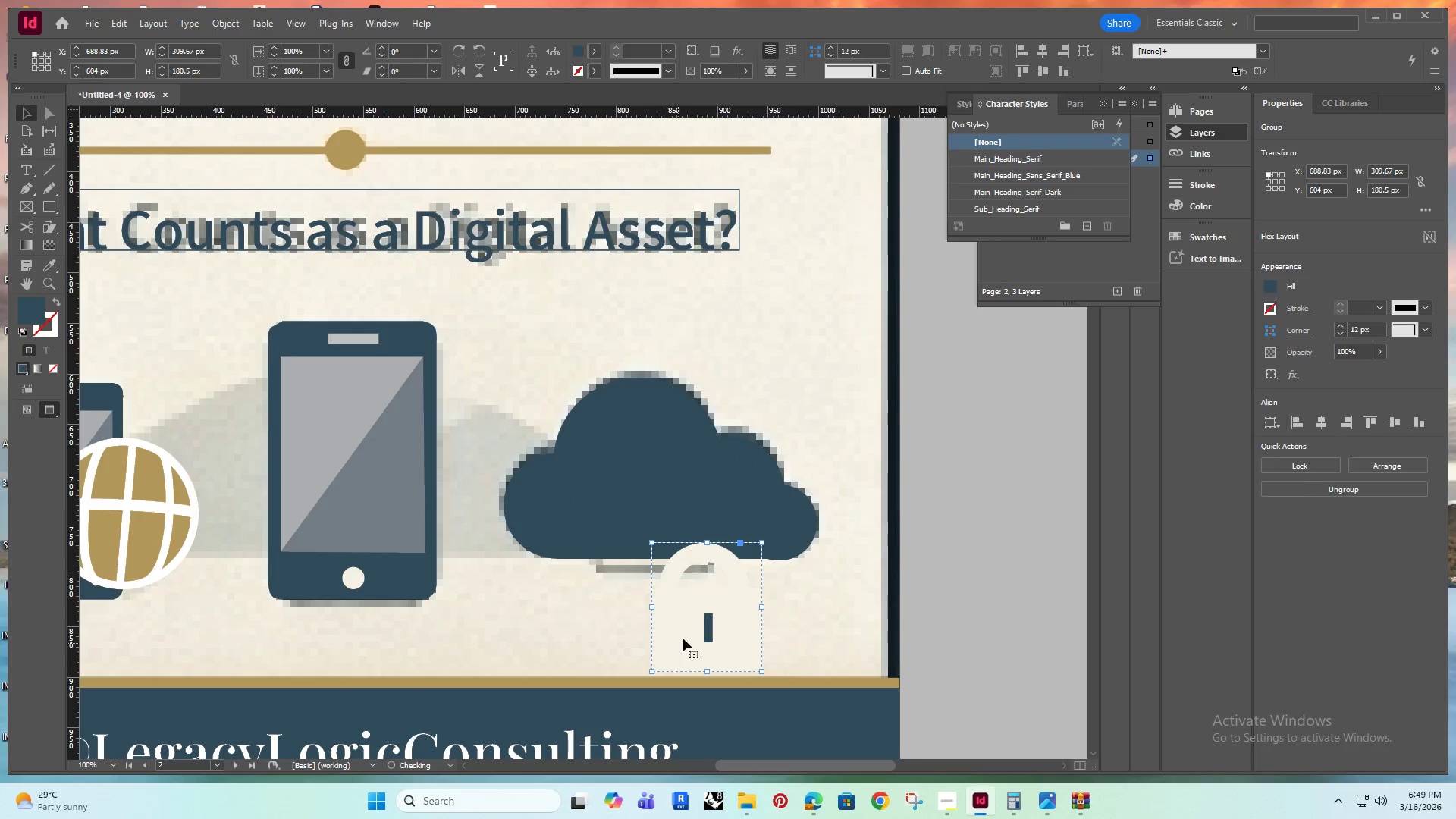 
left_click_drag(start_coordinate=[683, 635], to_coordinate=[633, 566])
 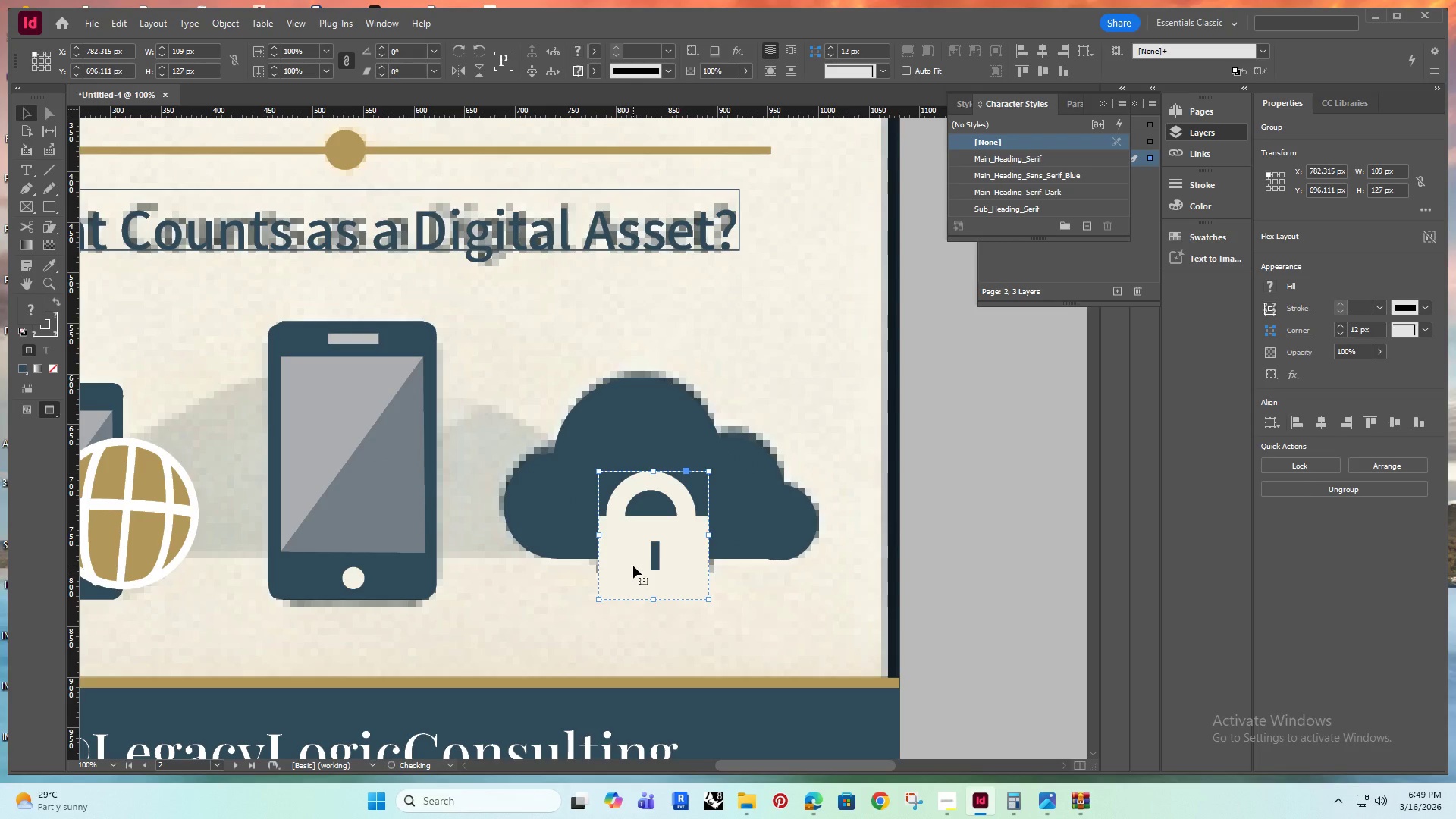 
key(ArrowUp)
 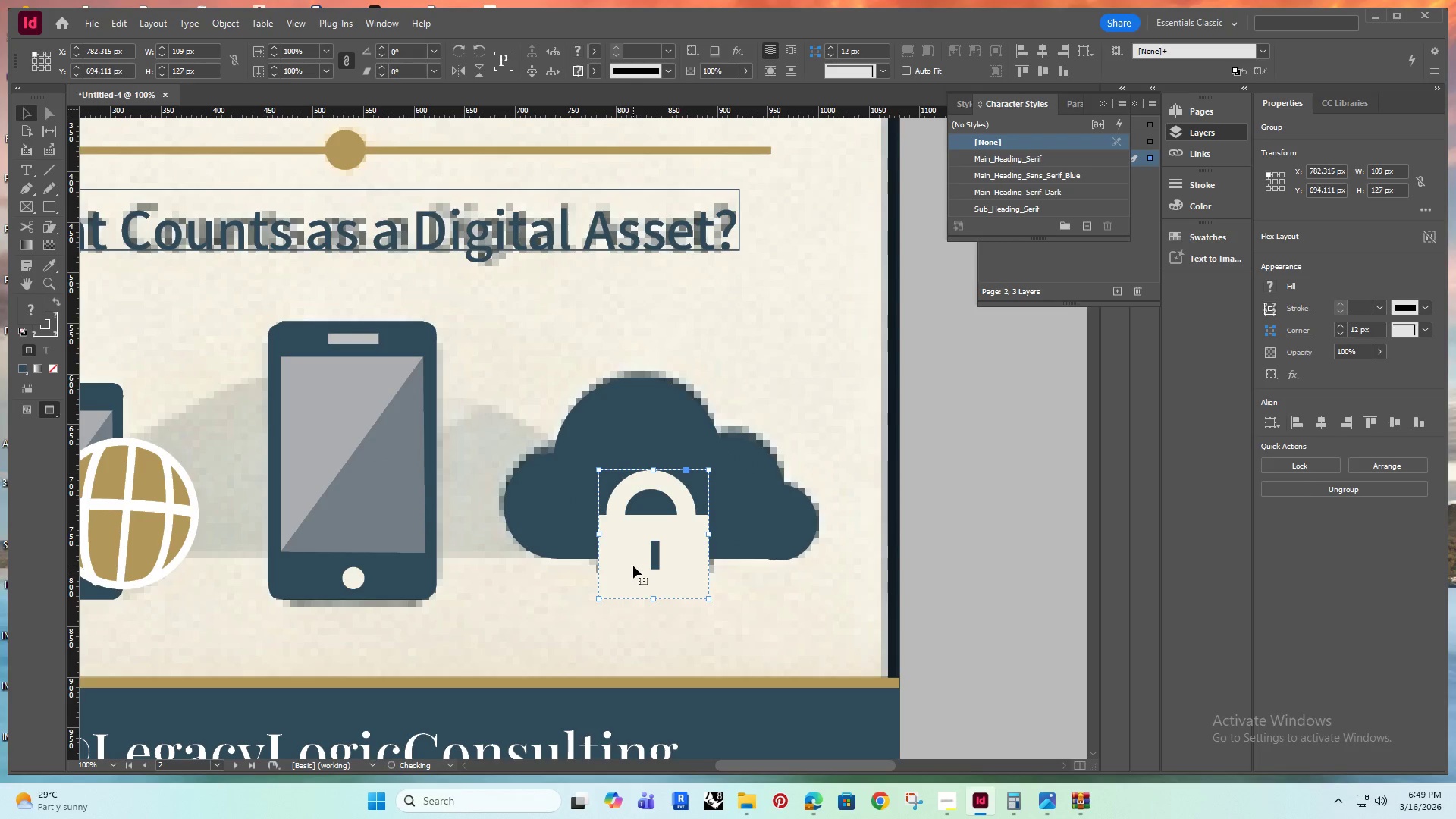 
key(ArrowUp)
 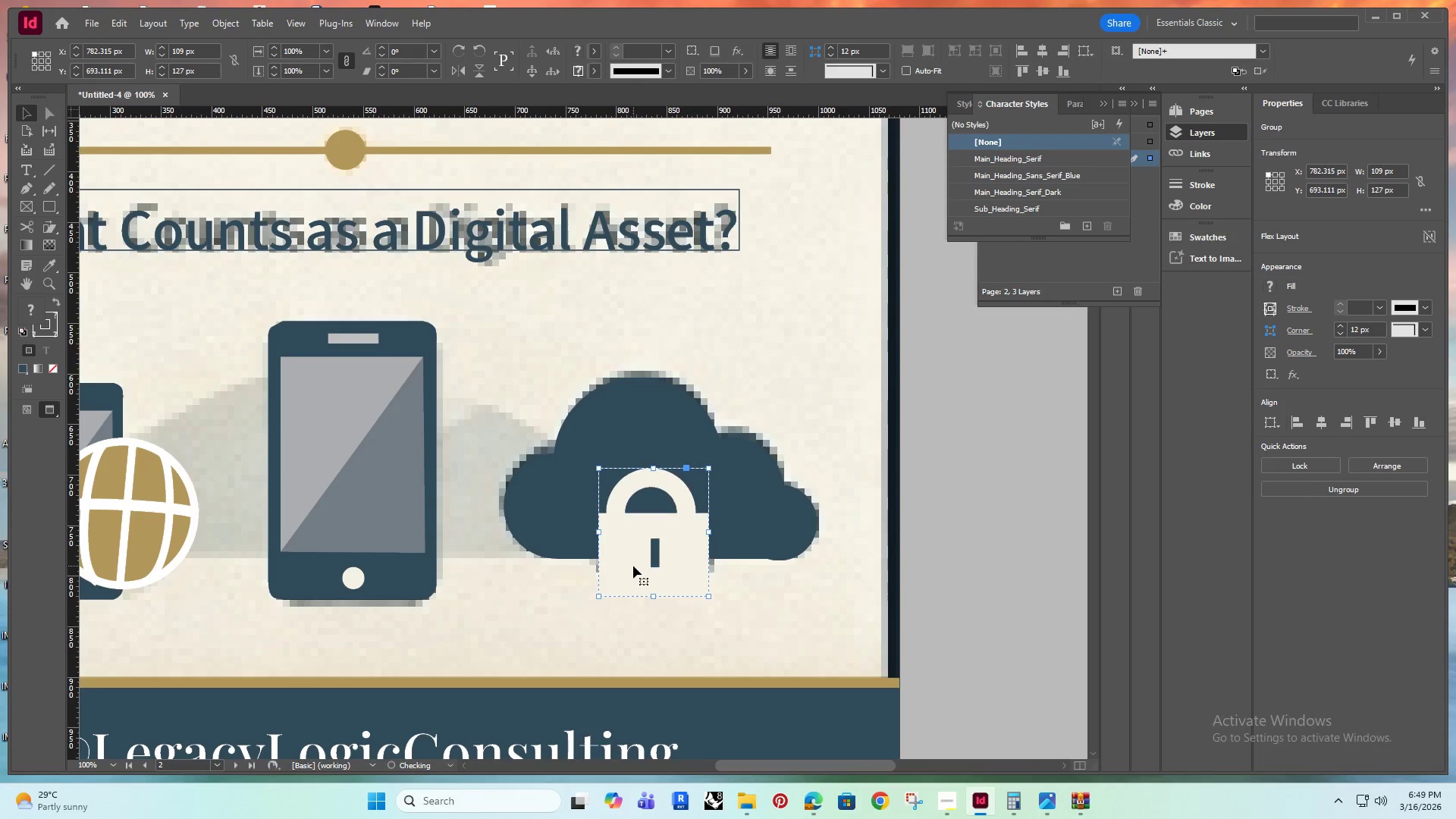 
hold_key(key=ArrowUp, duration=1.5)
 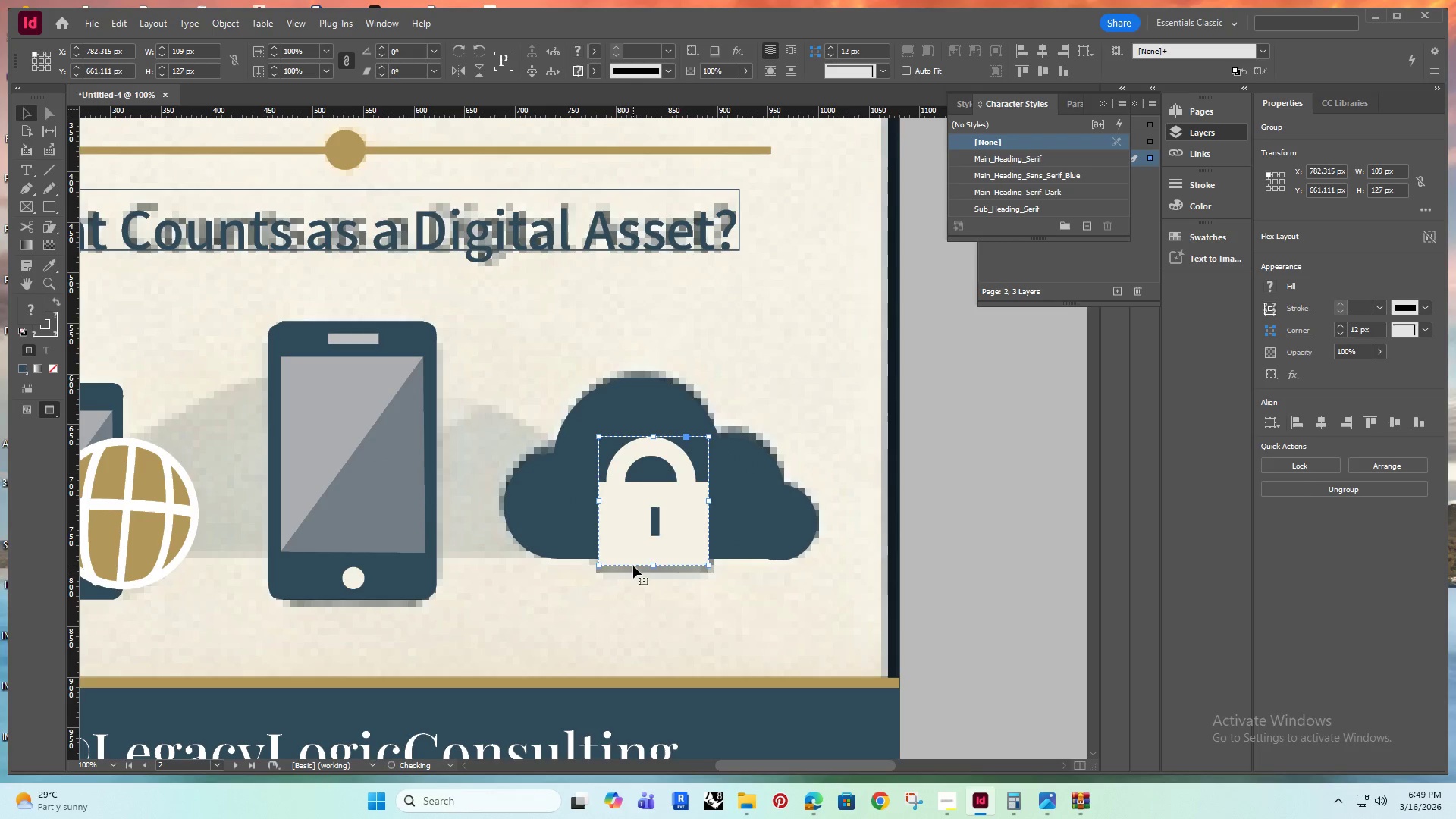 
key(ArrowUp)
 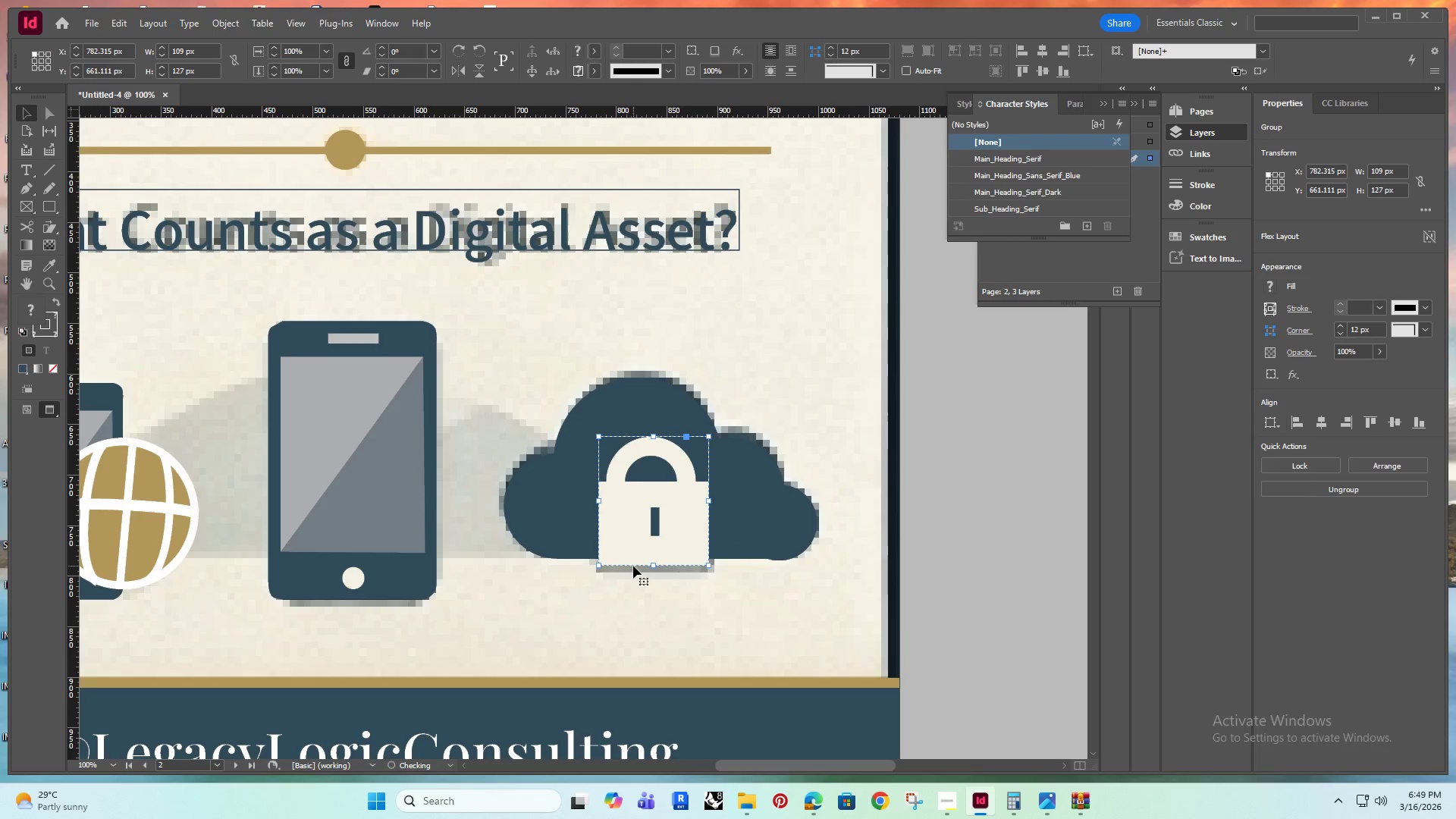 
key(ArrowUp)
 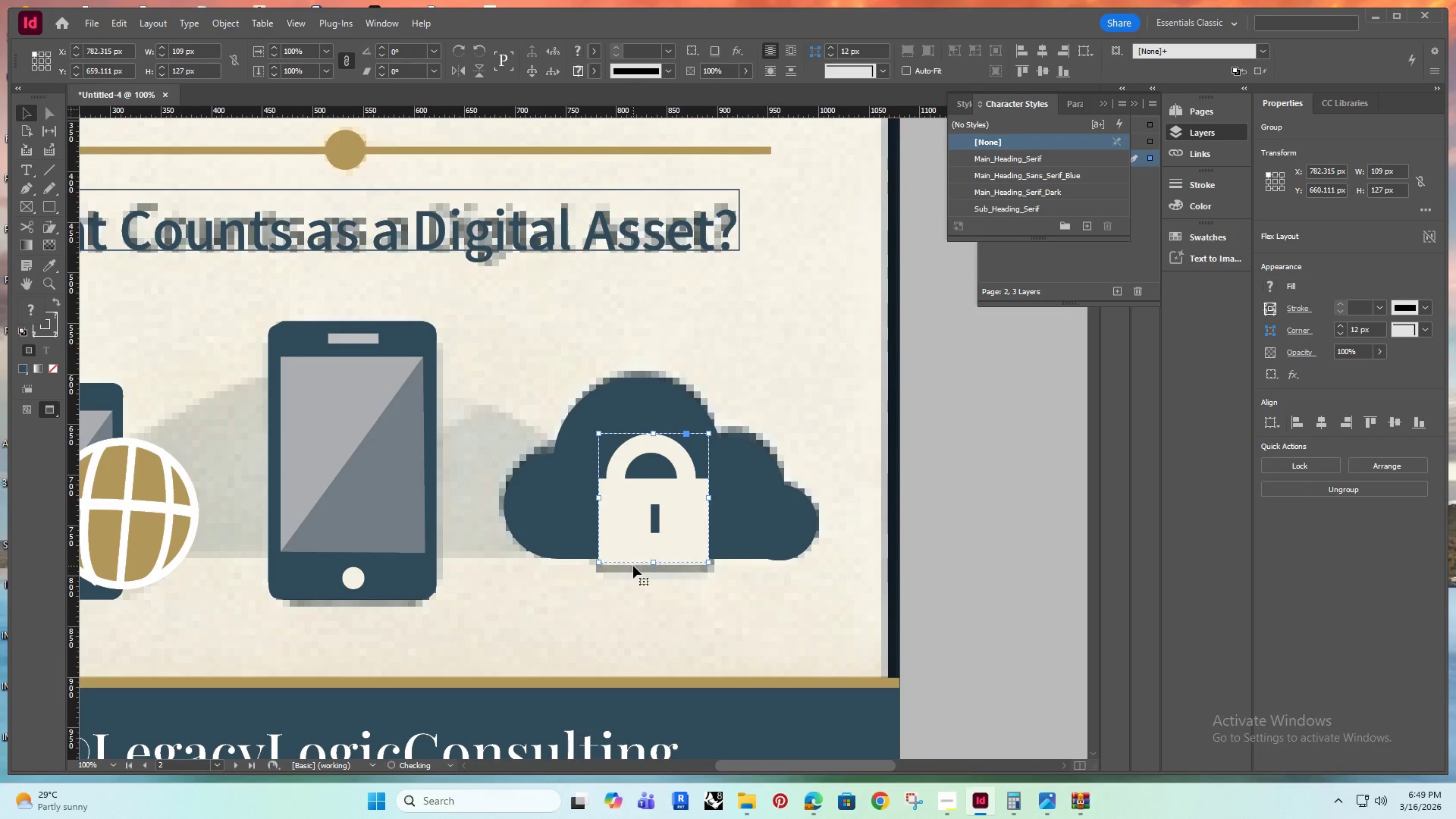 
key(ArrowUp)
 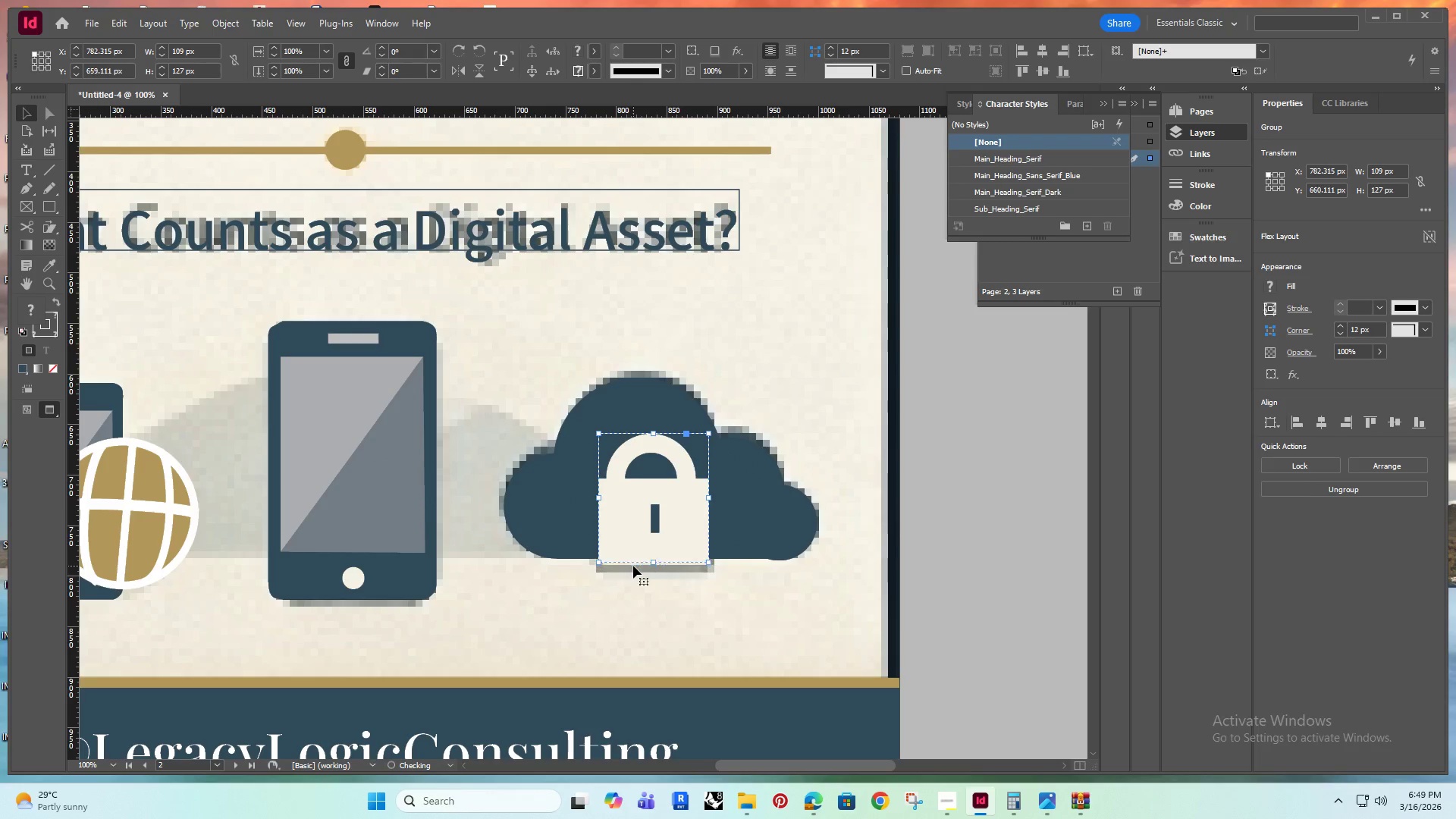 
key(ArrowUp)
 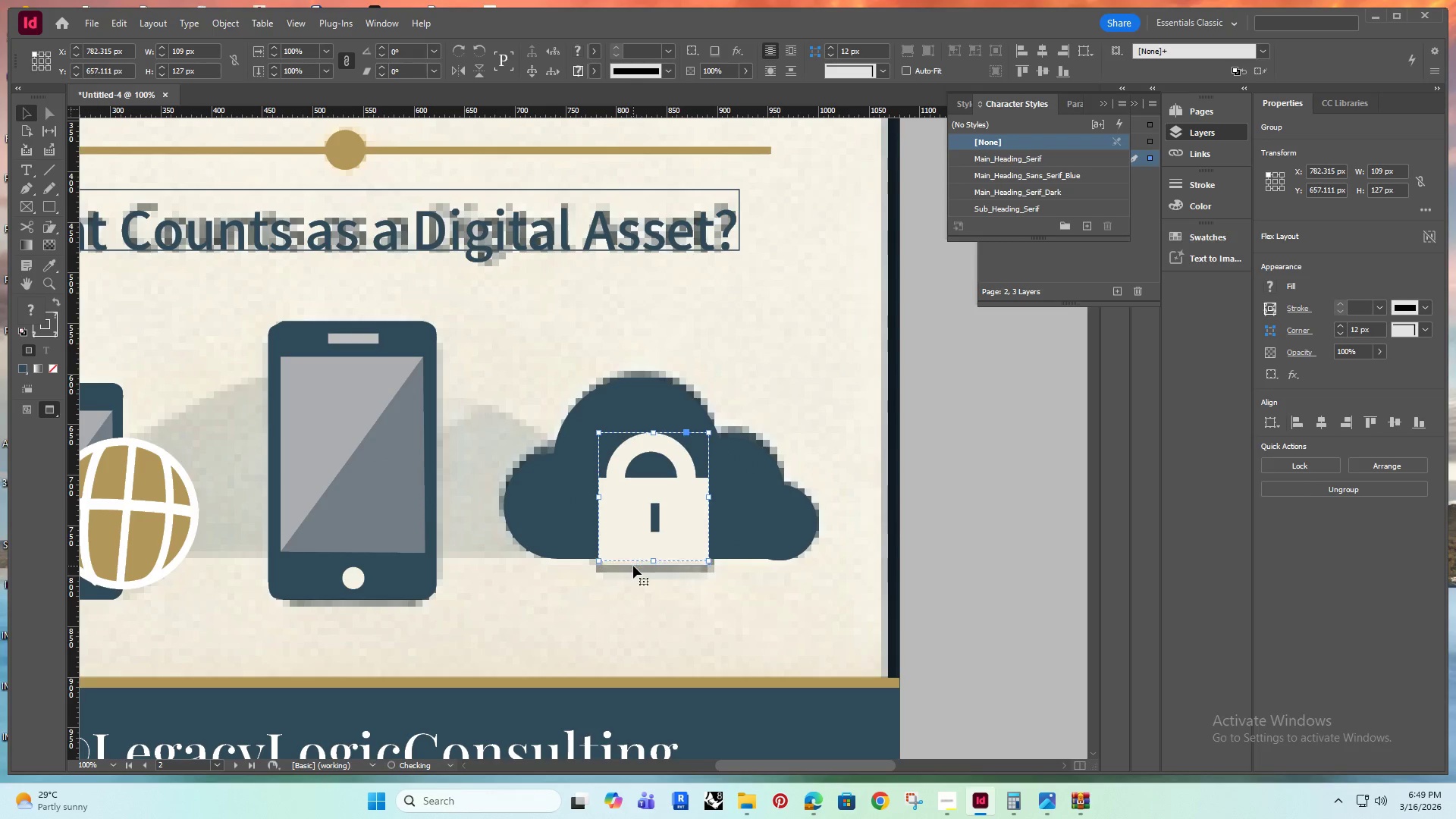 
key(ArrowUp)
 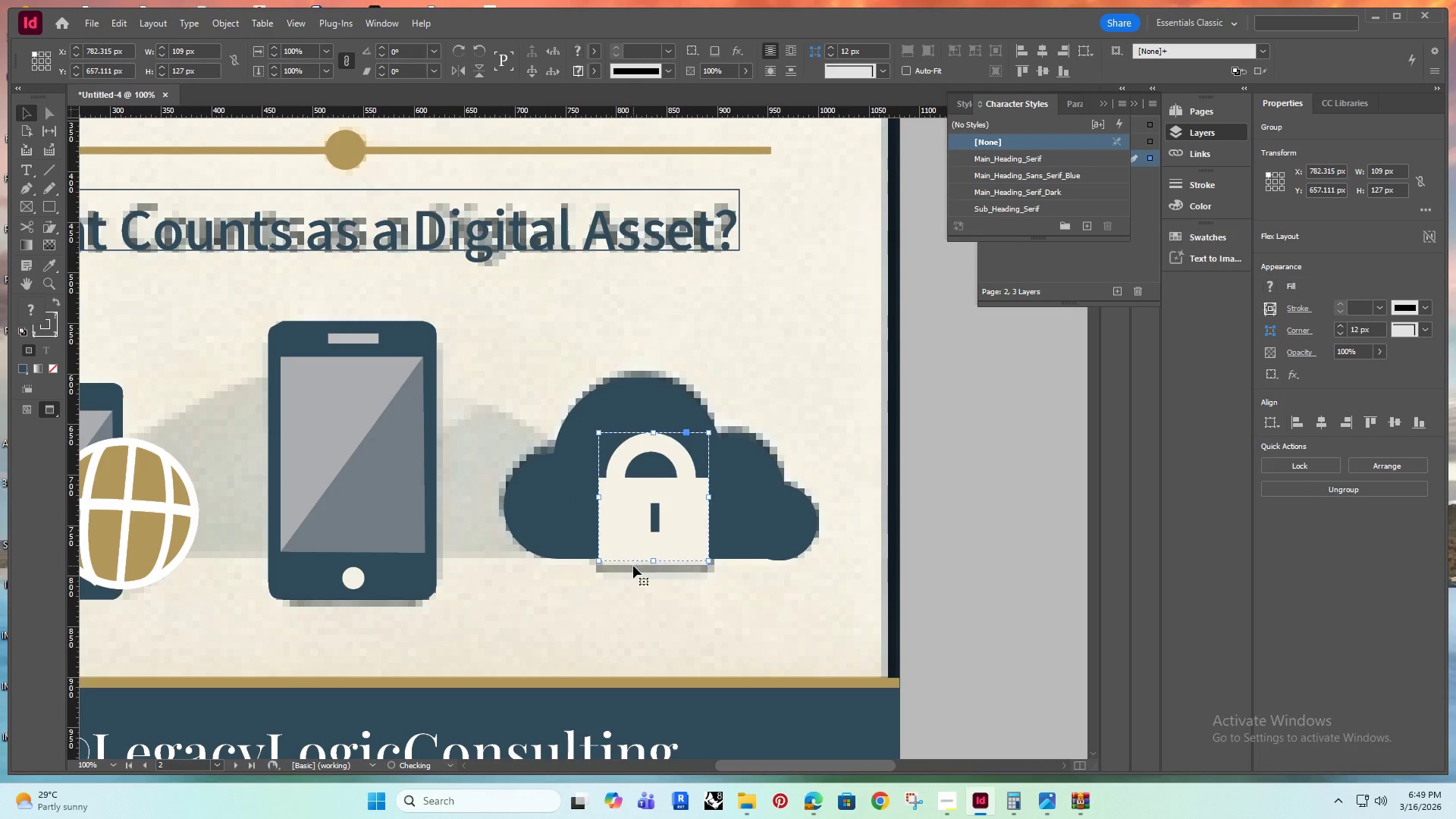 
key(ArrowUp)
 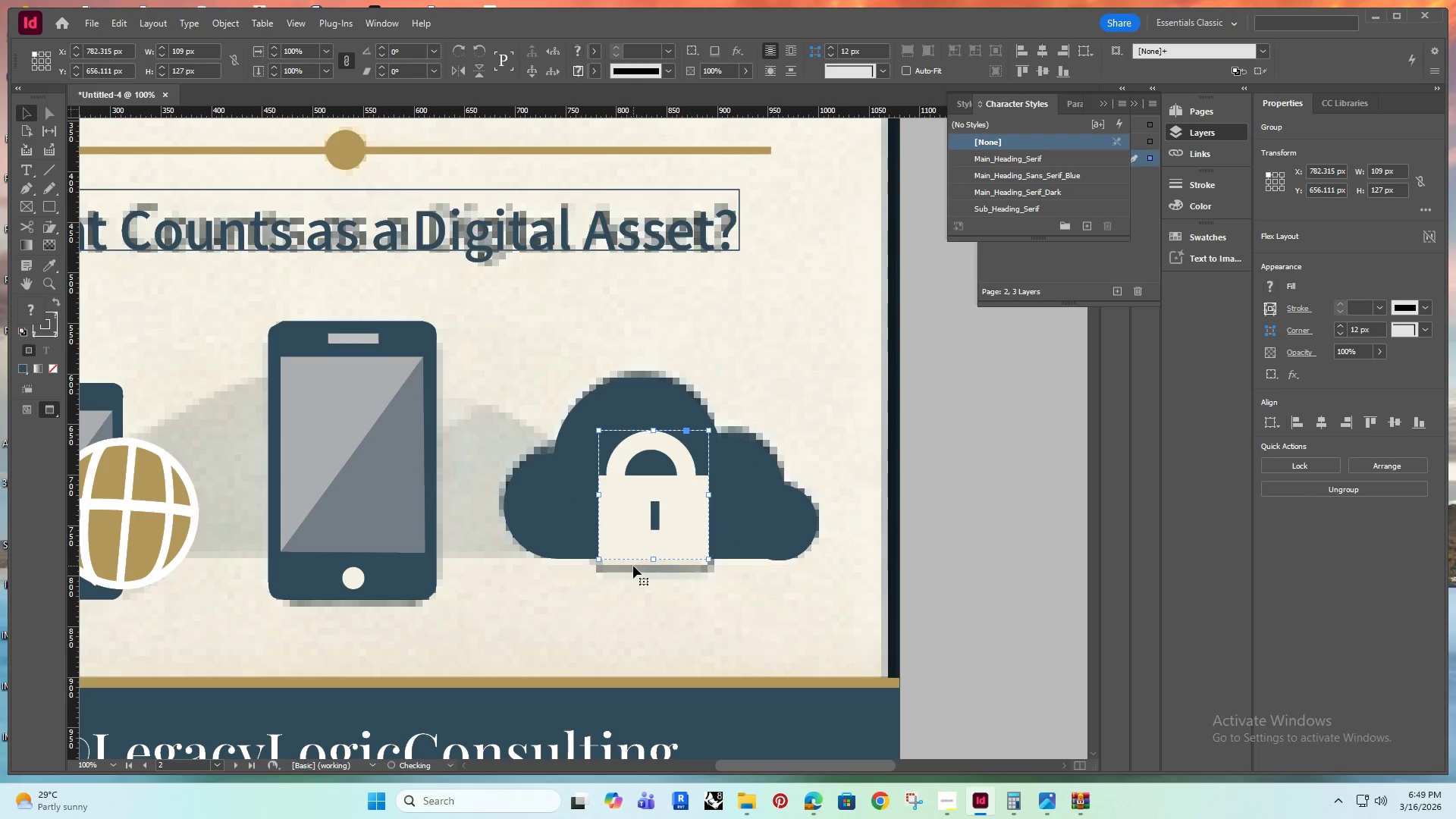 
key(ArrowUp)
 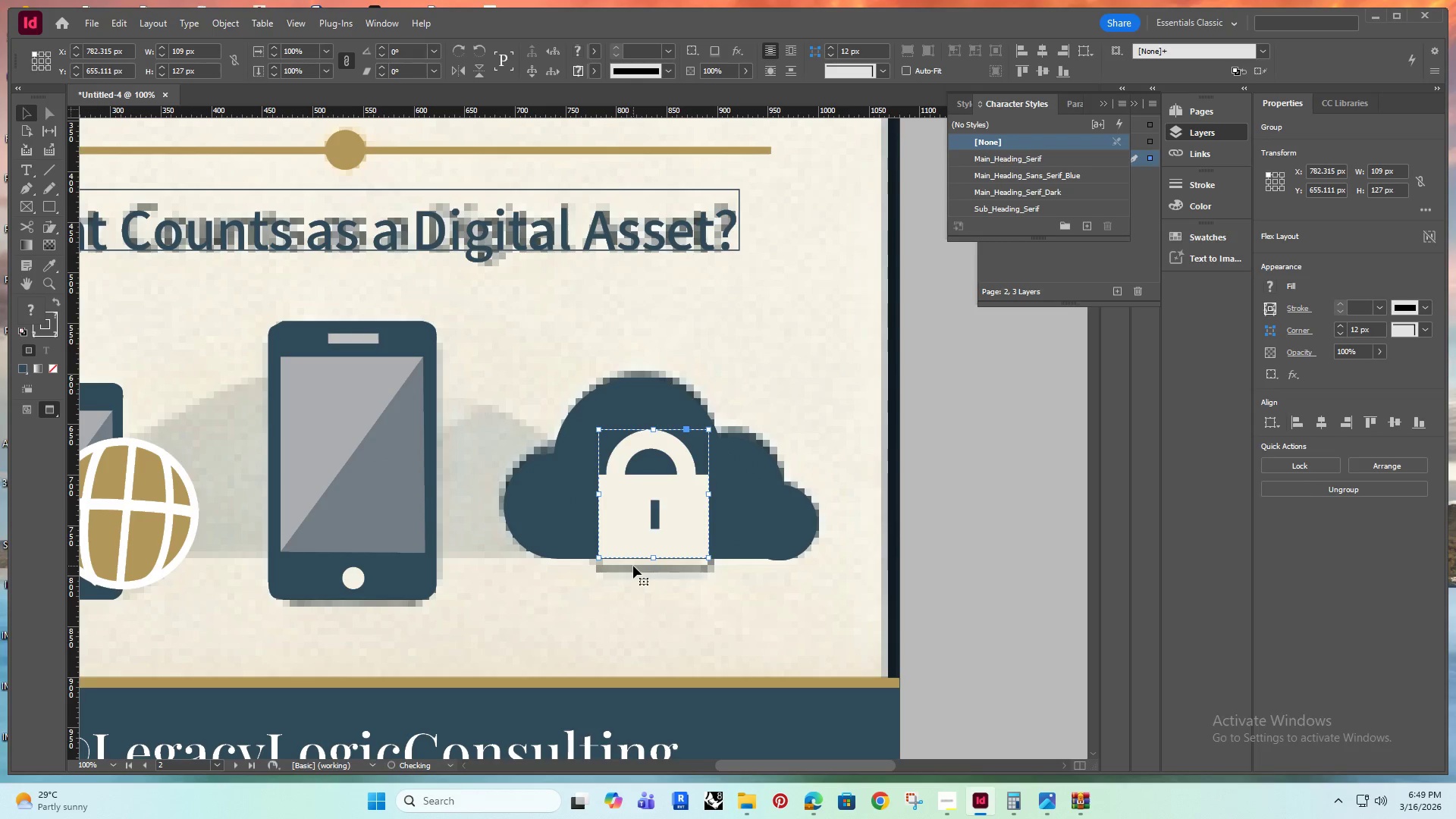 
key(ArrowUp)
 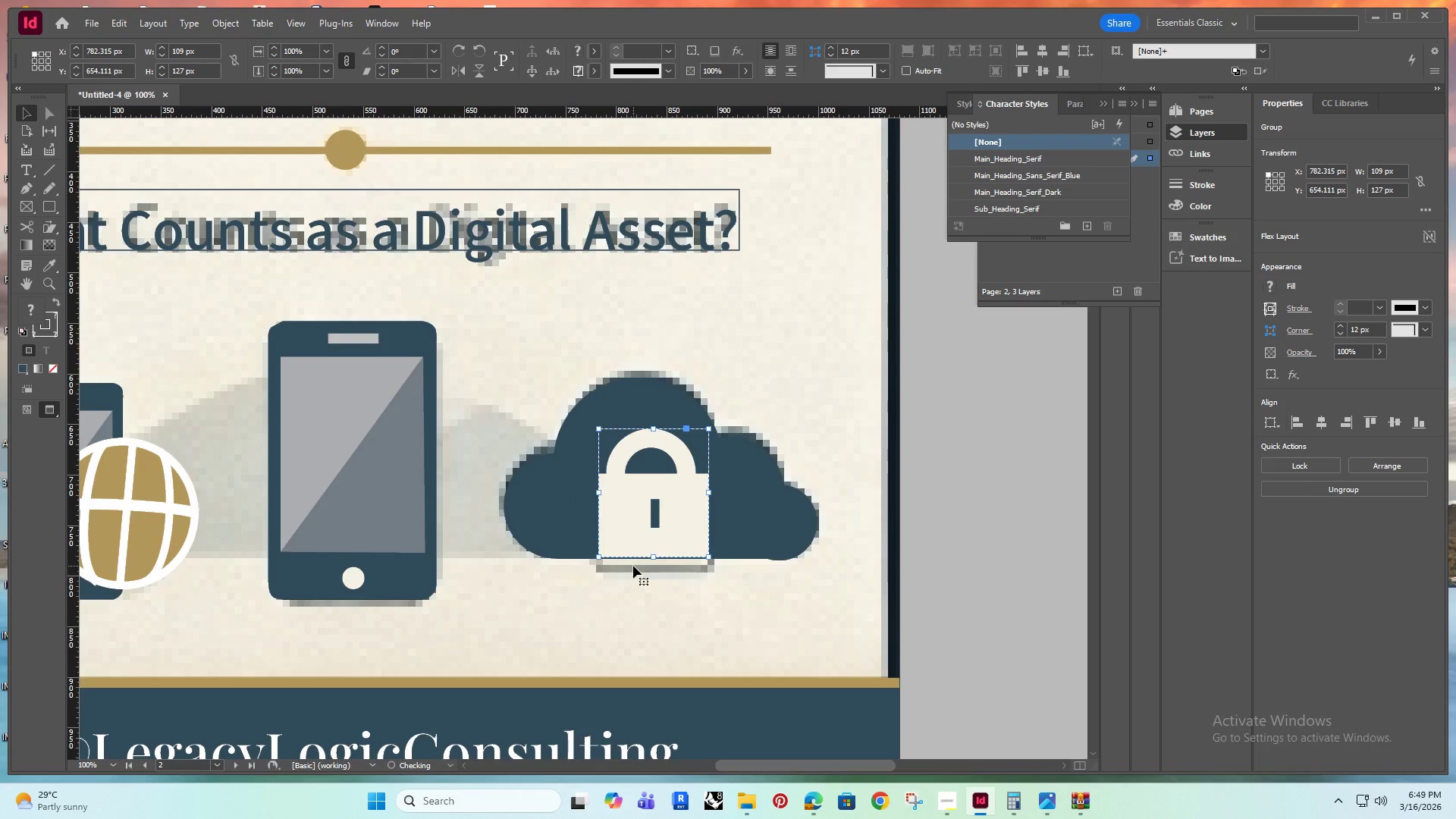 
key(ArrowUp)
 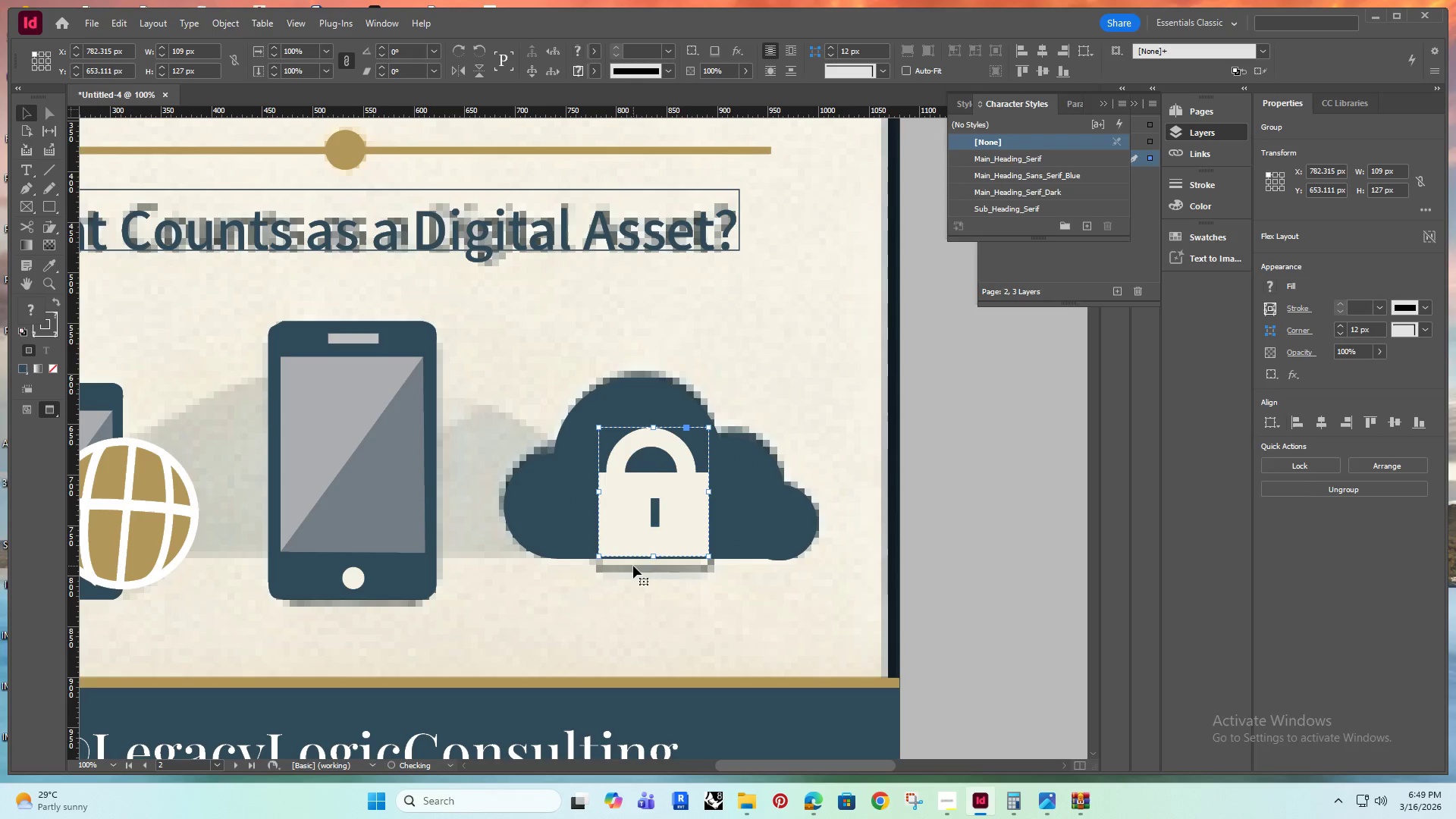 
key(ArrowUp)
 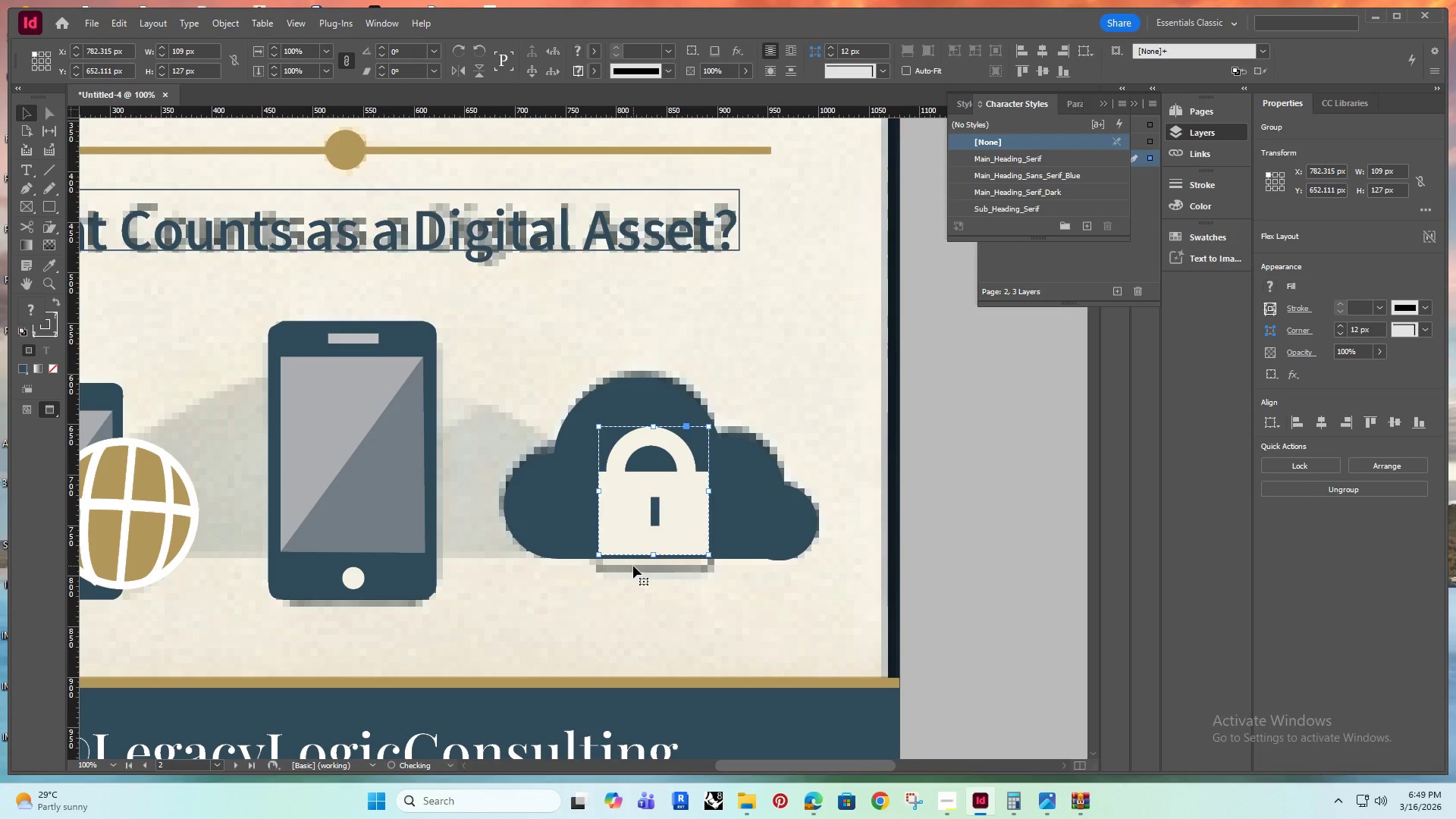 
key(ArrowUp)
 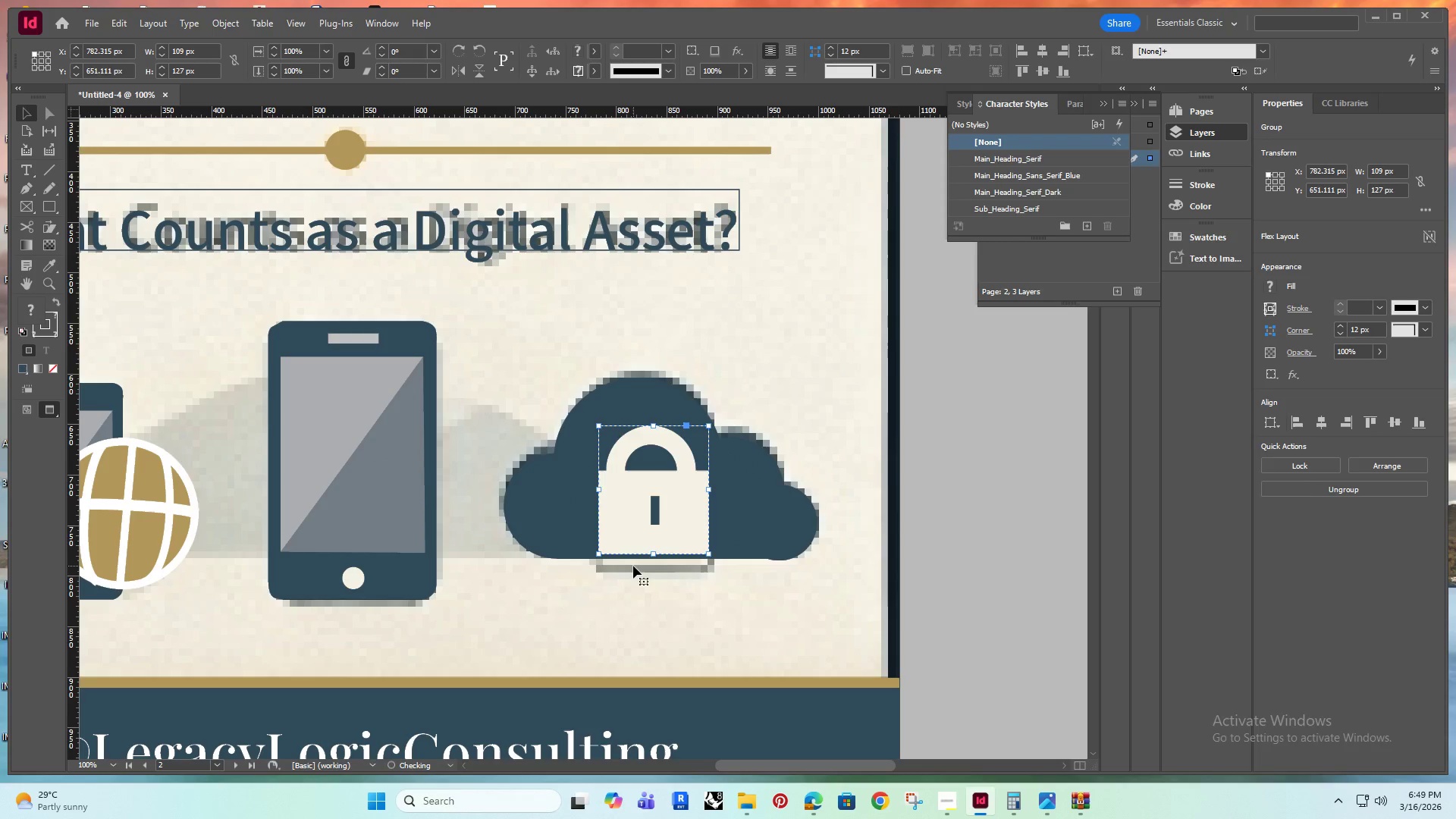 
key(ArrowDown)
 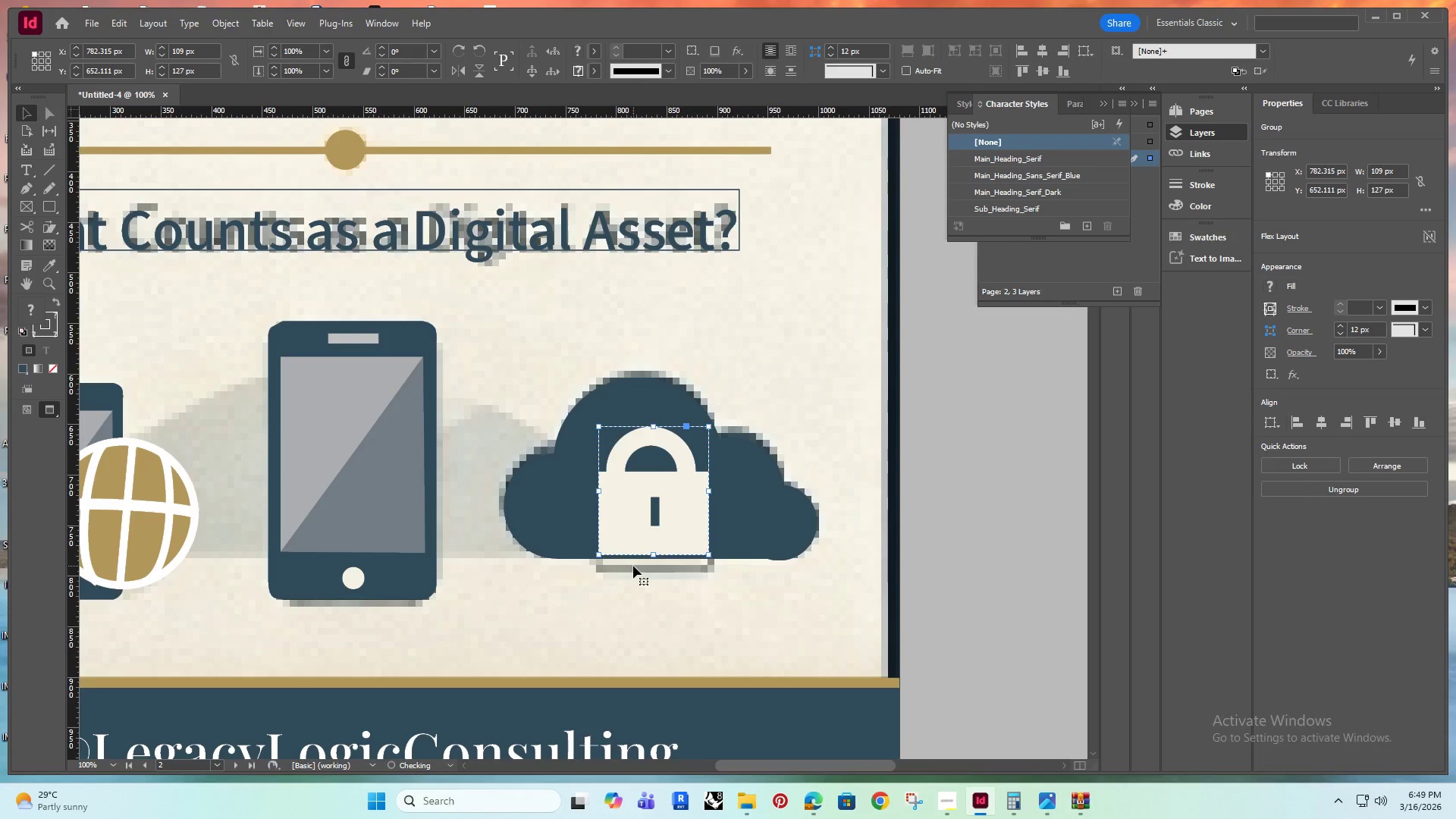 
key(ArrowDown)
 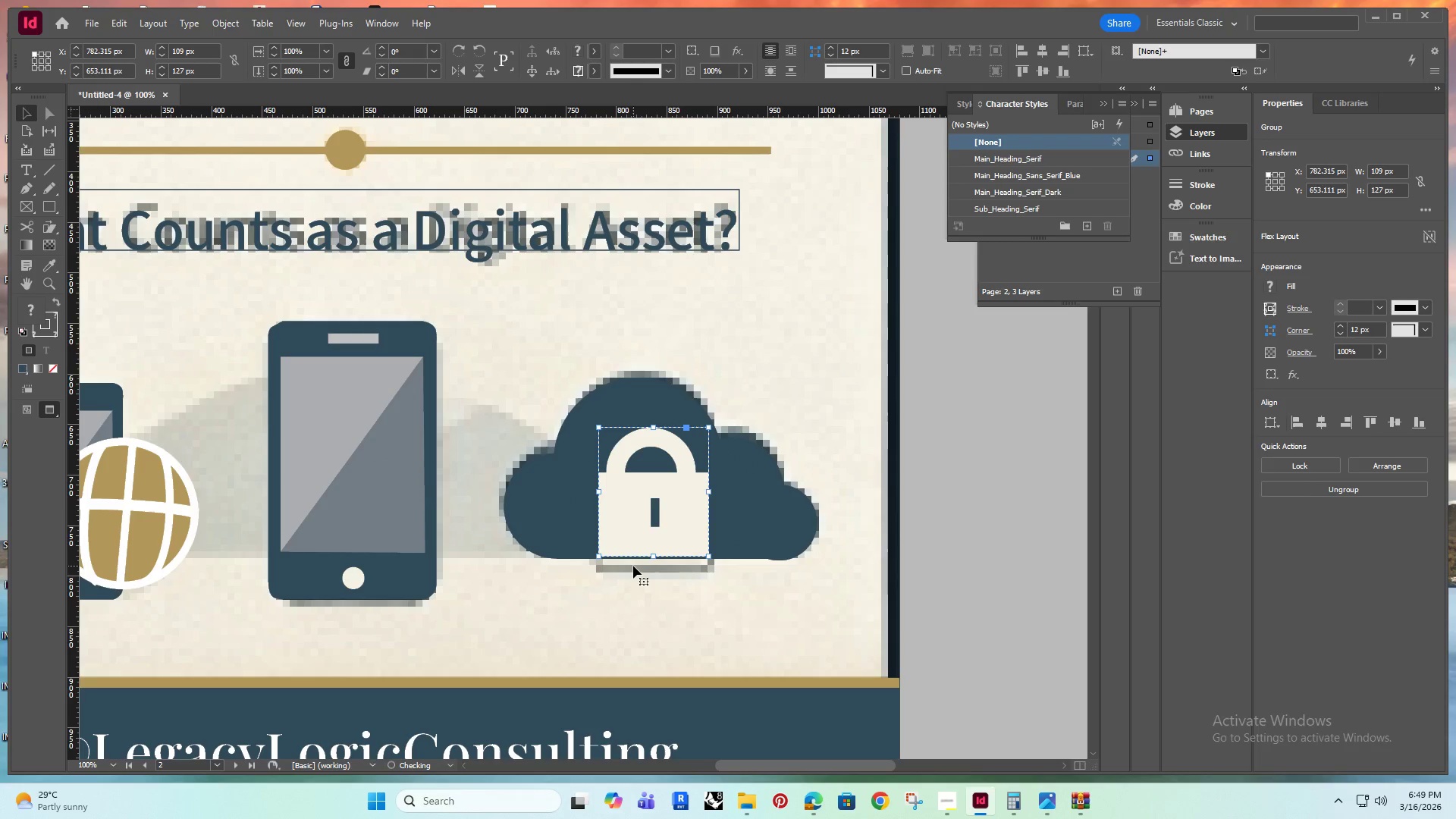 
key(ArrowDown)
 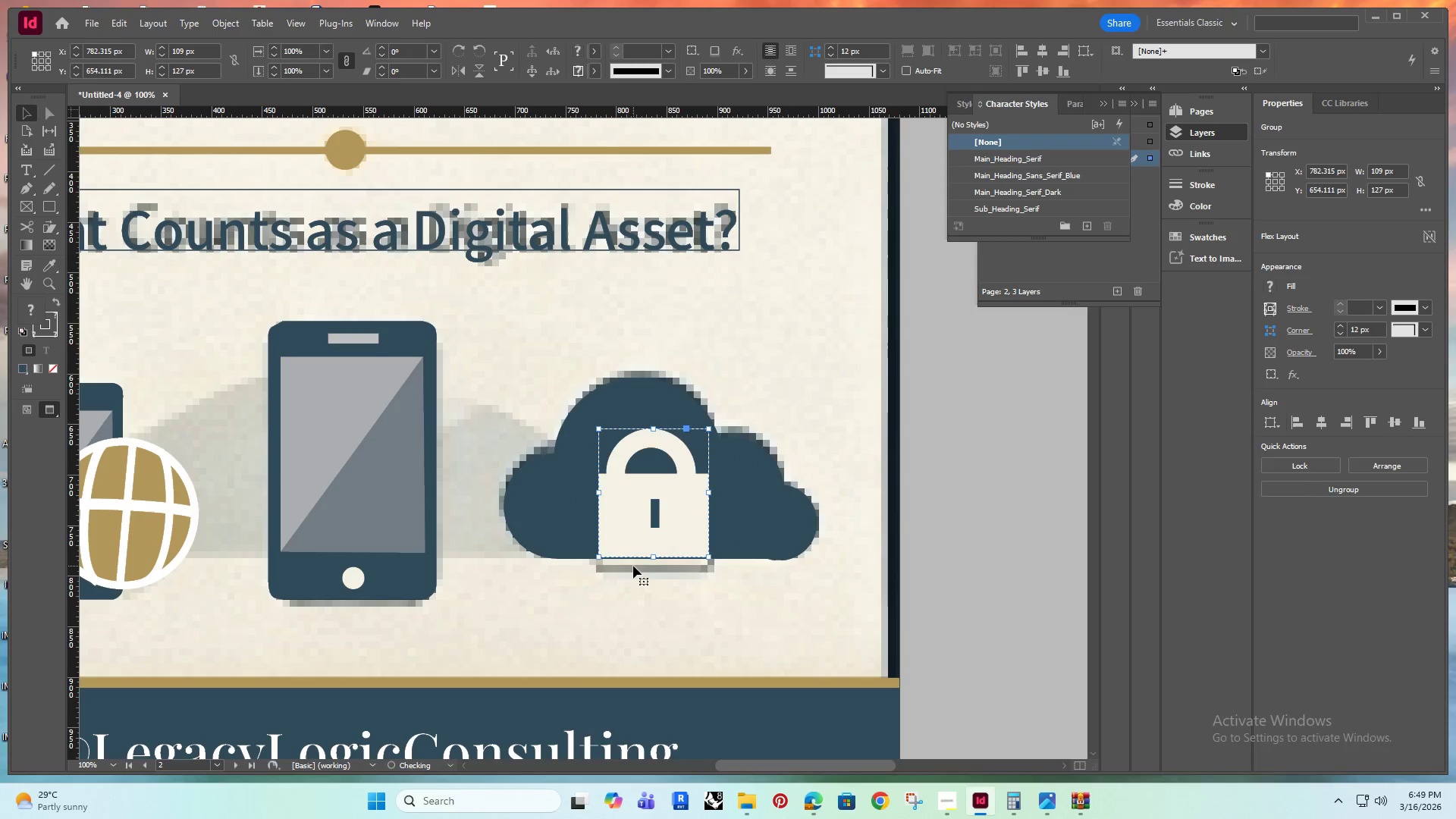 
key(ArrowDown)
 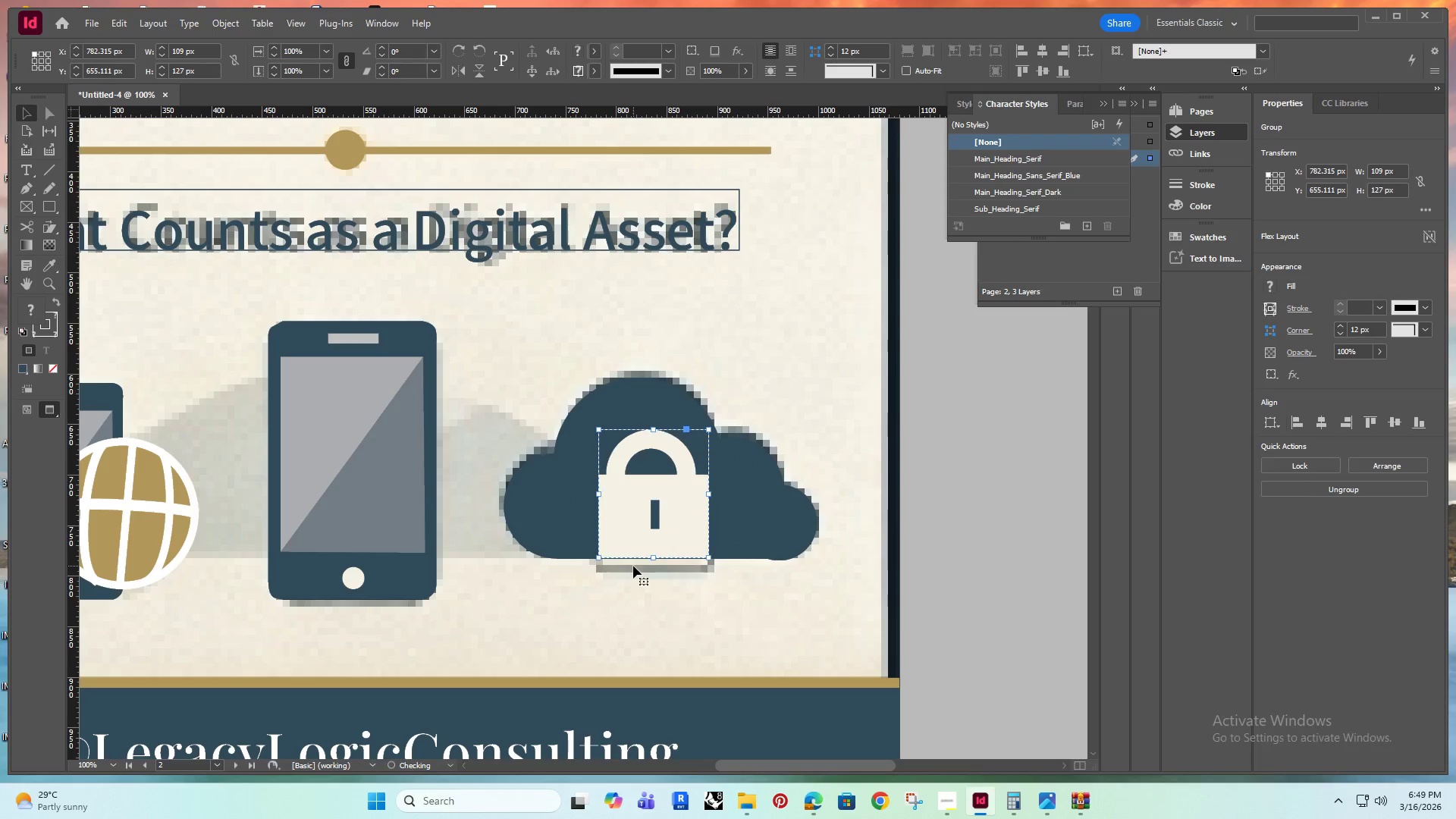 
key(ArrowDown)
 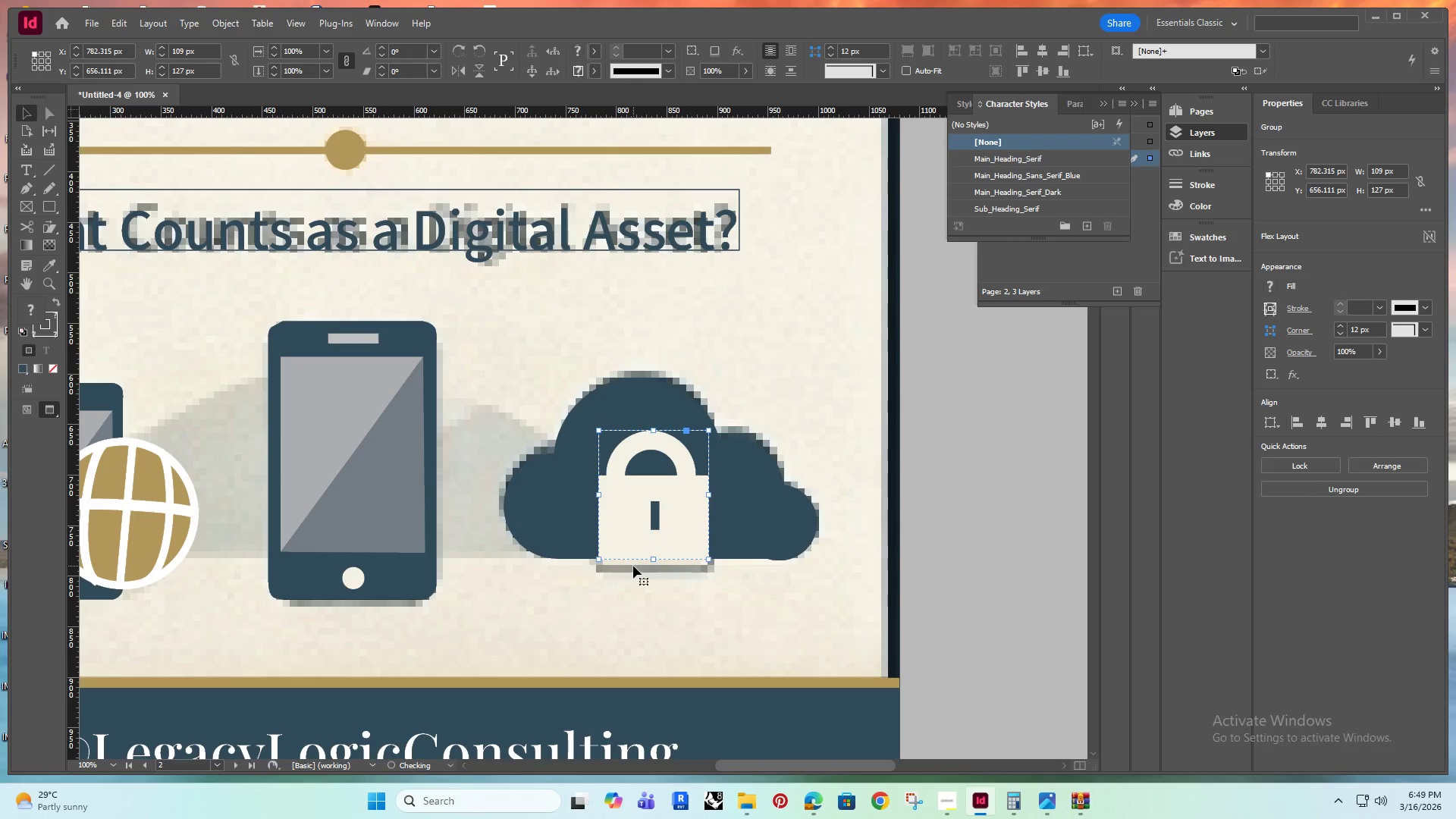 
key(ArrowDown)
 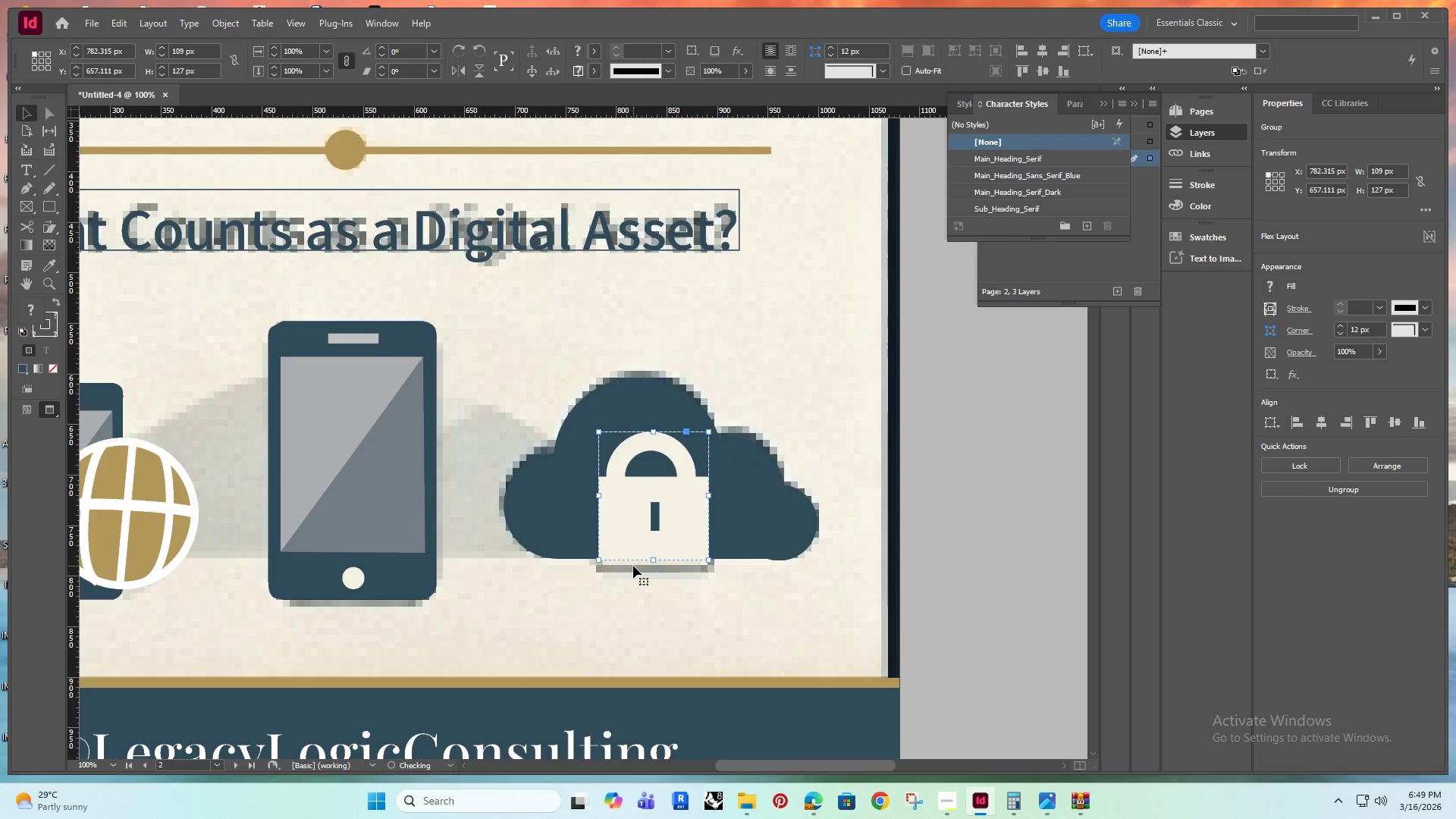 
key(ArrowDown)
 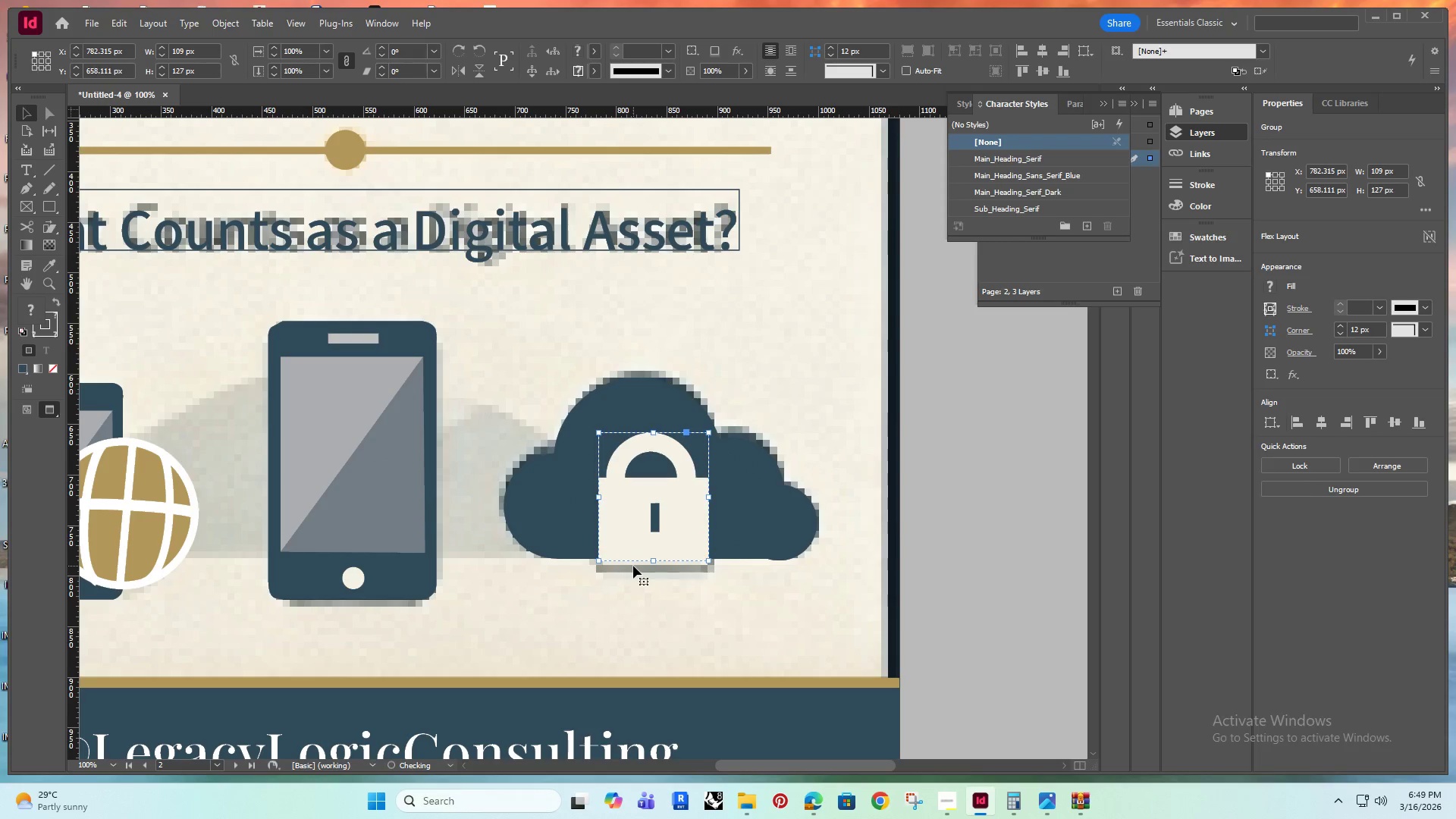 
key(ArrowDown)
 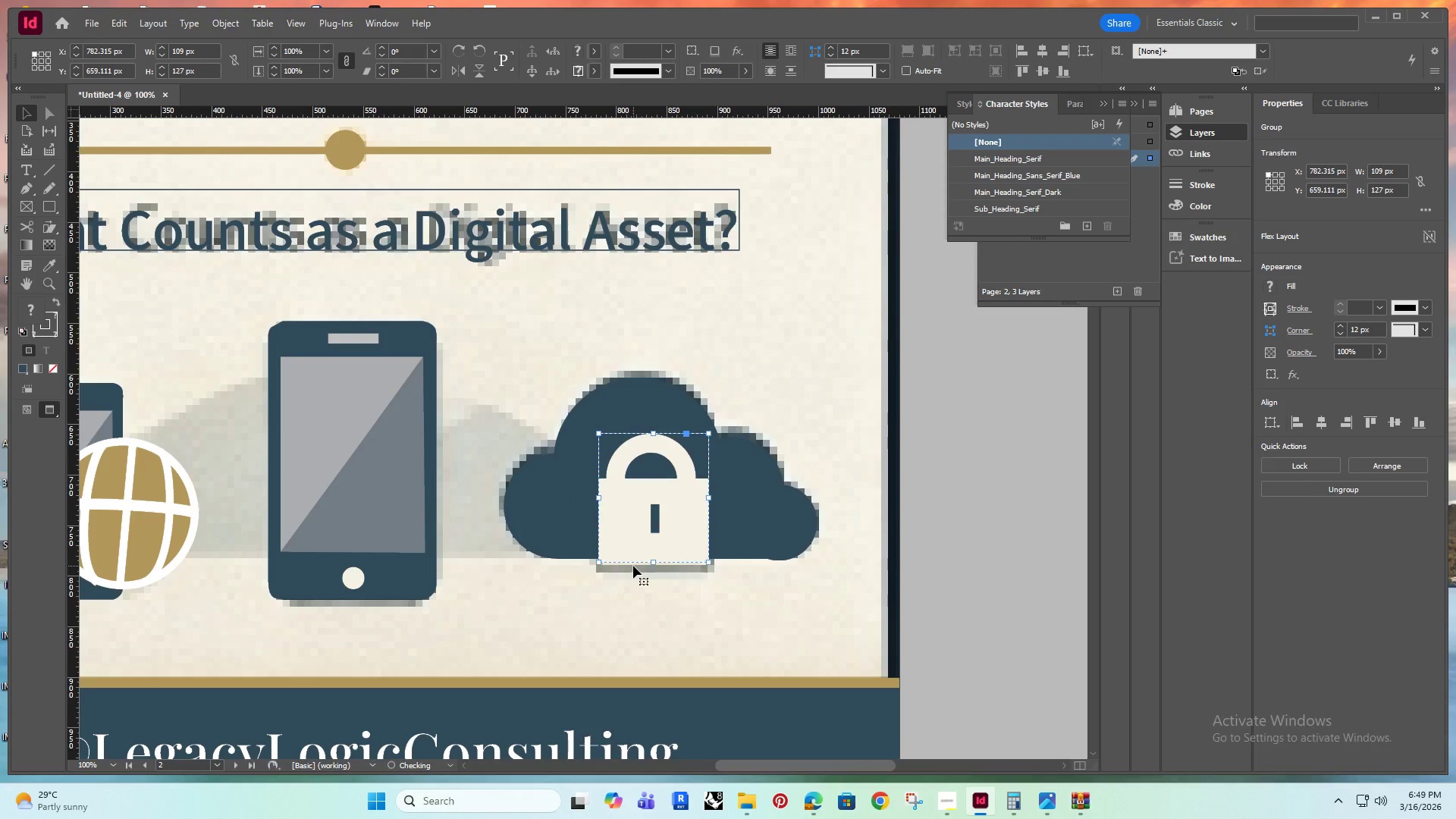 
key(ArrowDown)
 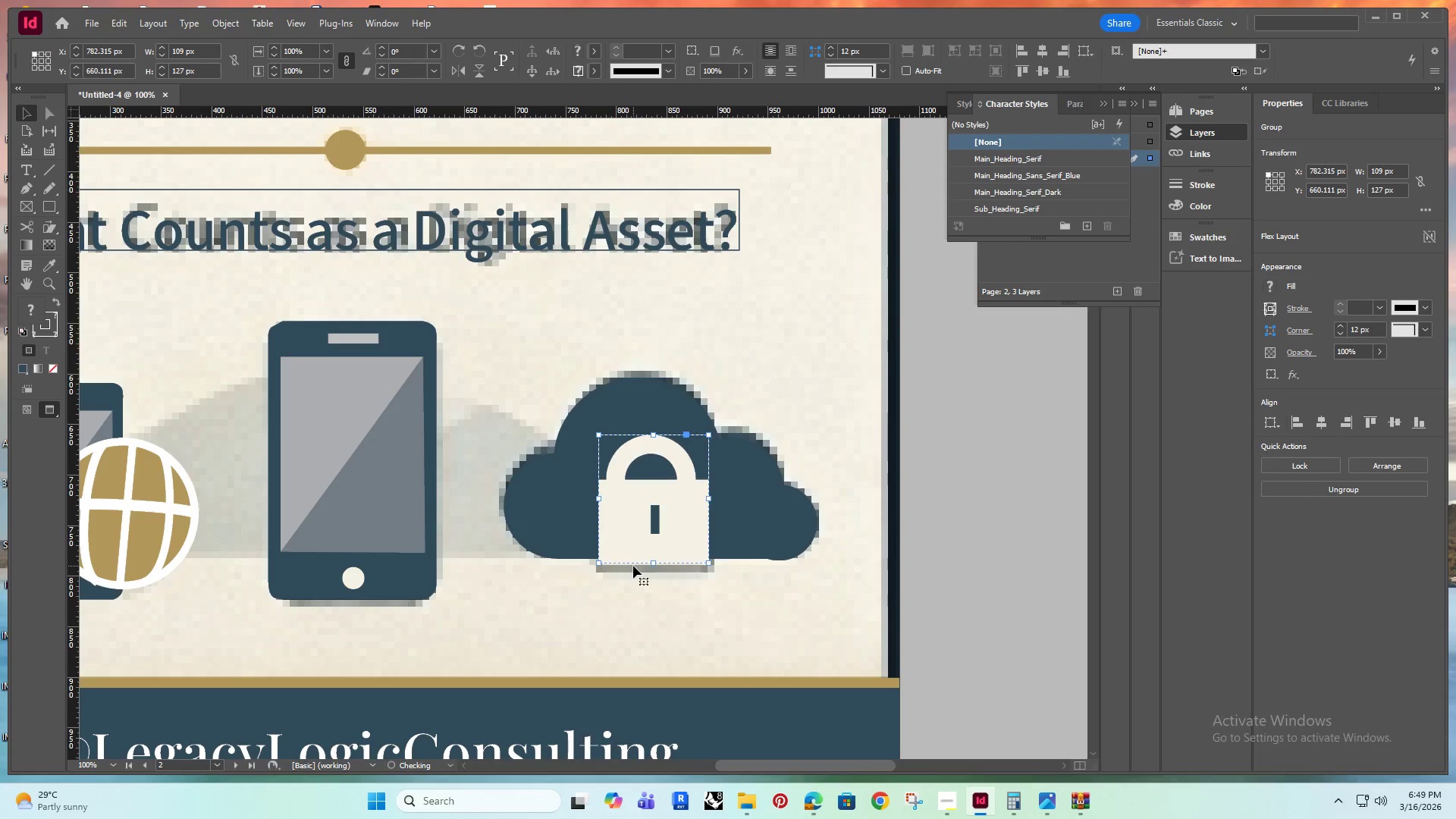 
key(ArrowDown)
 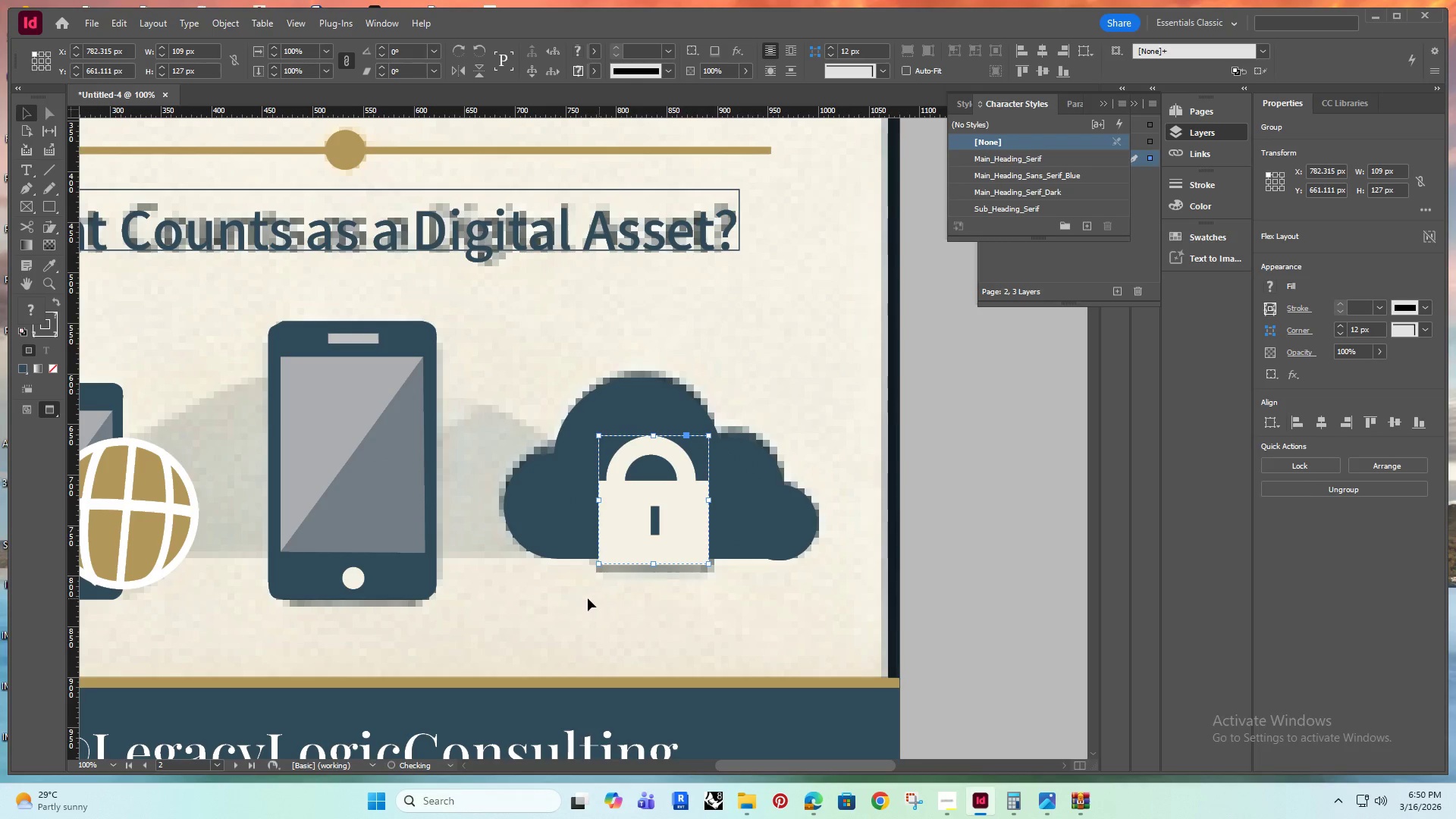 
hold_key(key=AltRight, duration=0.33)
scroll: coordinate [587, 599], scroll_direction: down, amount: 3.0
 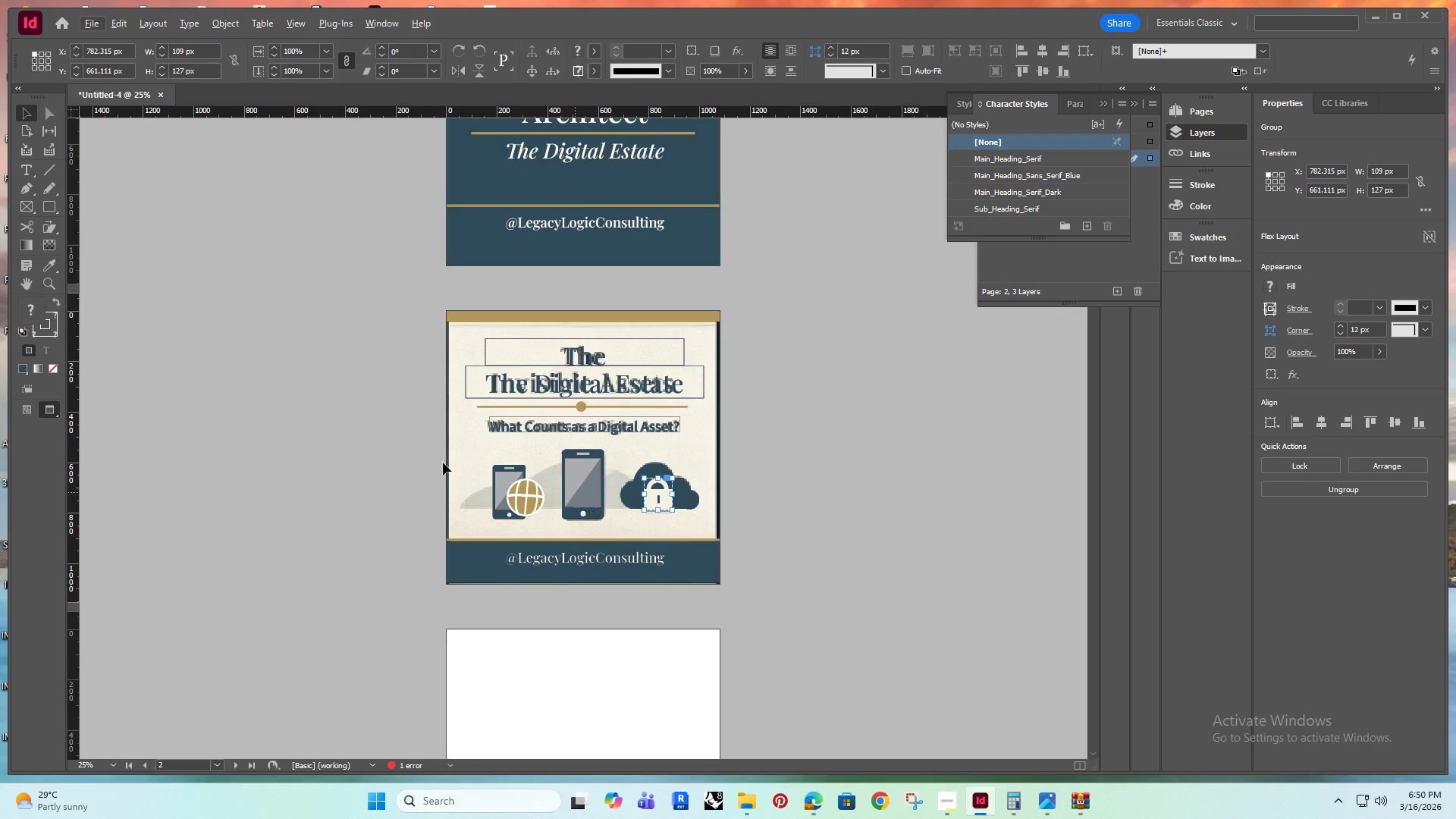 
left_click([312, 418])
 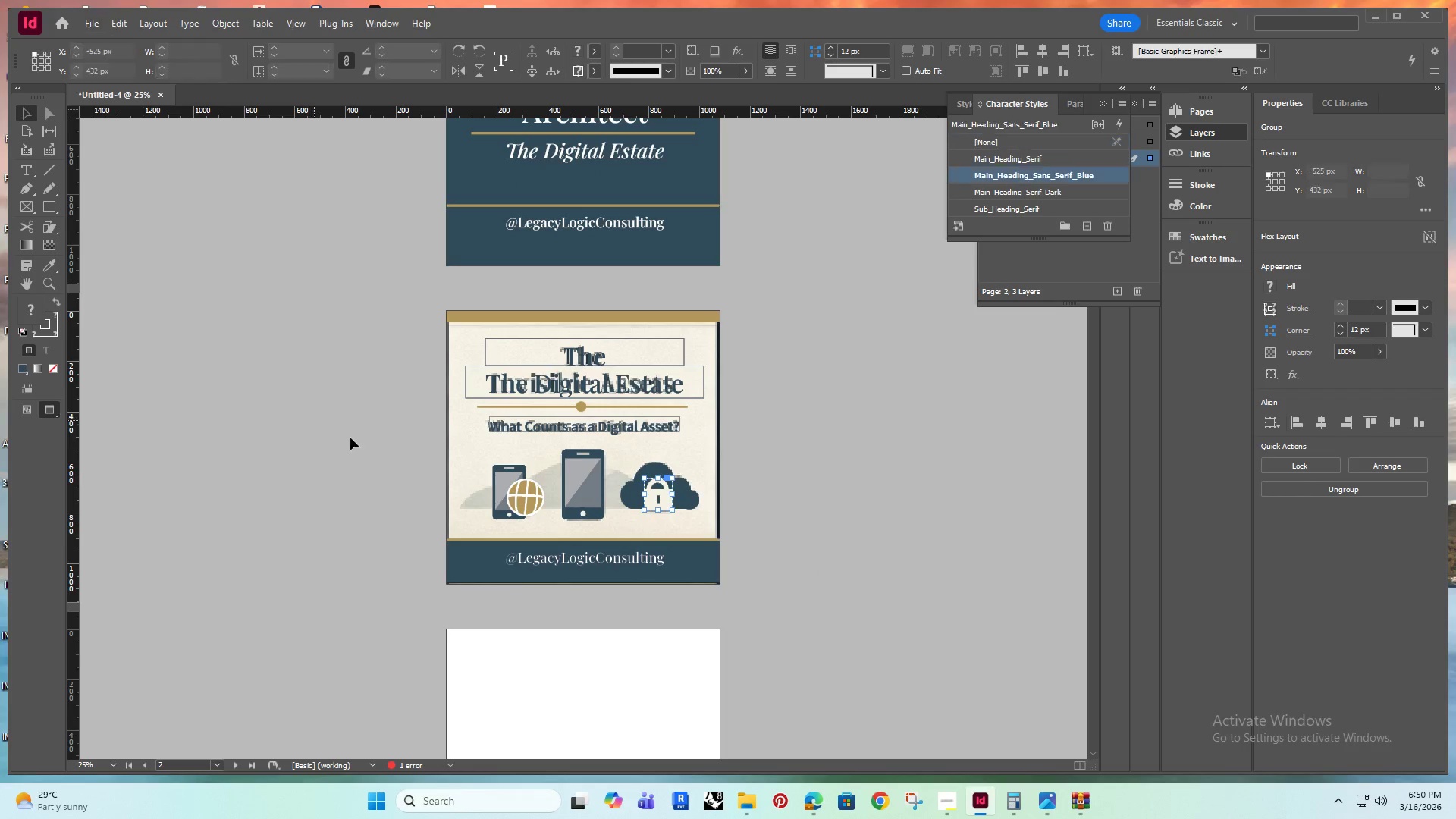 
hold_key(key=AltRight, duration=0.59)
 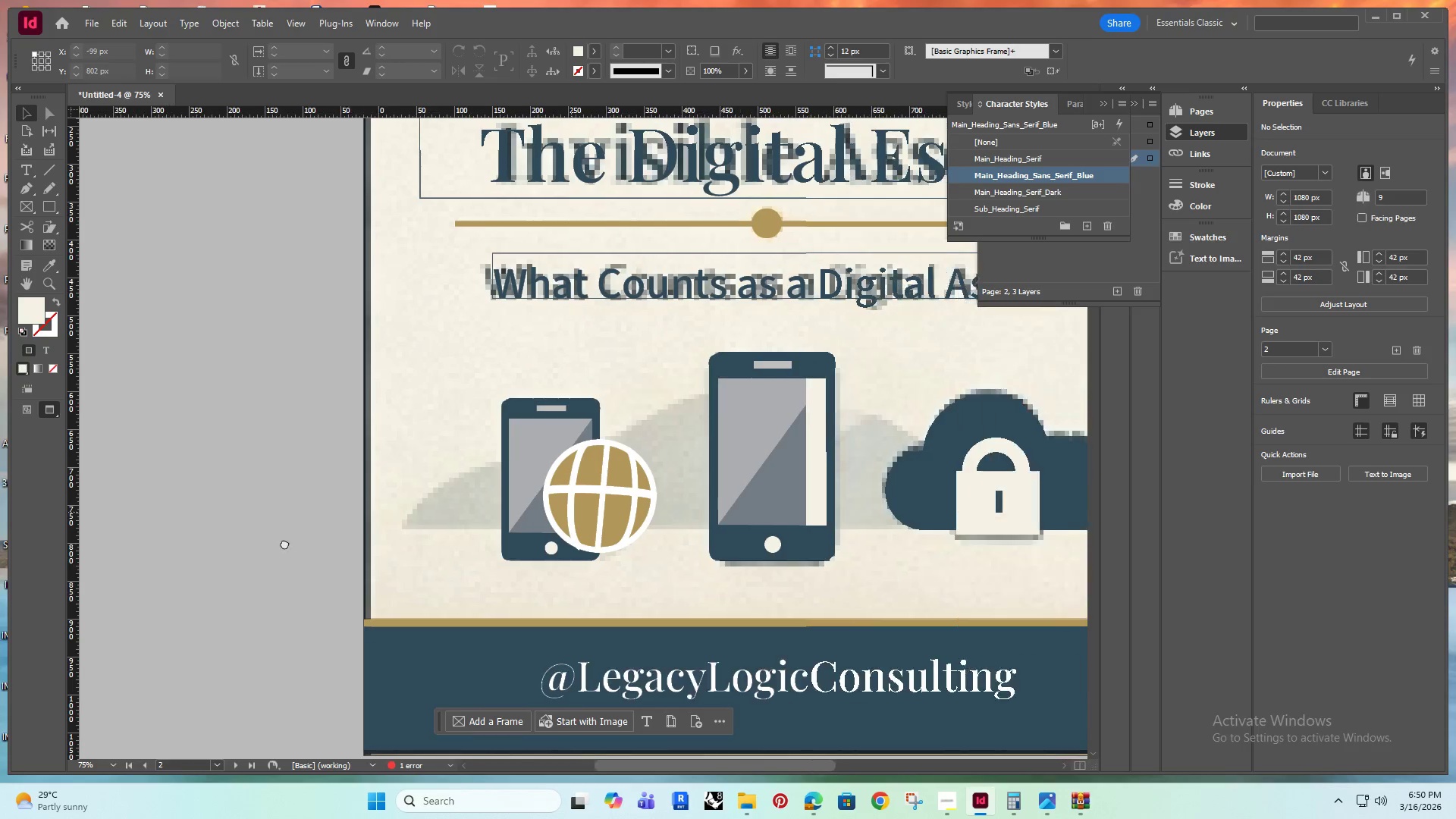 
hold_key(key=Space, duration=0.7)
 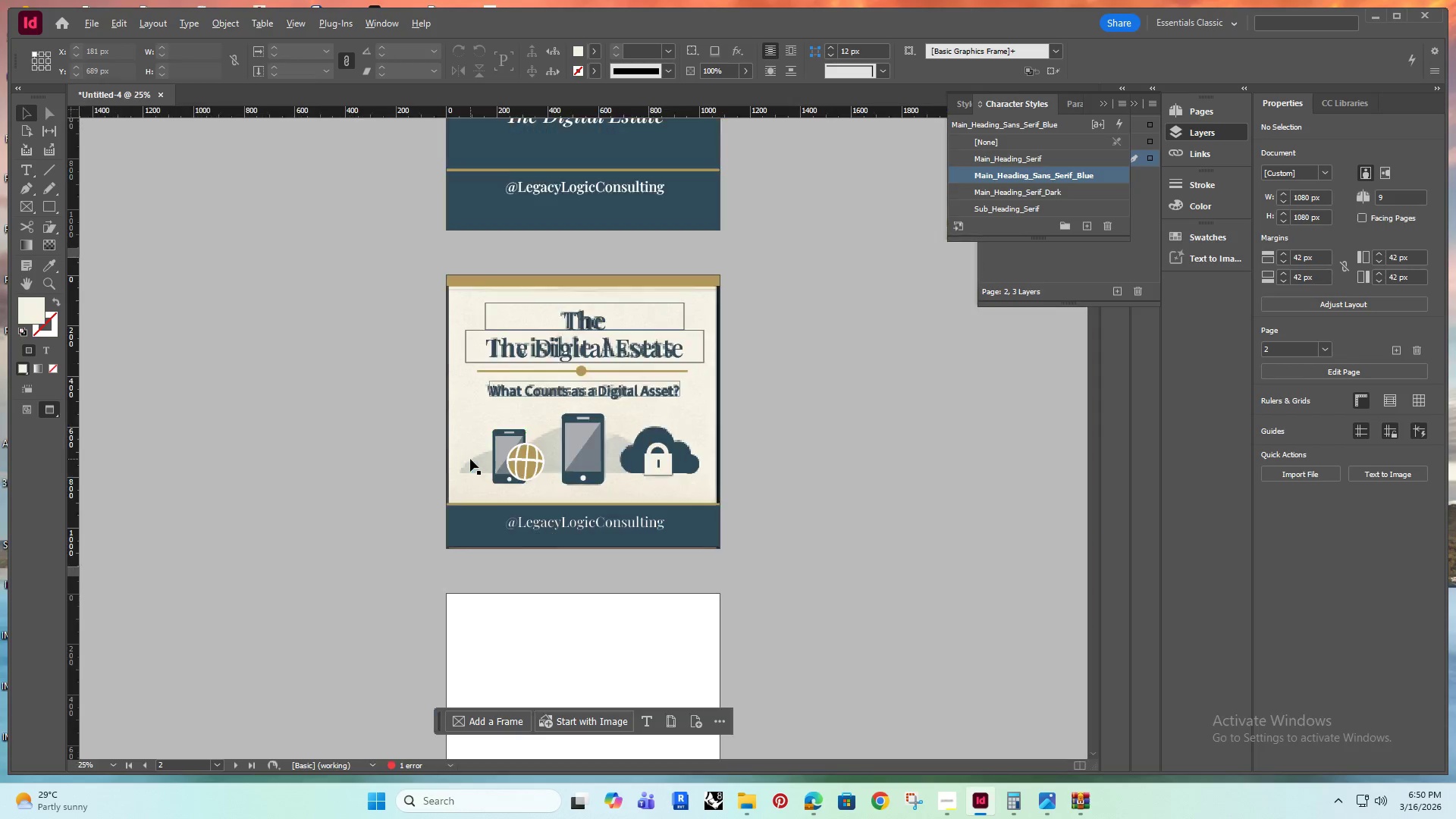 
scroll: coordinate [489, 513], scroll_direction: up, amount: 2.0
 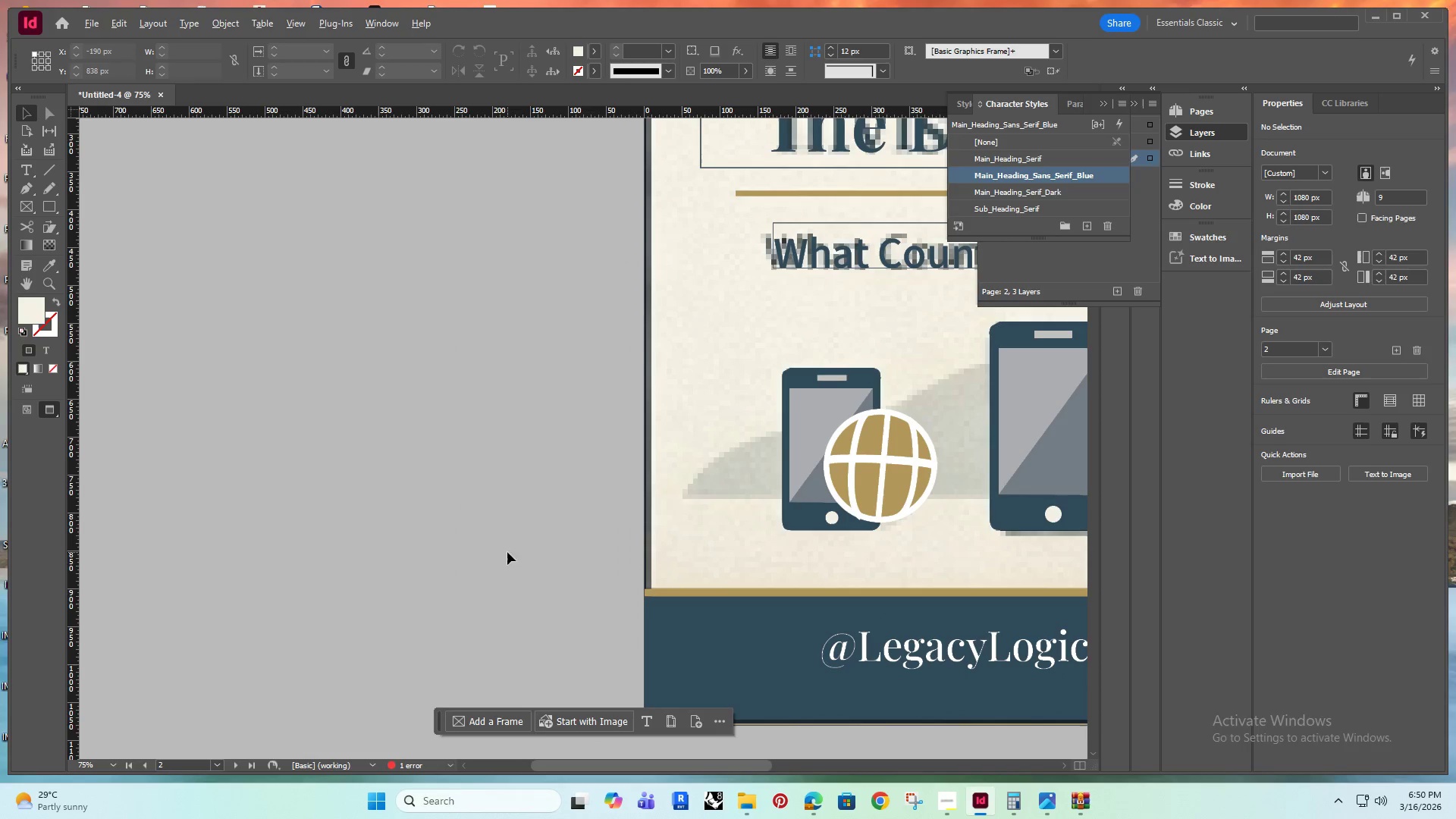 
left_click_drag(start_coordinate=[571, 512], to_coordinate=[261, 543])
 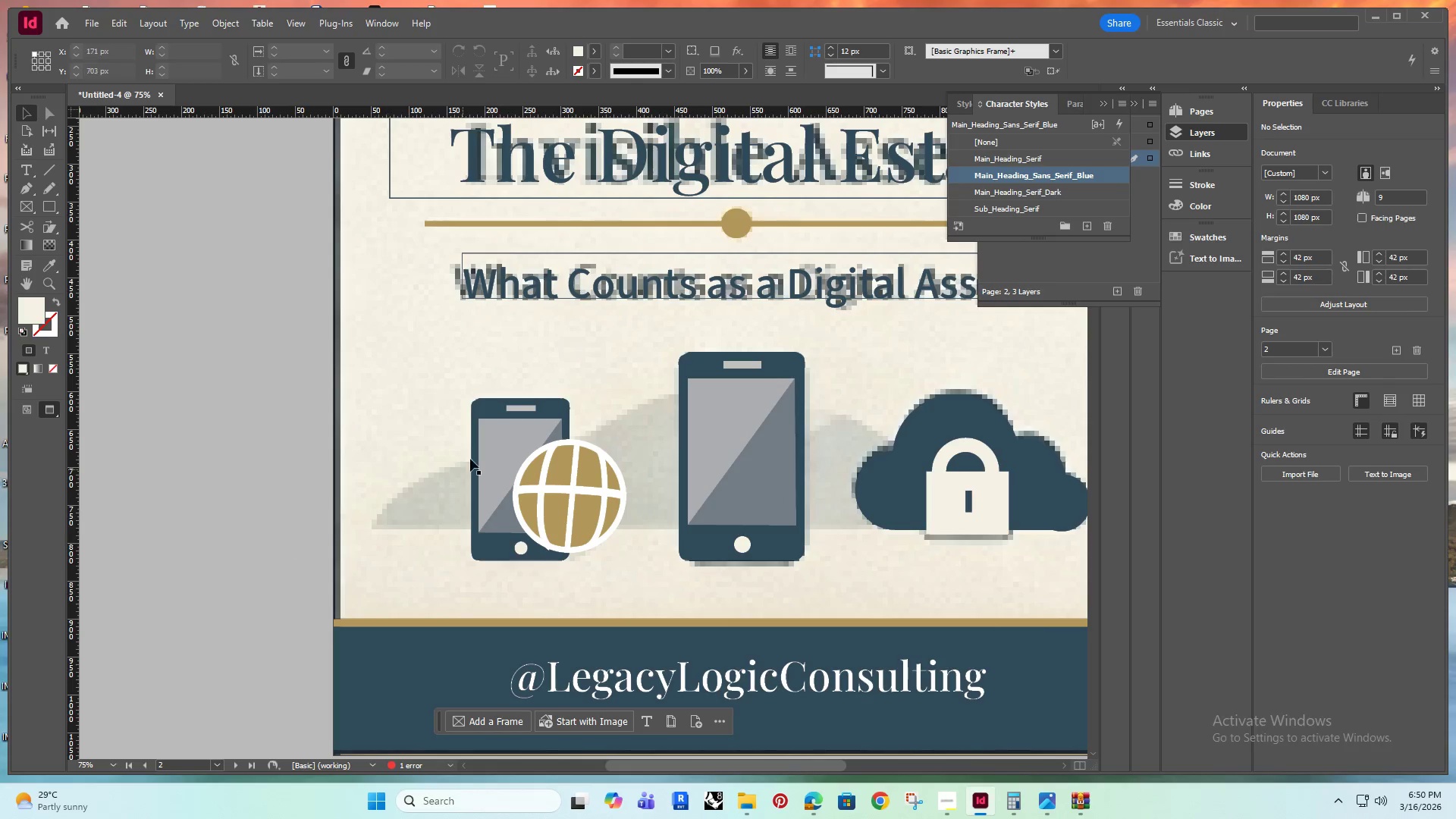 
hold_key(key=AltRight, duration=0.44)
scroll: coordinate [470, 459], scroll_direction: down, amount: 2.0
 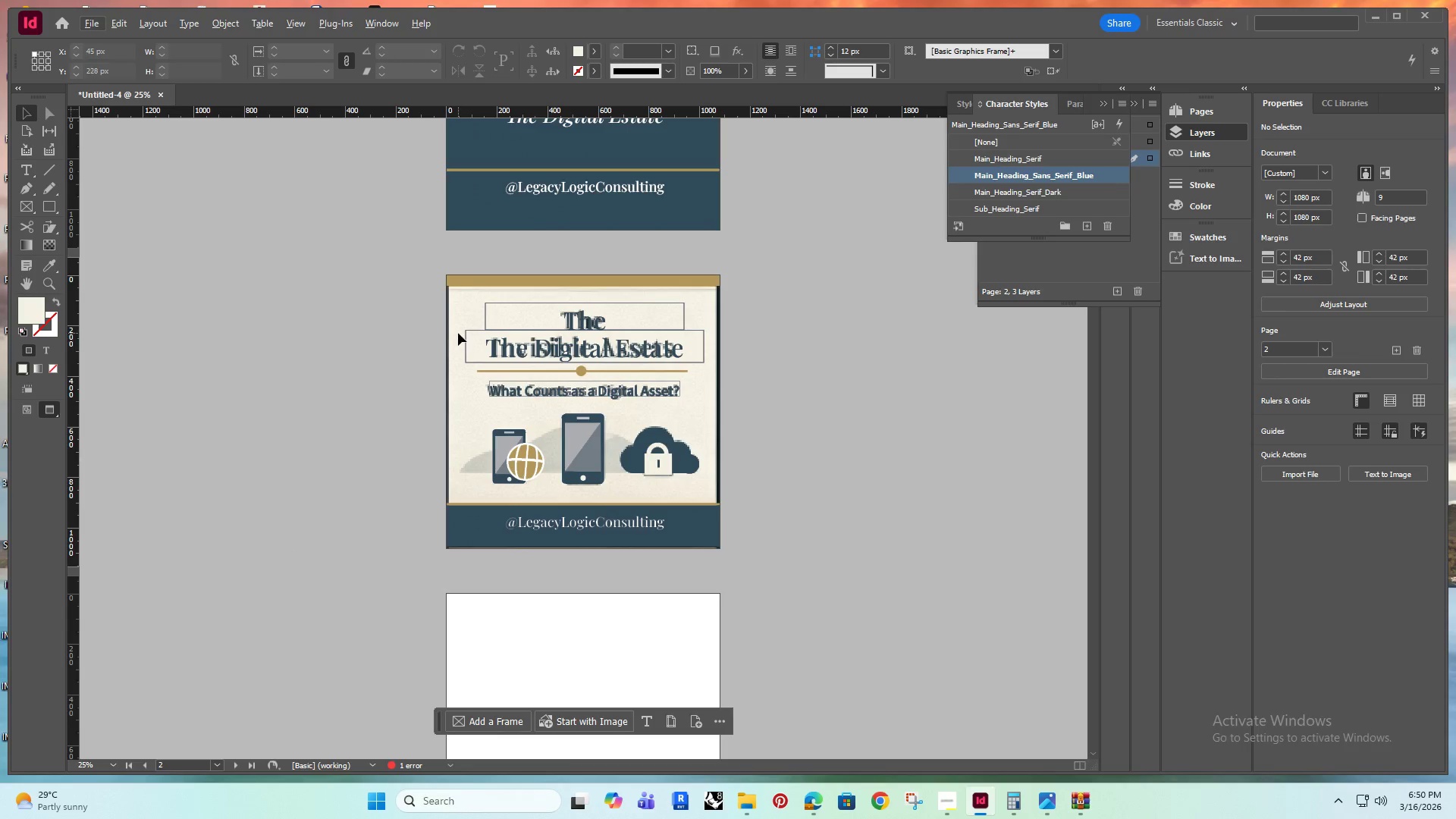 
left_click([453, 321])
 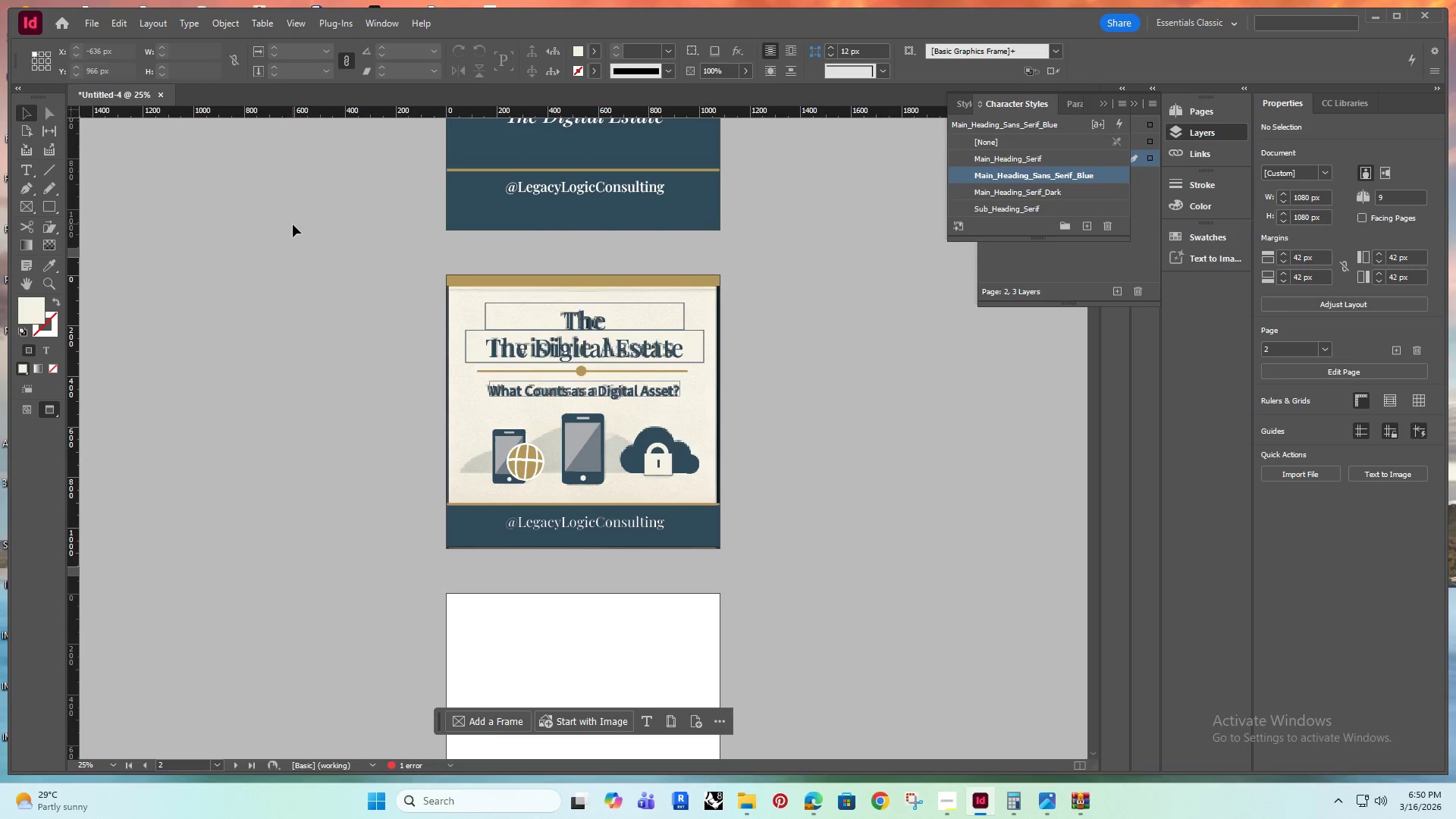 
left_click([297, 253])
 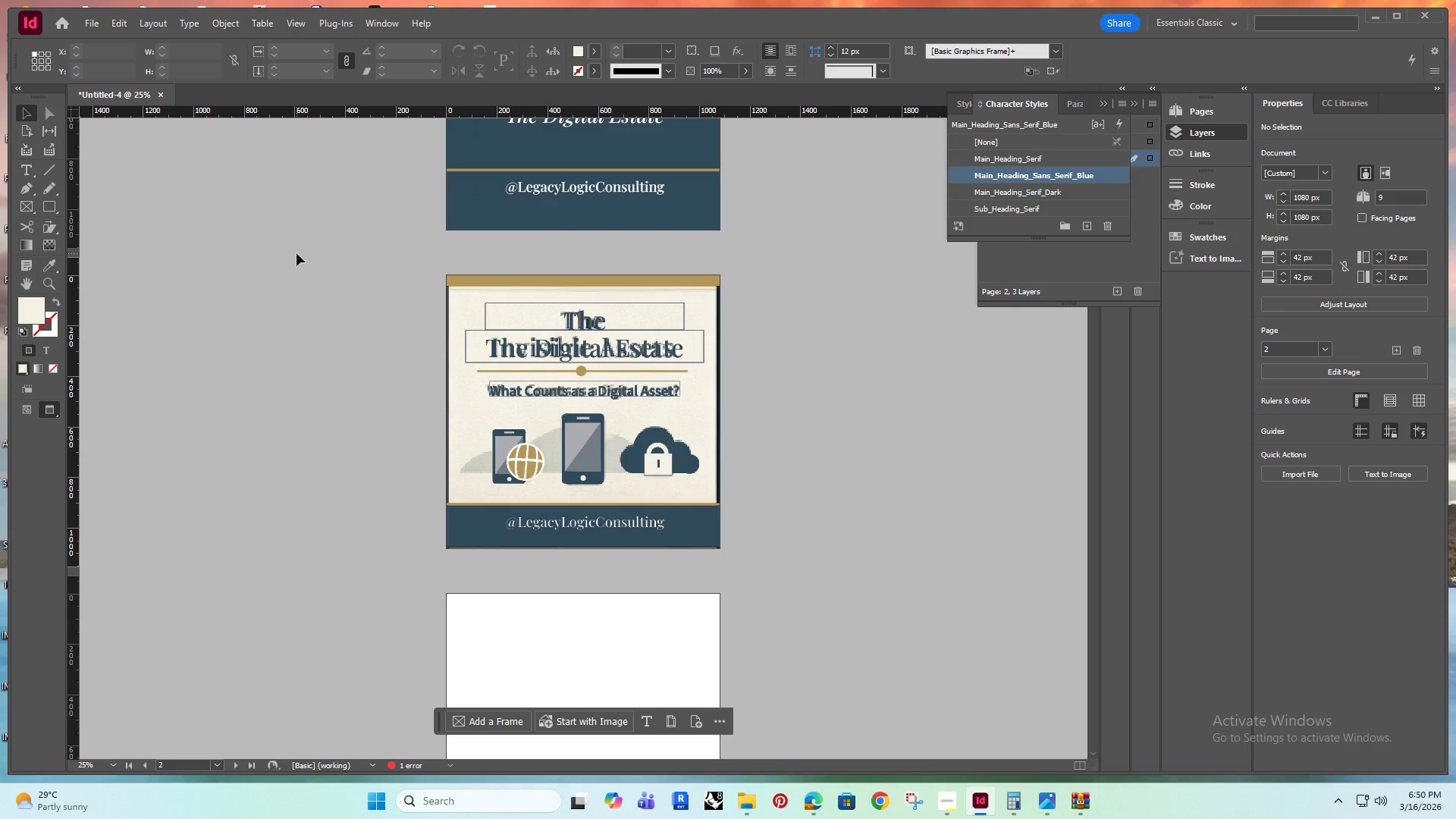 
key(W)
 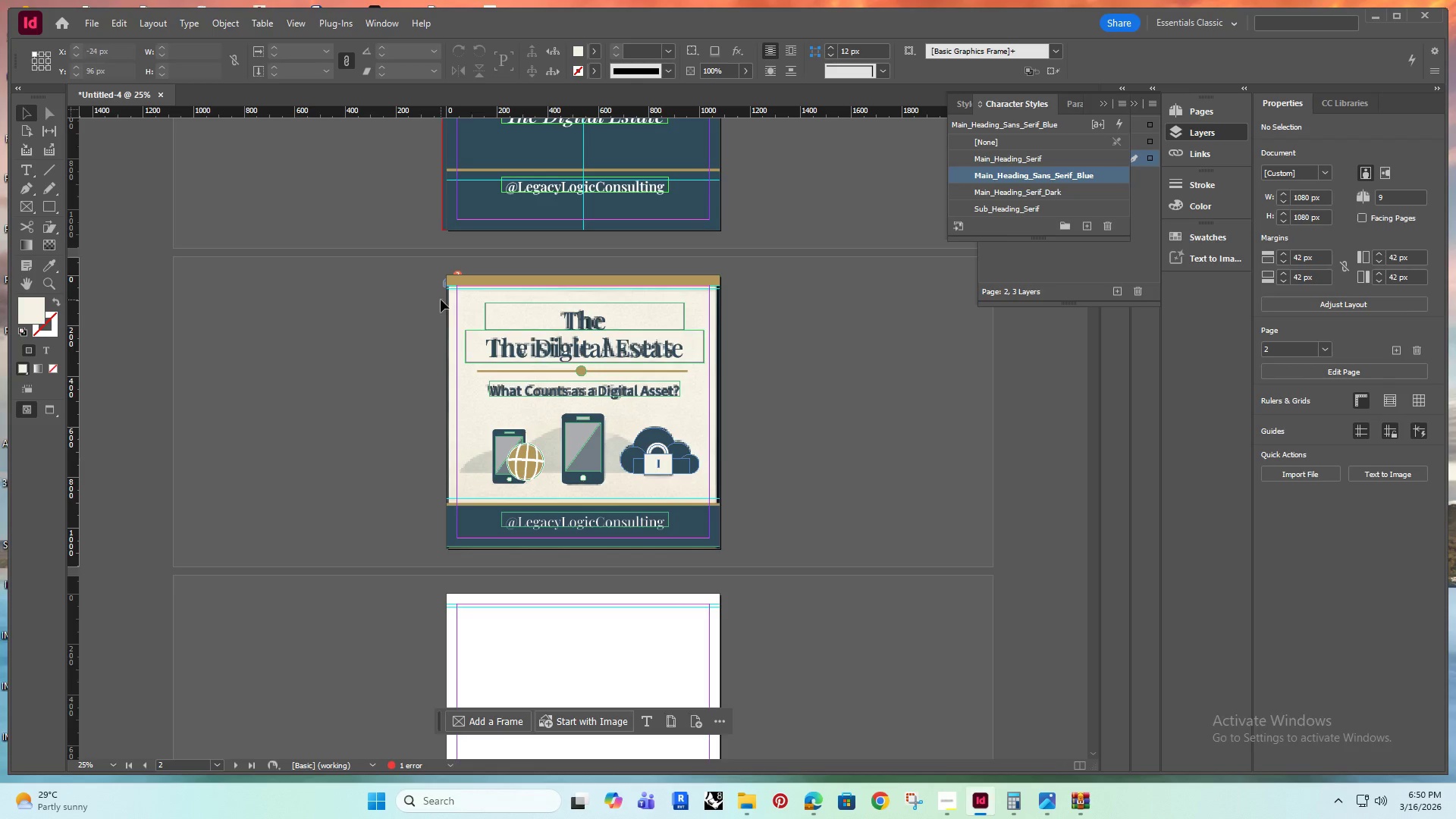 
left_click([474, 303])
 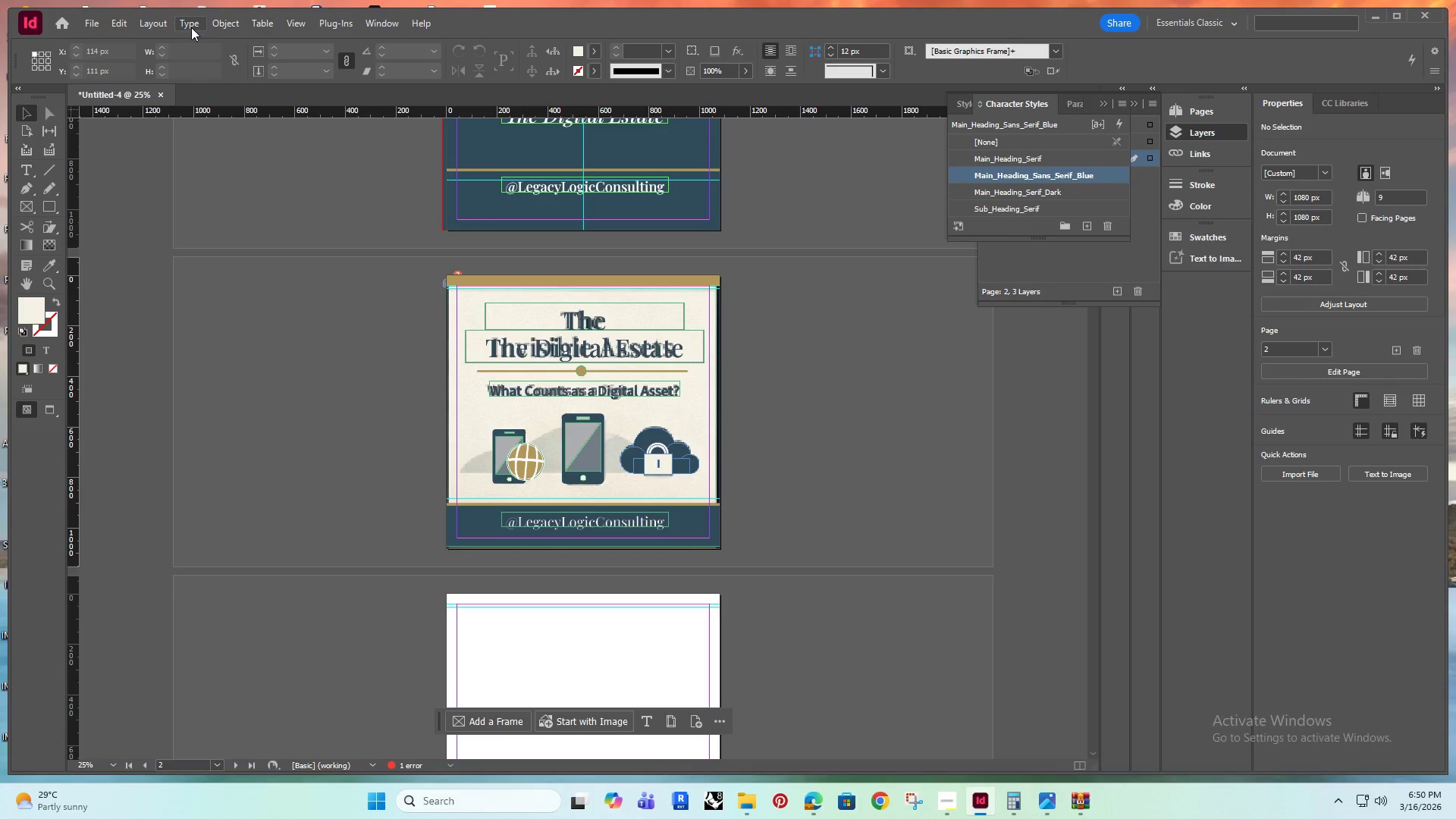 
left_click([211, 23])
 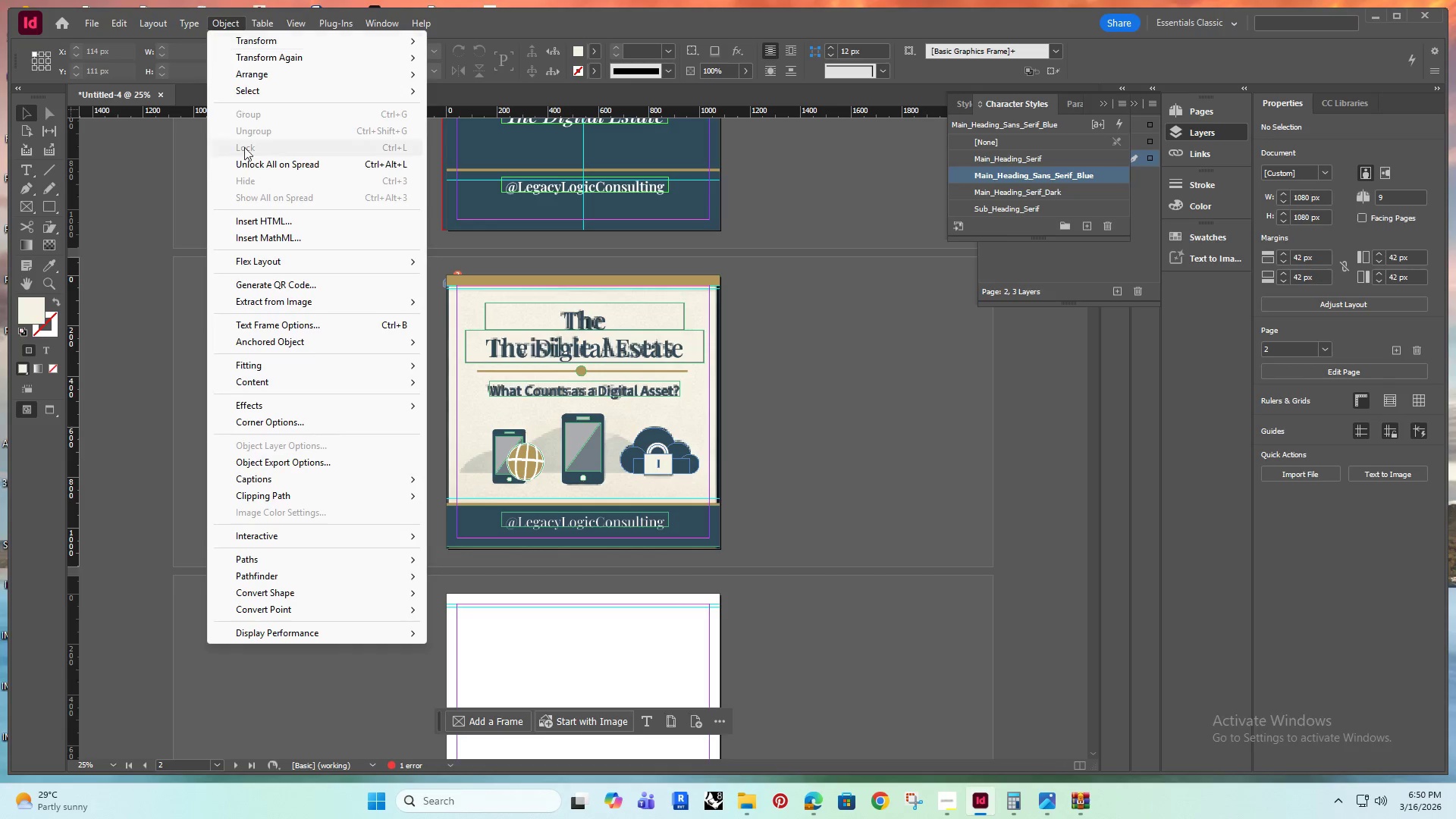 
left_click([247, 158])
 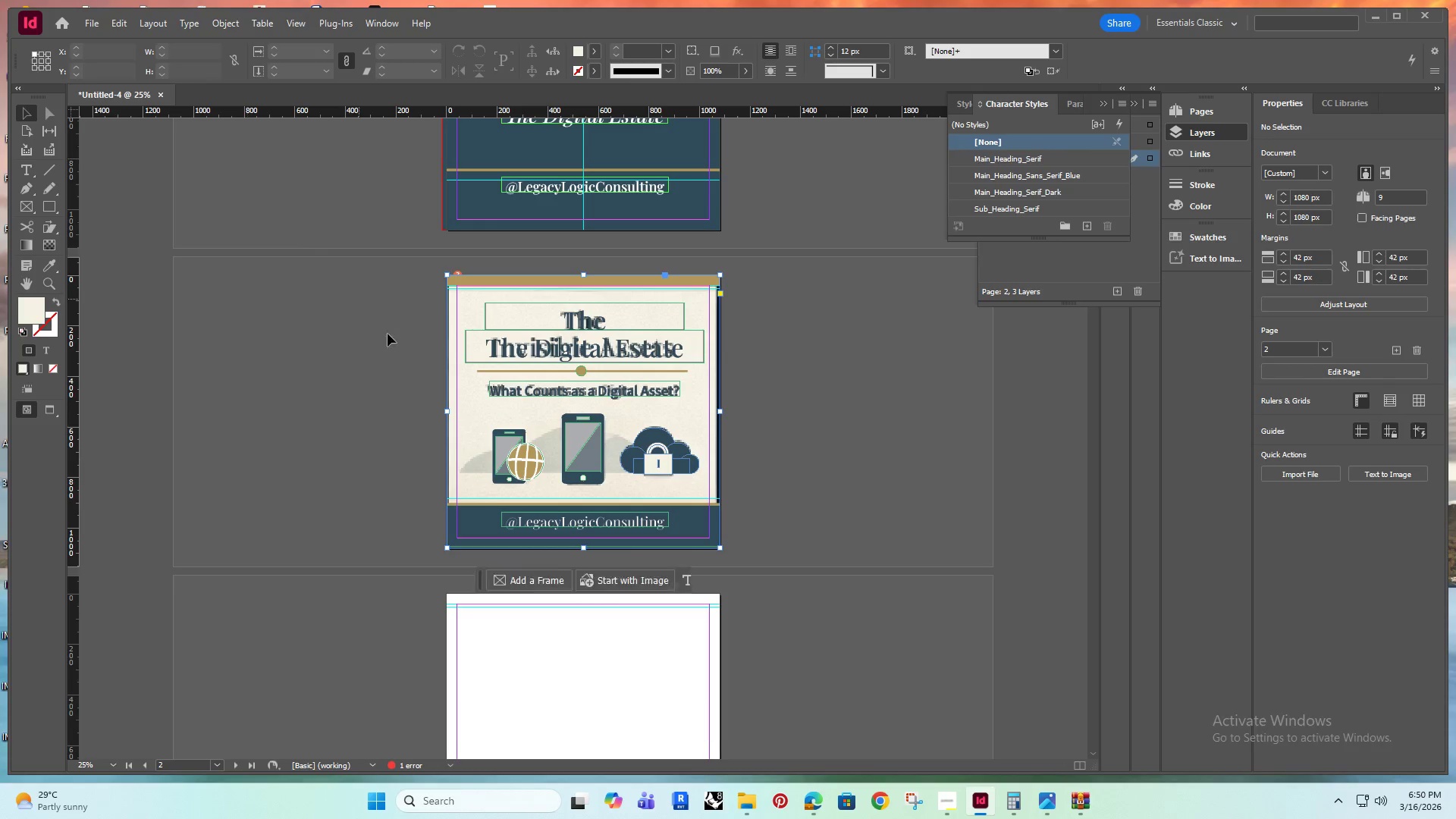 
hold_key(key=AltRight, duration=0.34)
 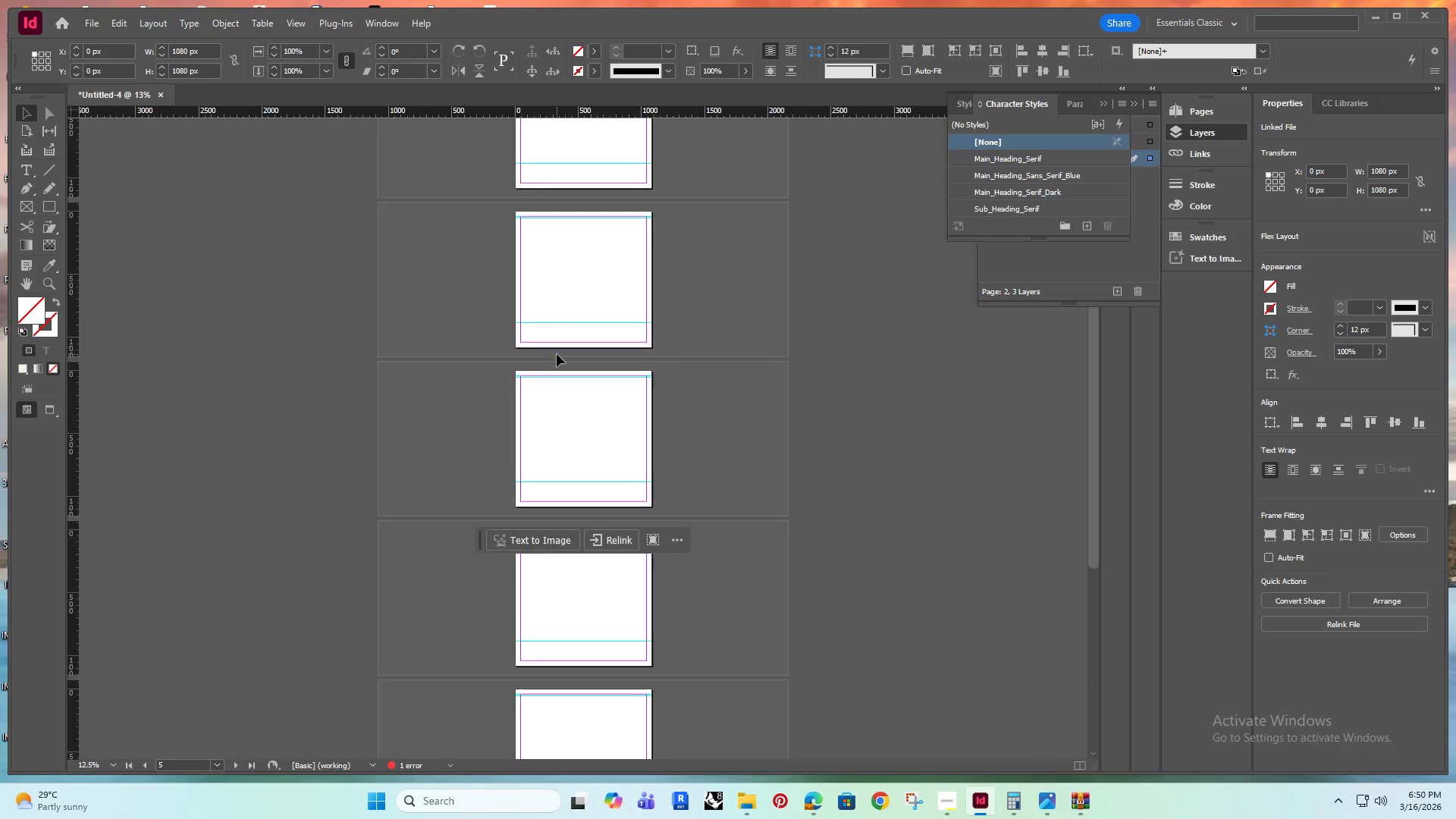 
key(Alt+AltRight)
 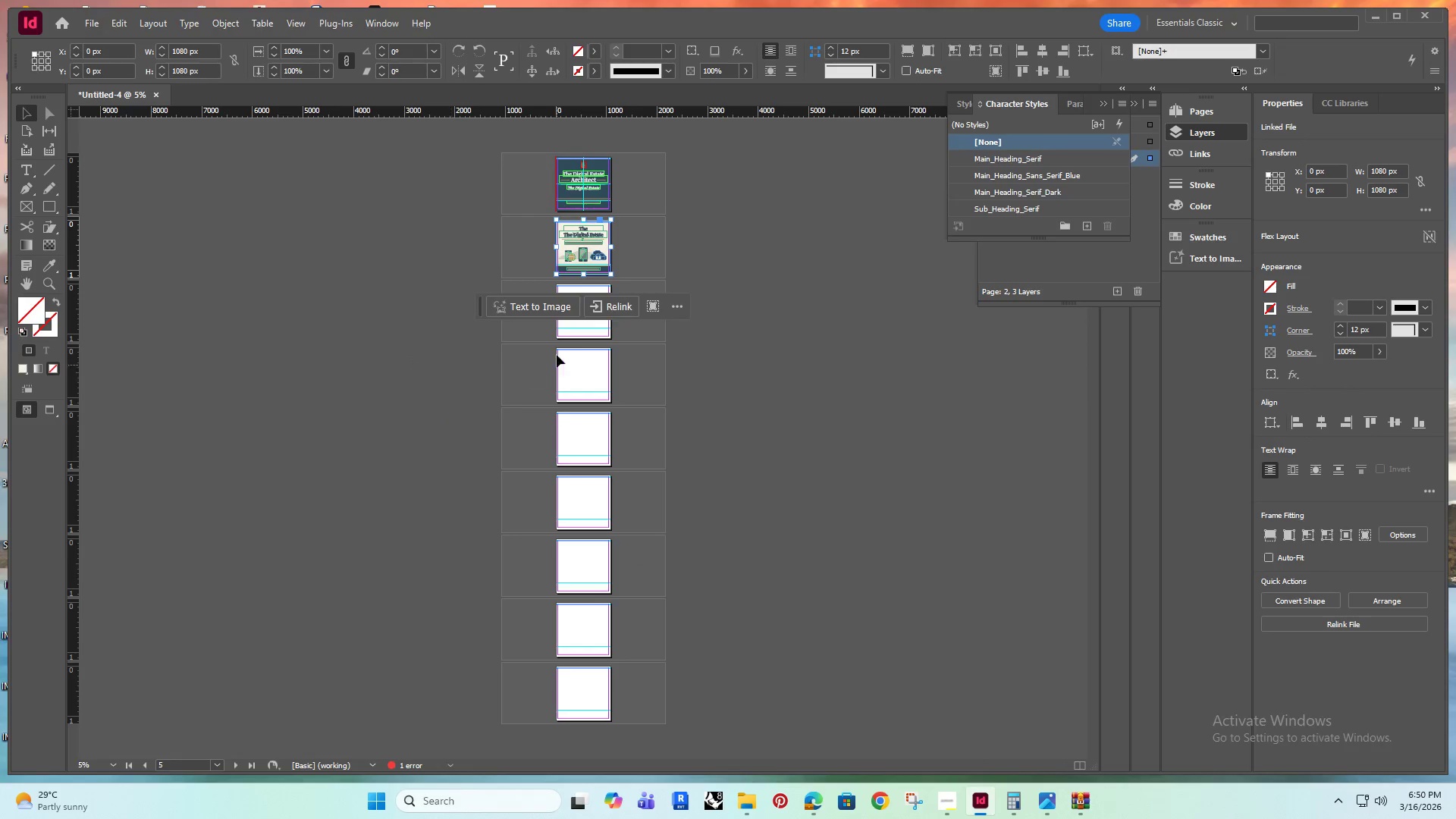 
scroll: coordinate [375, 347], scroll_direction: down, amount: 2.0
 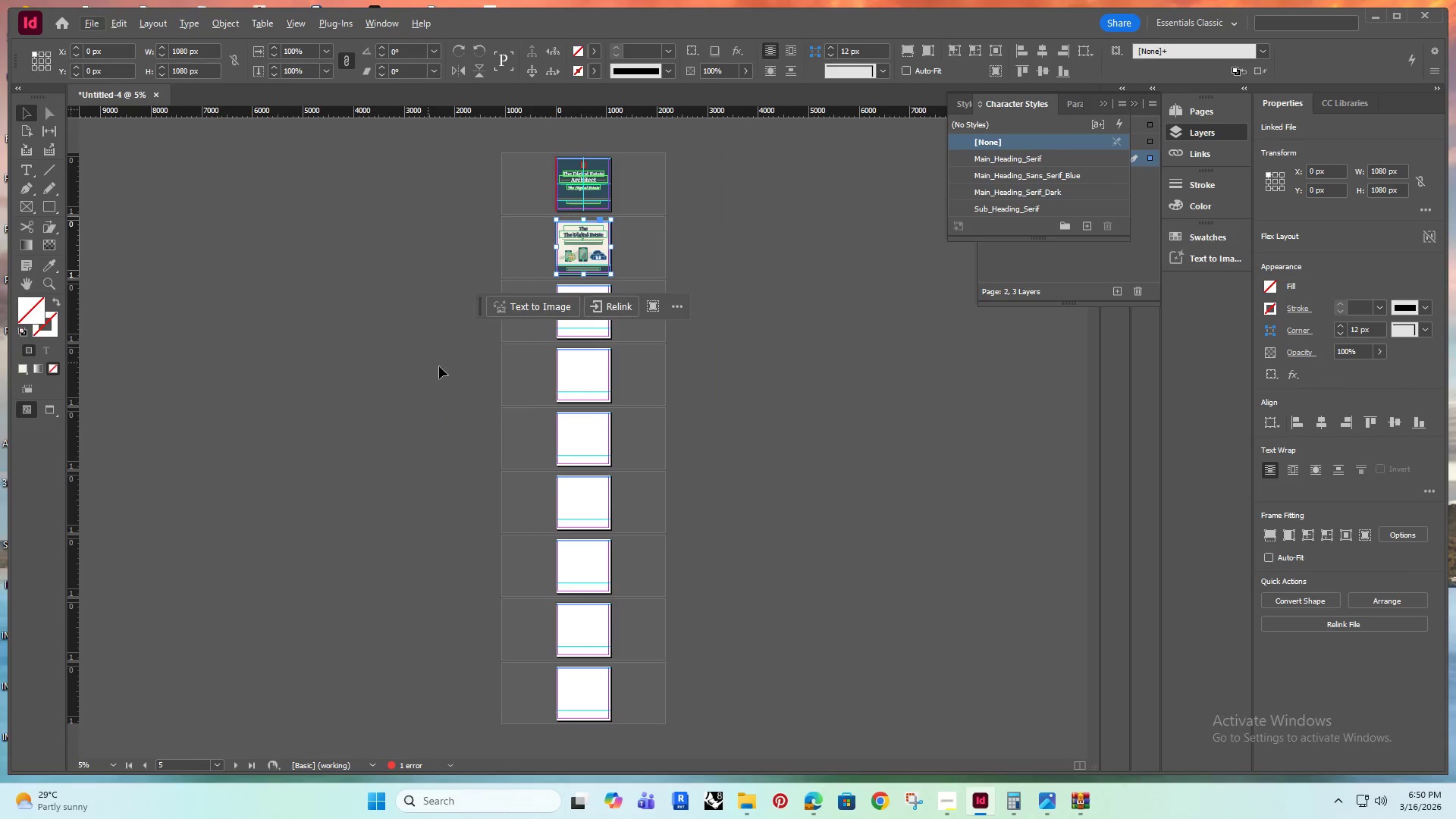 
left_click([453, 239])
 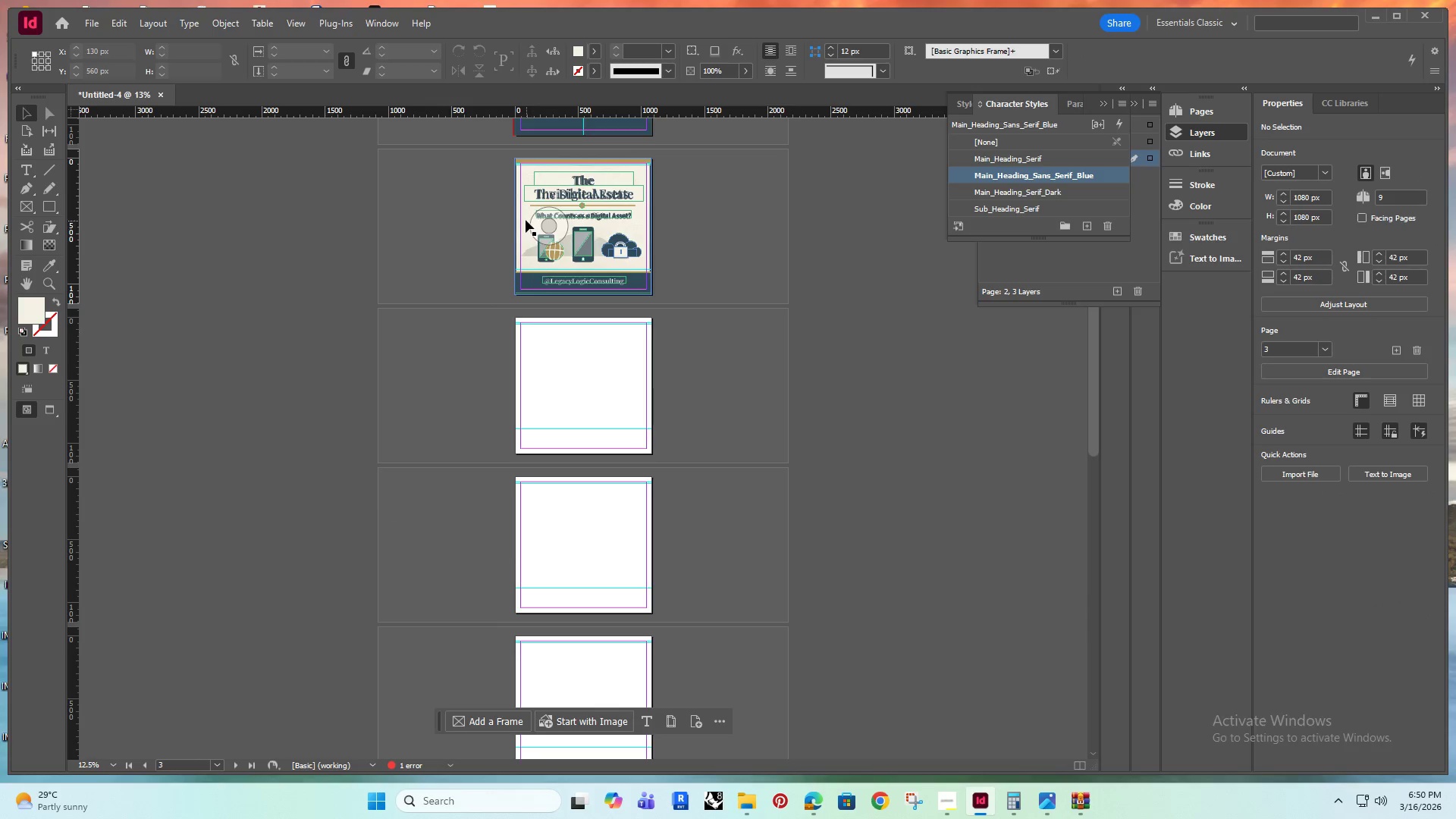 
scroll: coordinate [504, 332], scroll_direction: up, amount: 7.0
 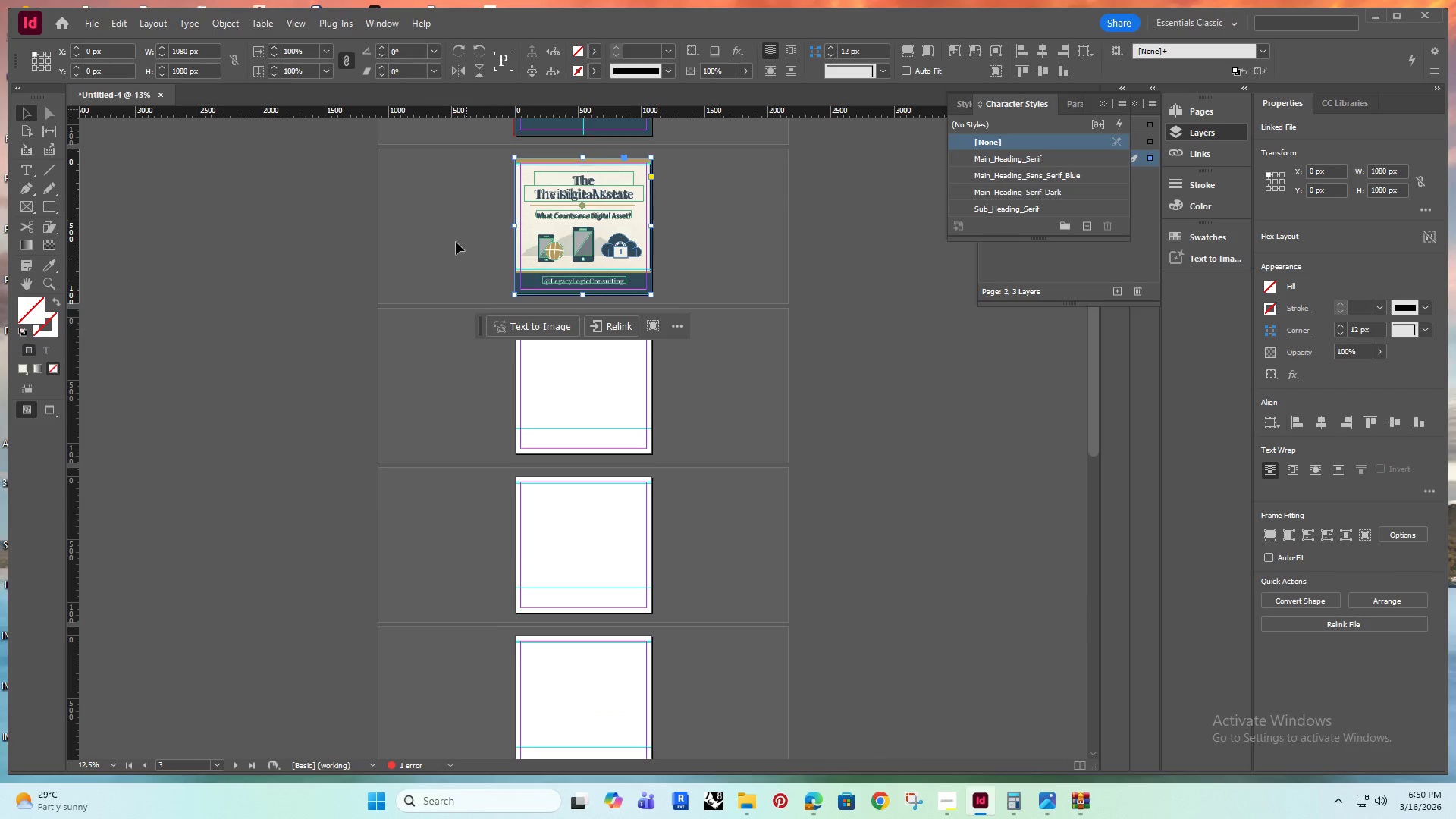 
key(Alt+AltRight)
 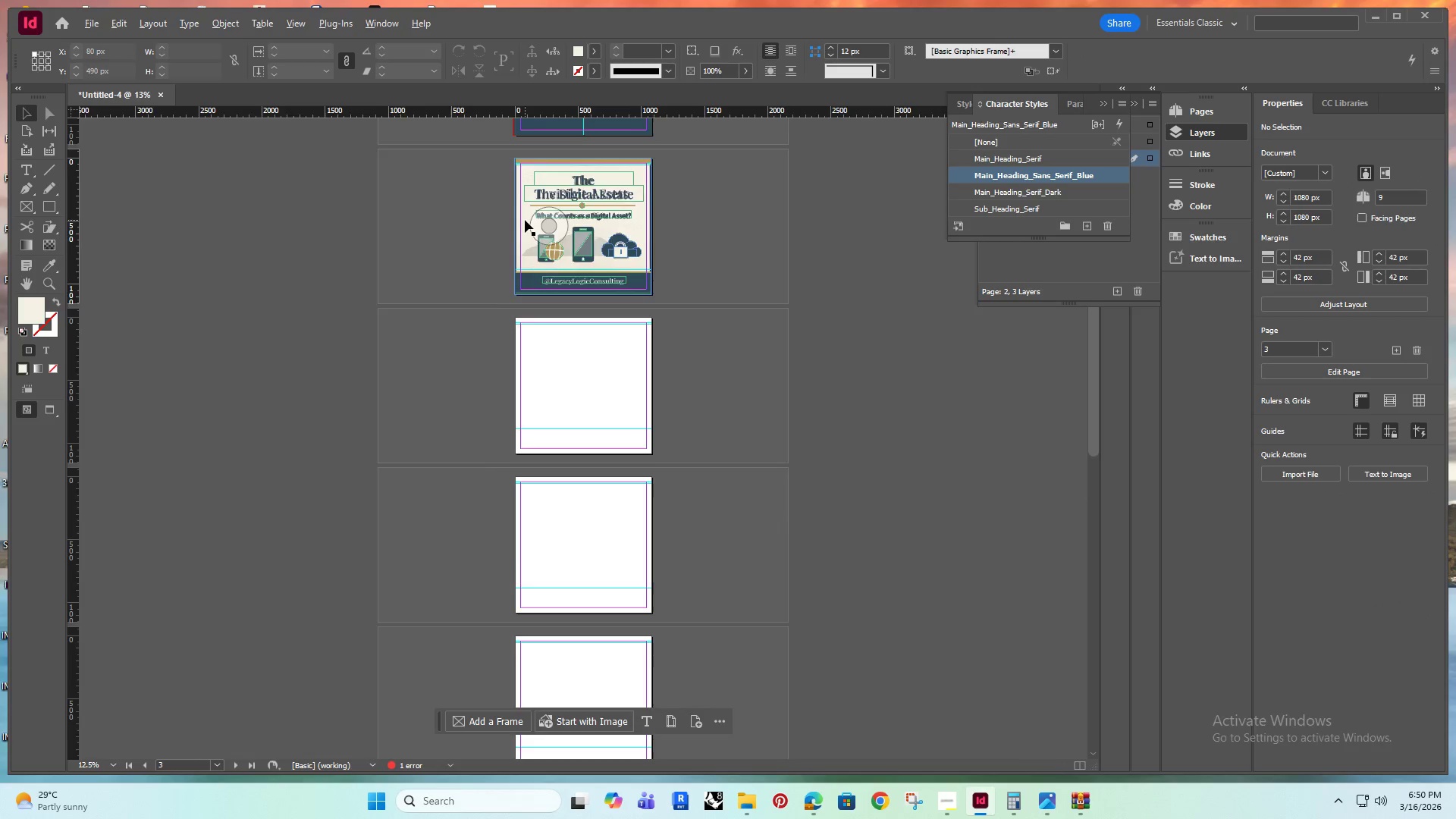 
scroll: coordinate [494, 289], scroll_direction: up, amount: 7.0
 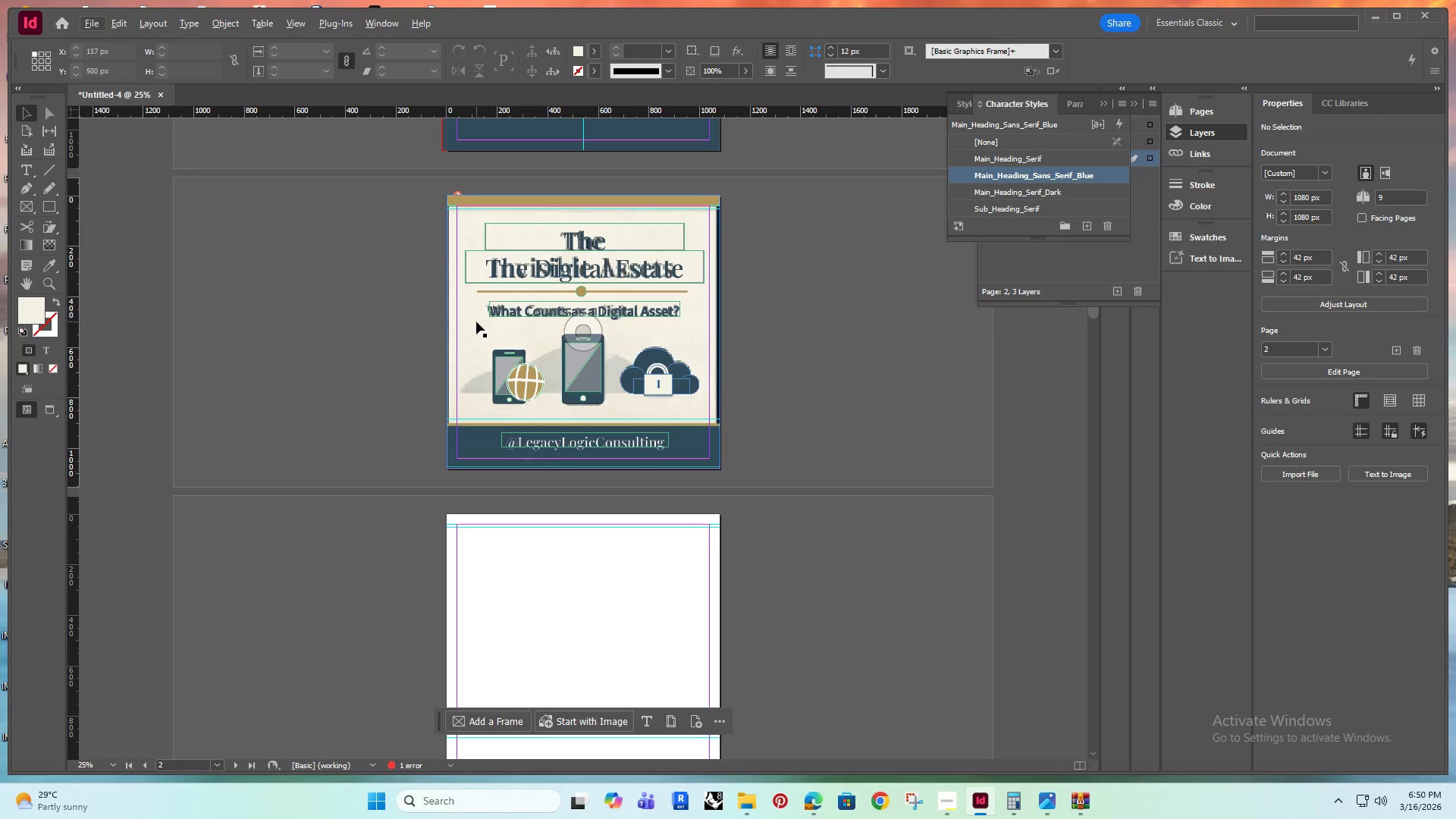 
left_click([476, 322])
 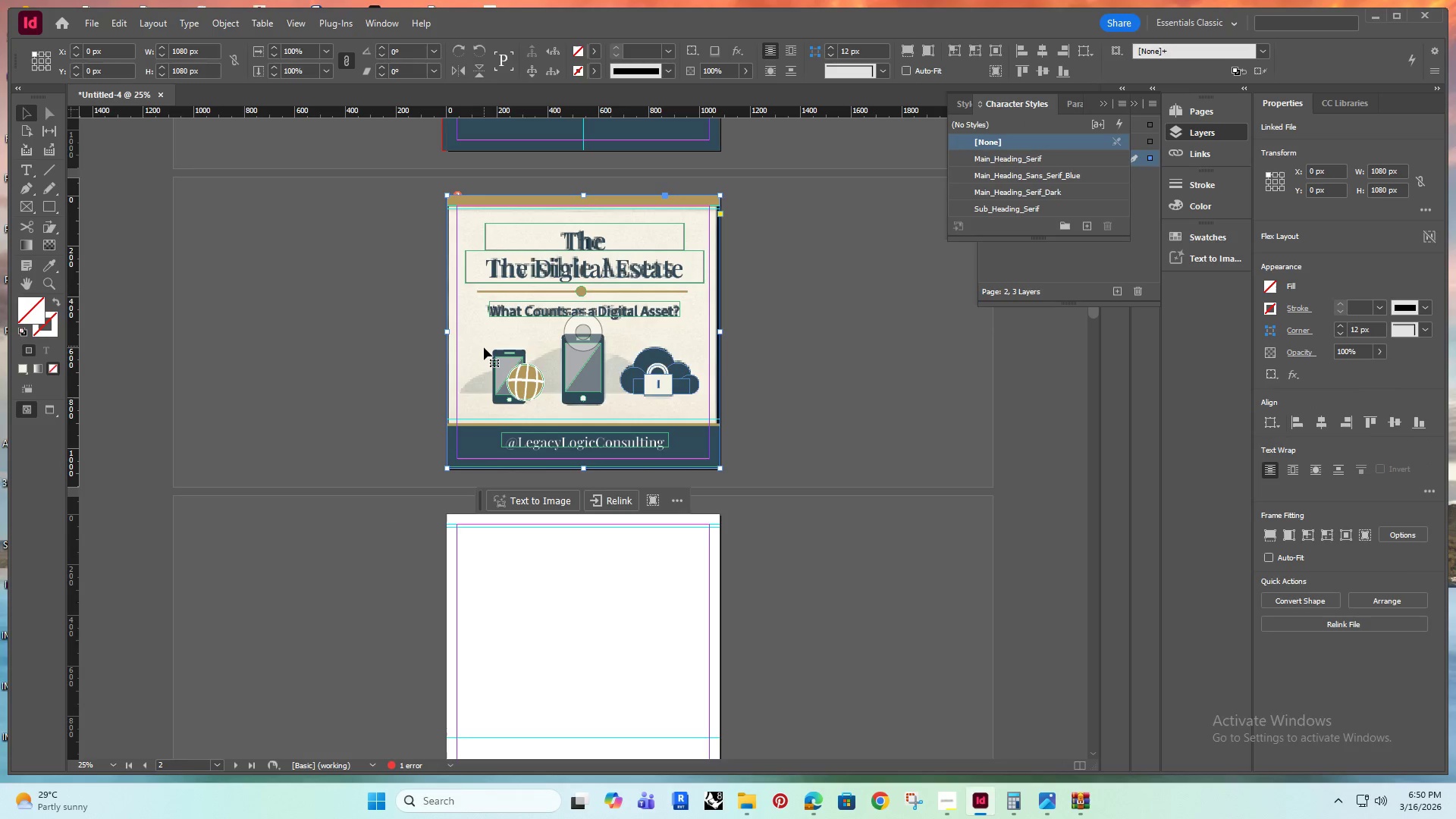 
key(Alt+AltRight)
 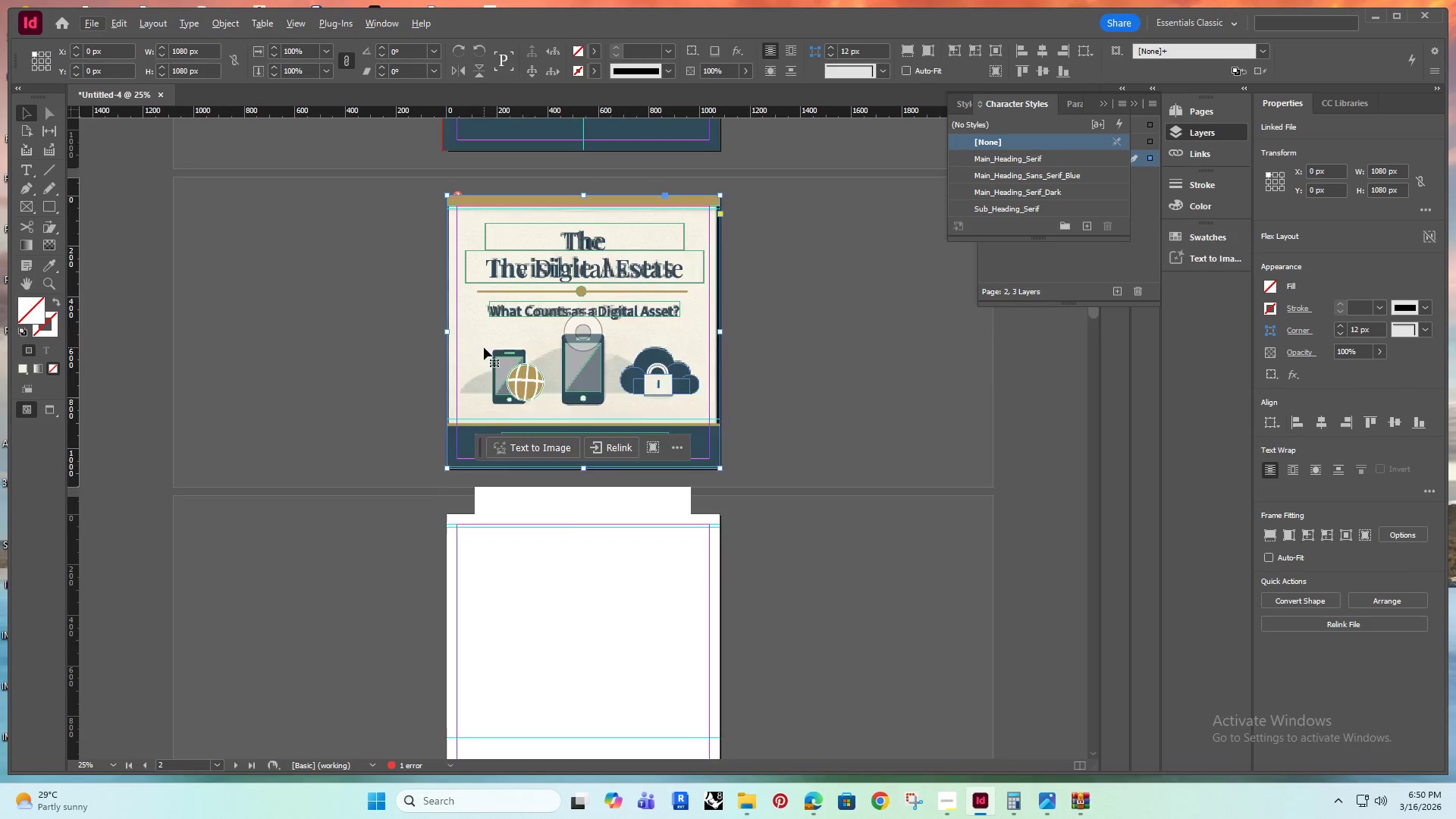 
key(Alt+AltRight)
 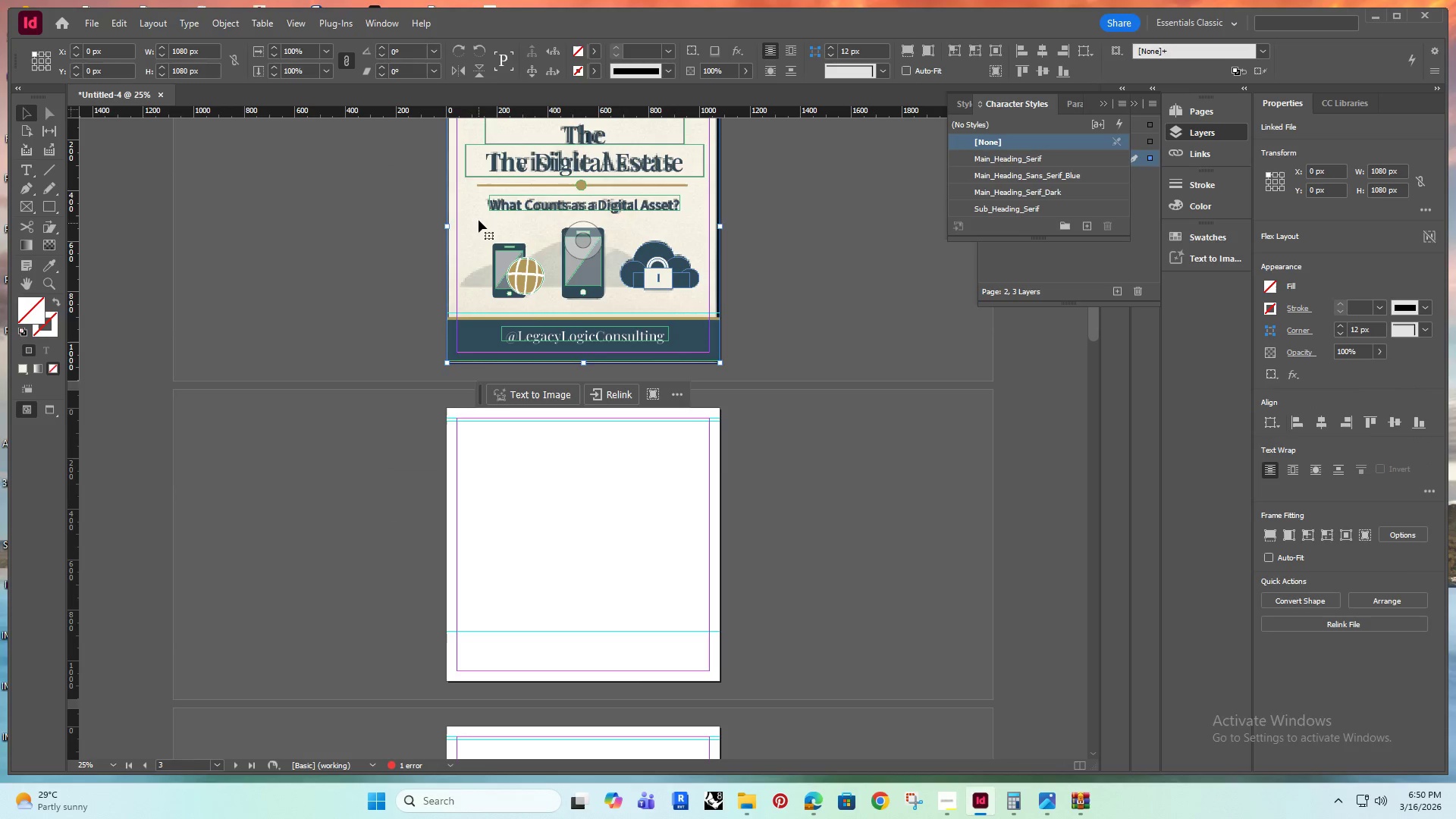 
scroll: coordinate [484, 347], scroll_direction: down, amount: 2.0
 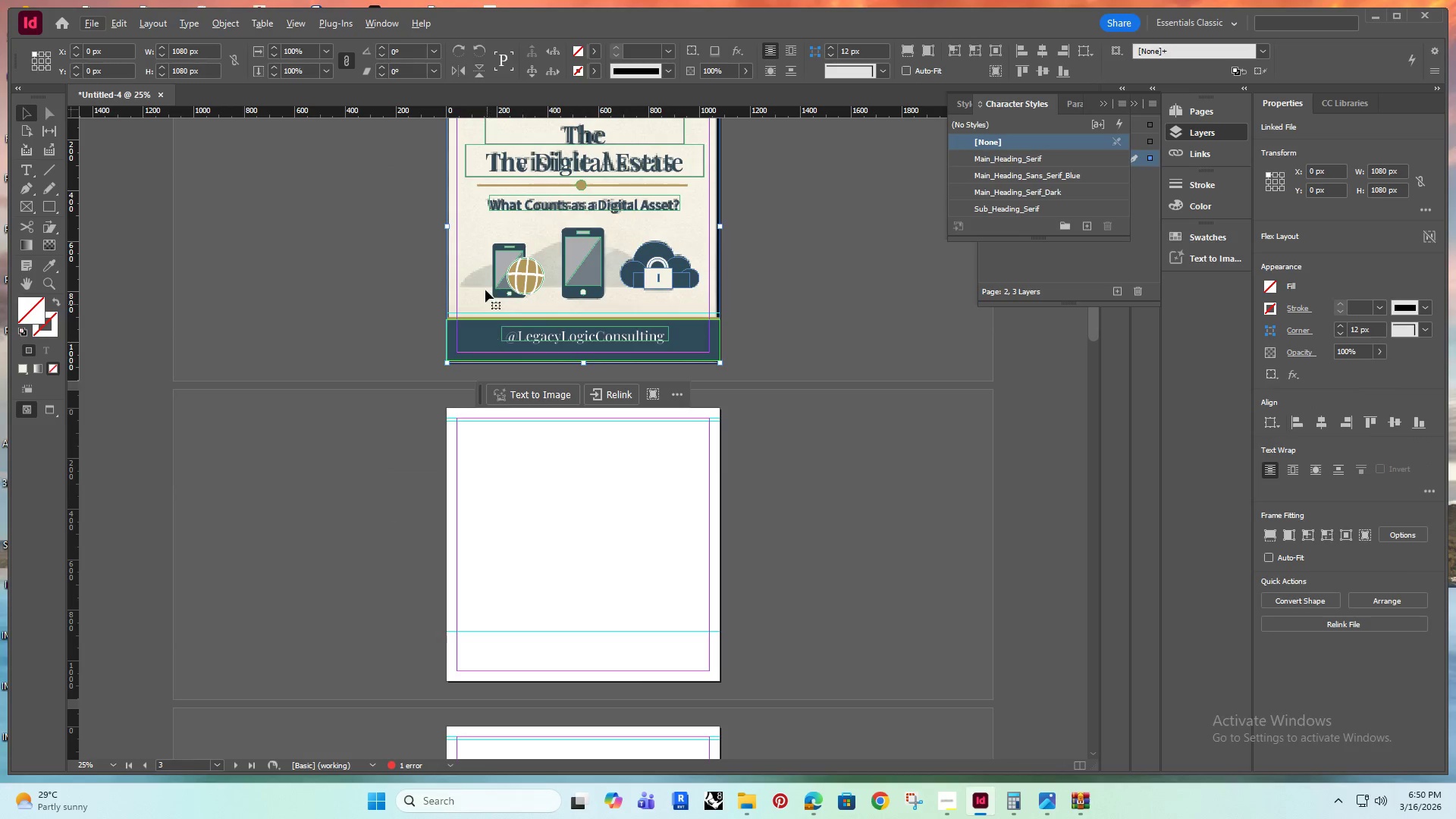 
left_click_drag(start_coordinate=[479, 217], to_coordinate=[466, 535])
 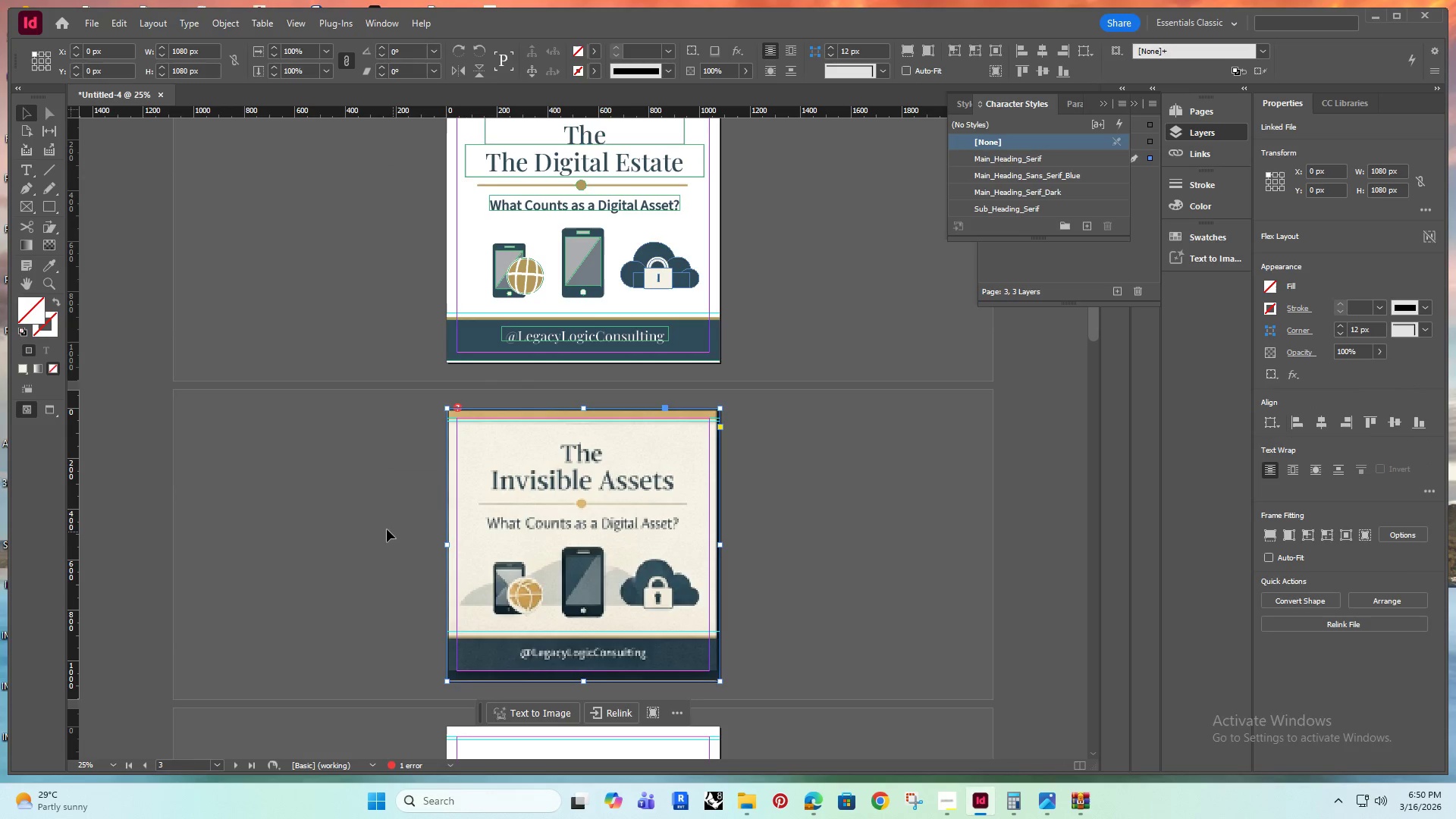 
hold_key(key=ShiftRight, duration=1.5)
 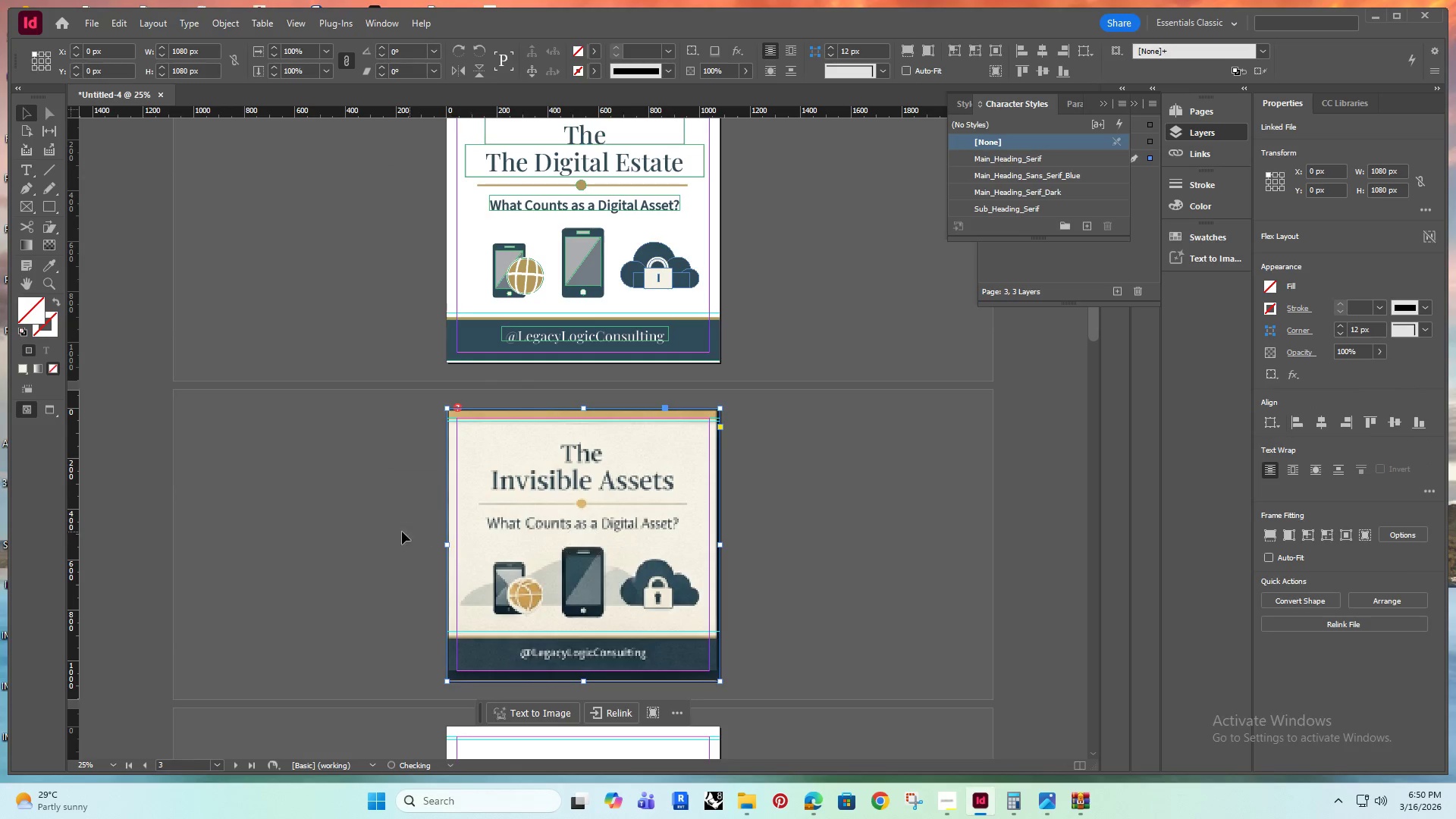 
hold_key(key=ShiftRight, duration=0.31)
 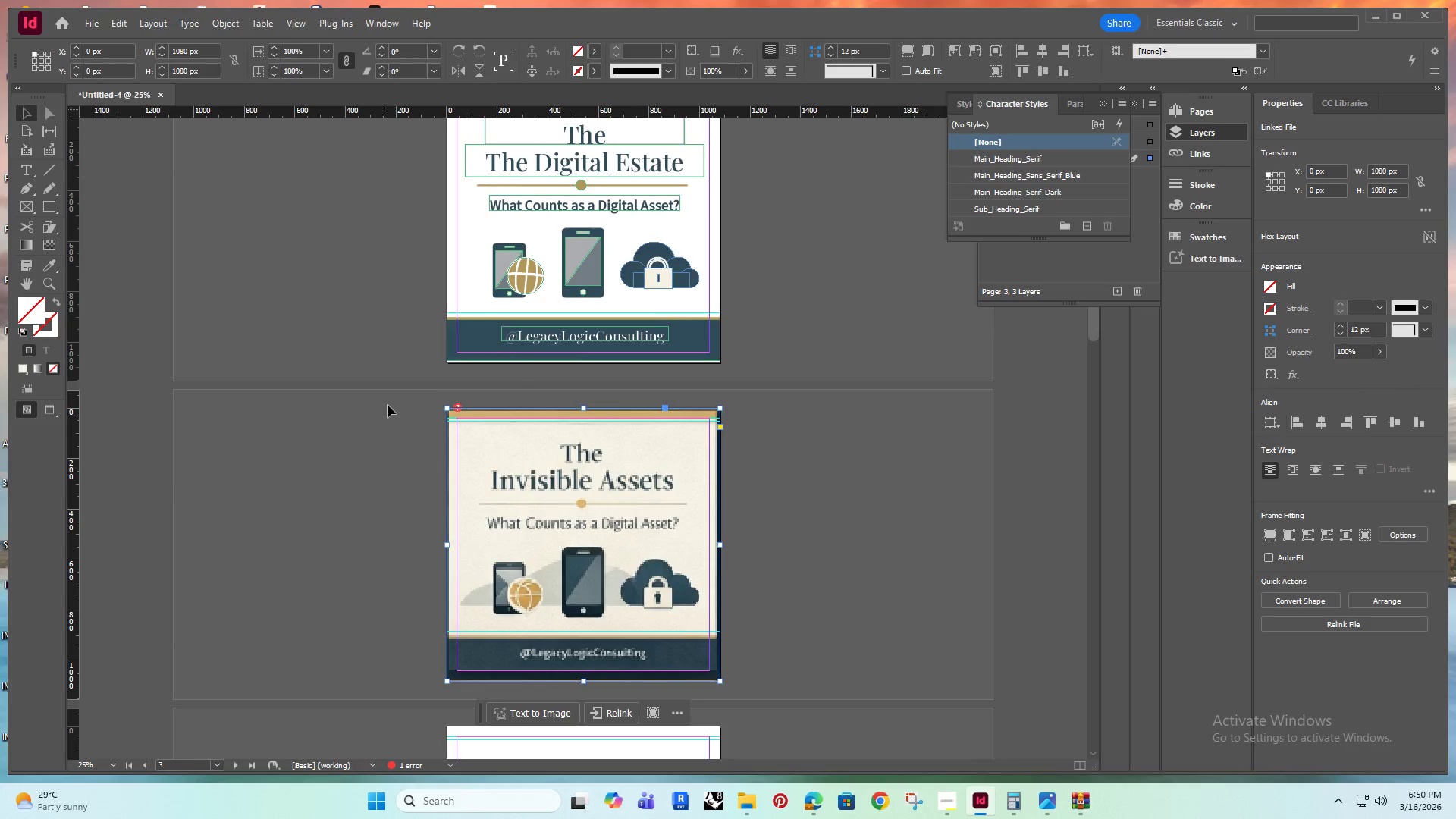 
left_click([352, 373])
 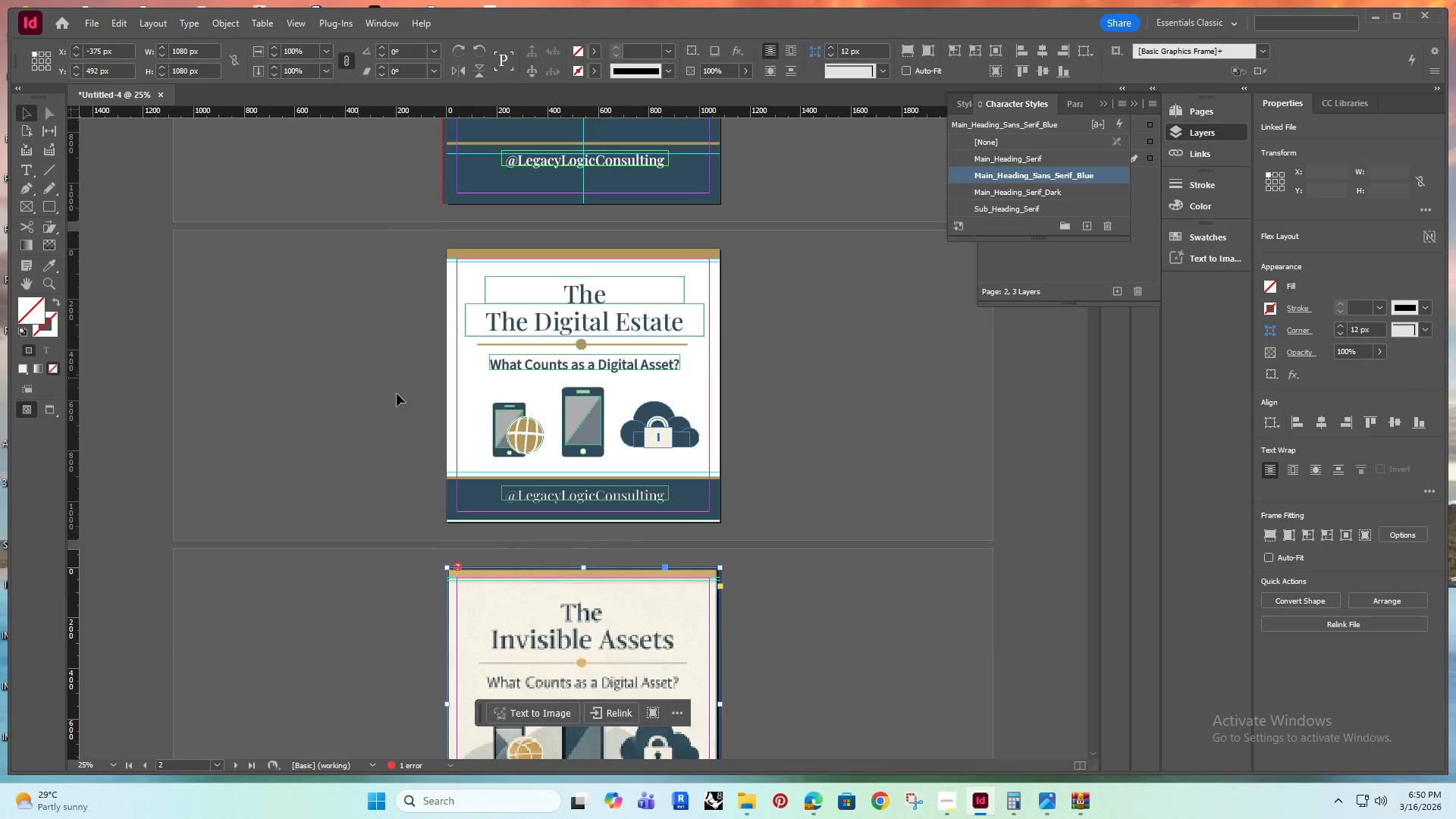 
scroll: coordinate [388, 405], scroll_direction: up, amount: 3.0
 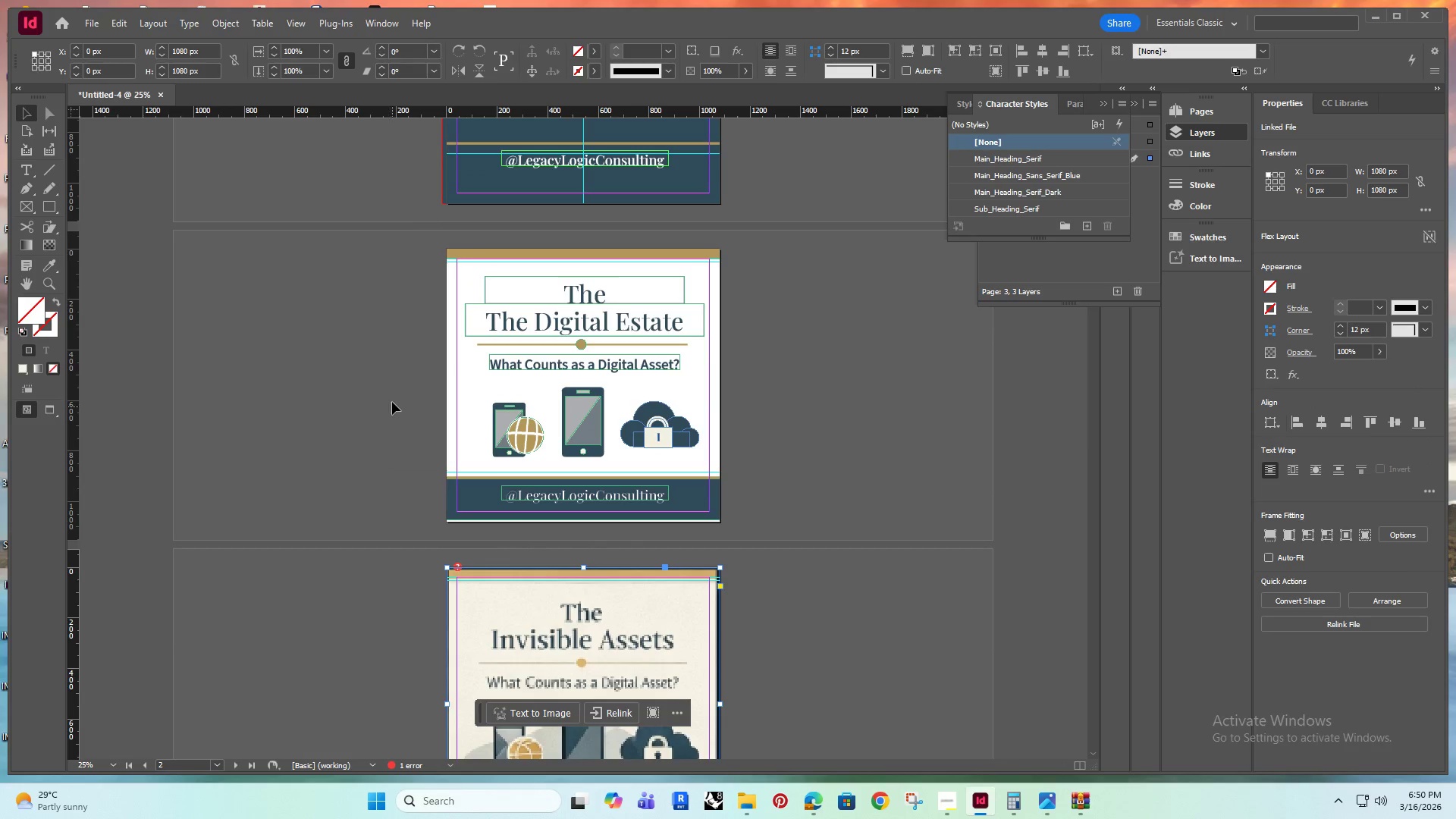 
hold_key(key=AltRight, duration=0.31)
 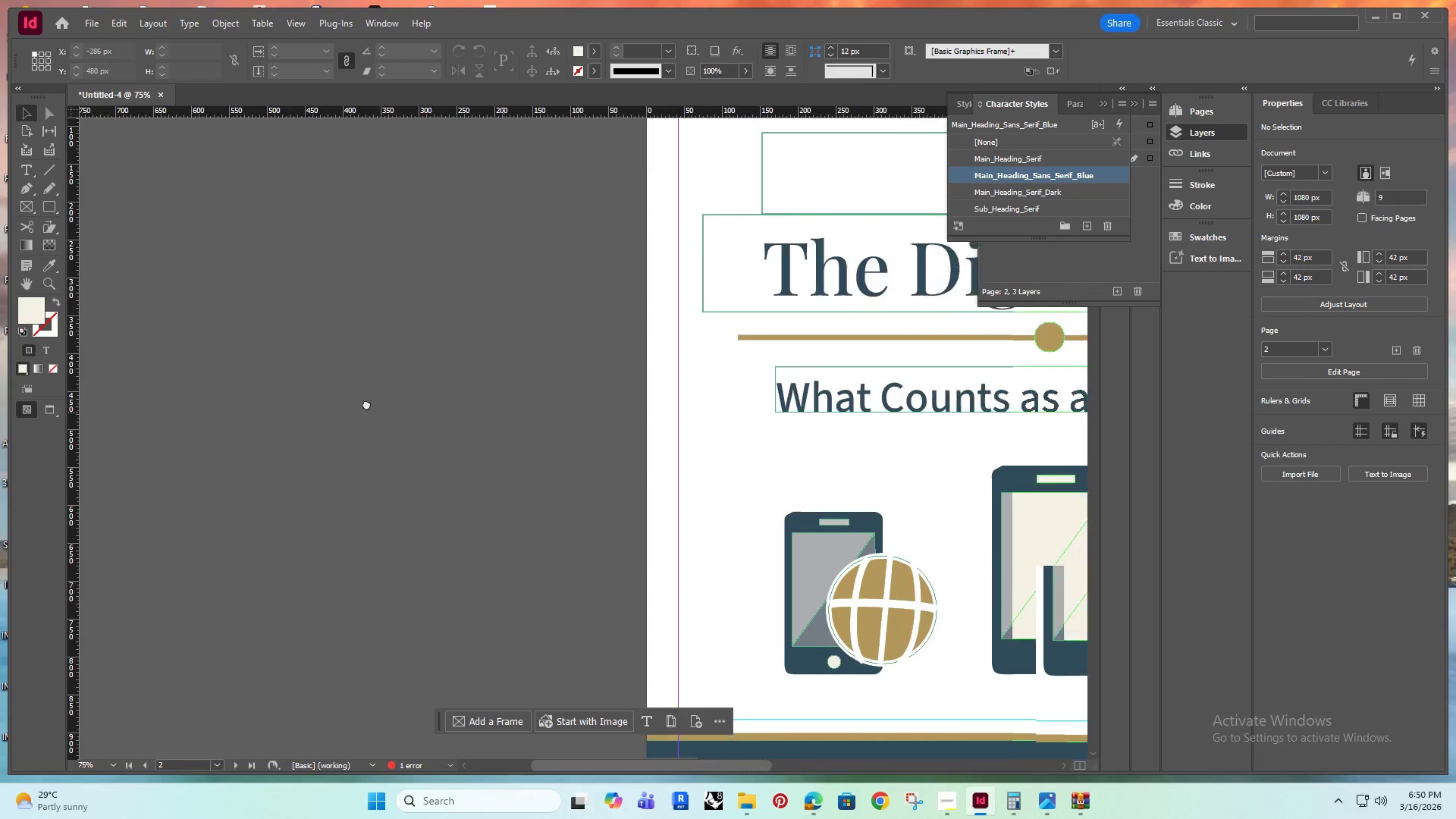 
hold_key(key=Space, duration=0.42)
 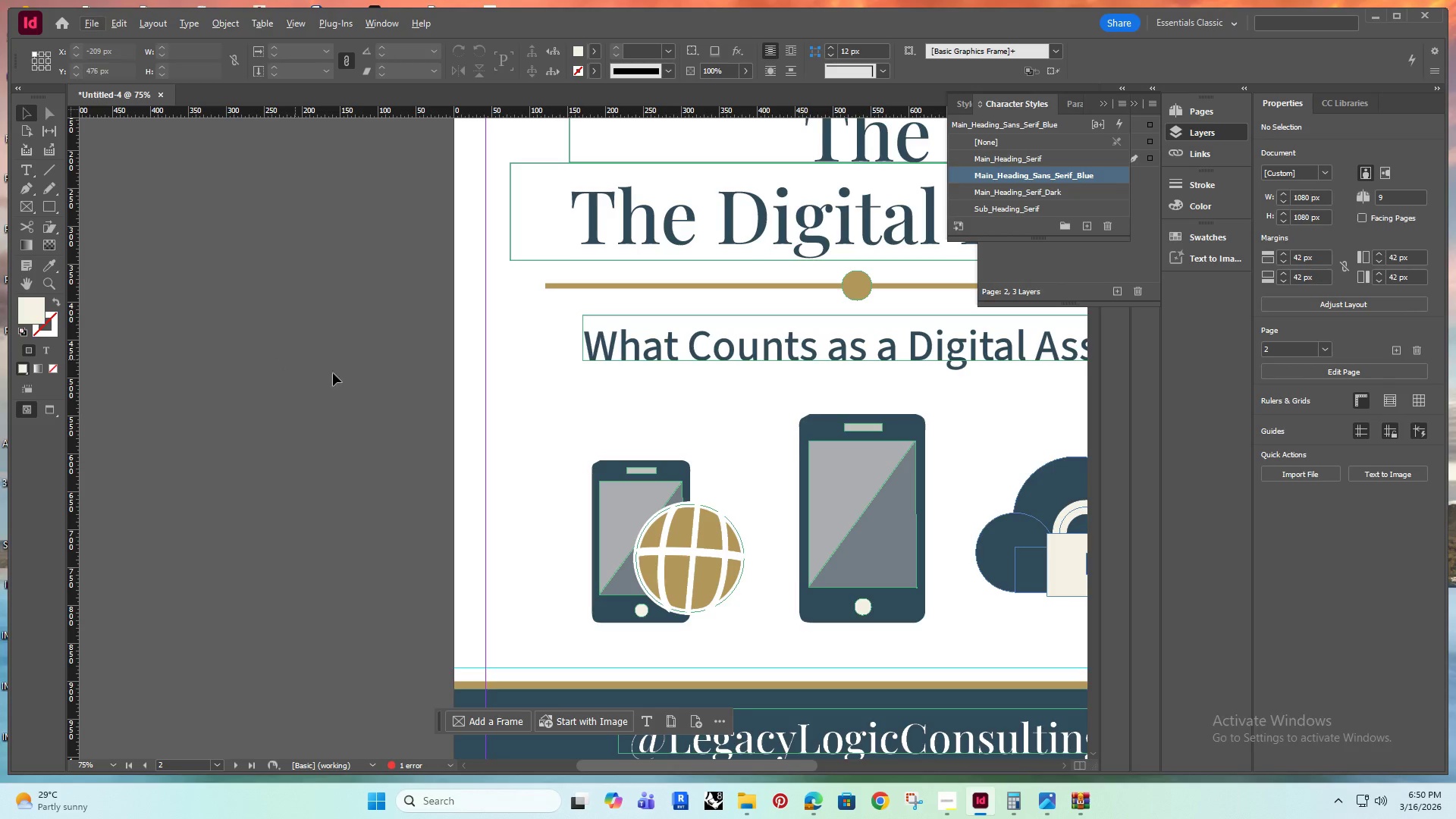 
left_click_drag(start_coordinate=[504, 413], to_coordinate=[237, 363])
 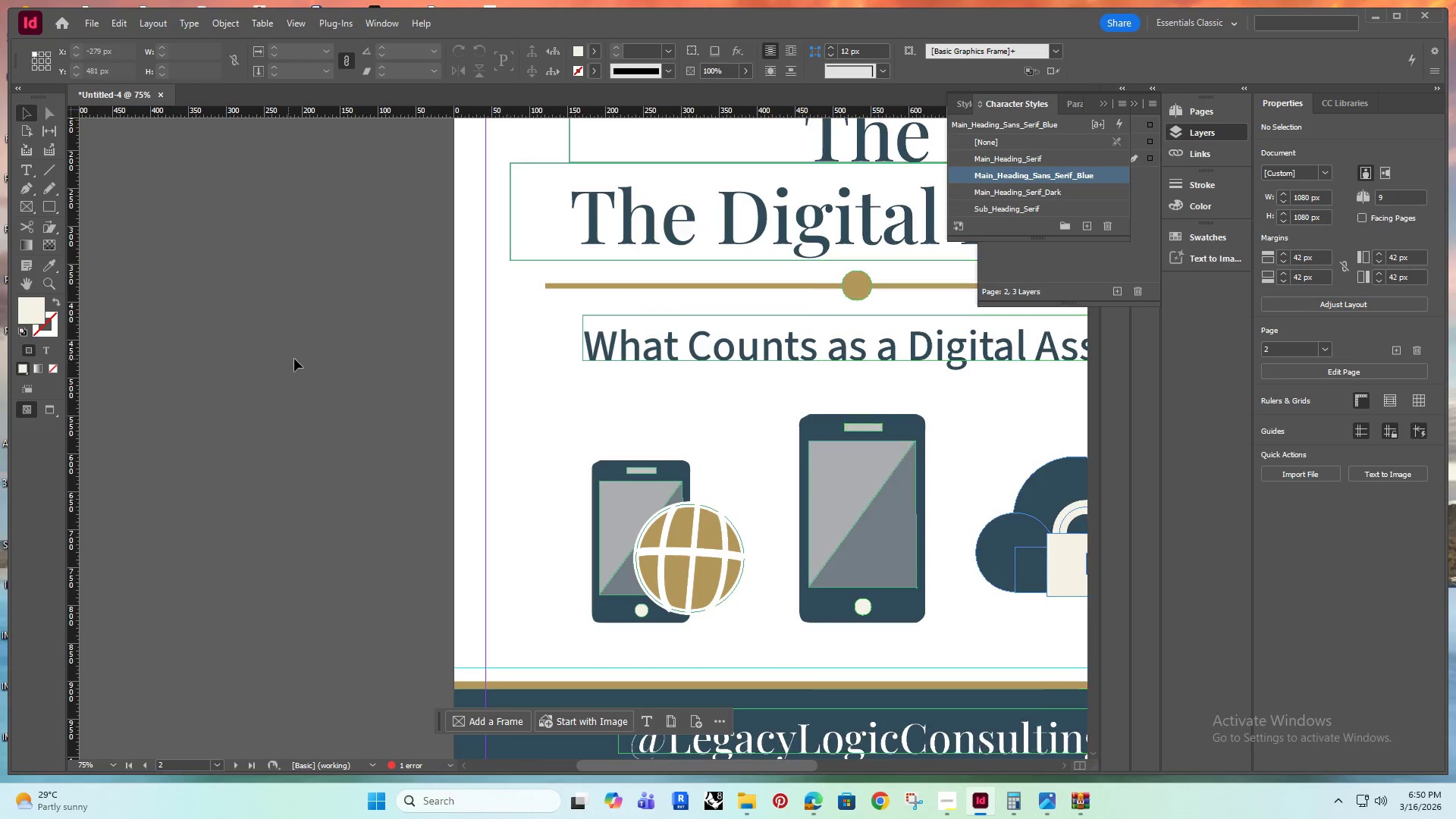 
scroll: coordinate [436, 349], scroll_direction: up, amount: 2.0
 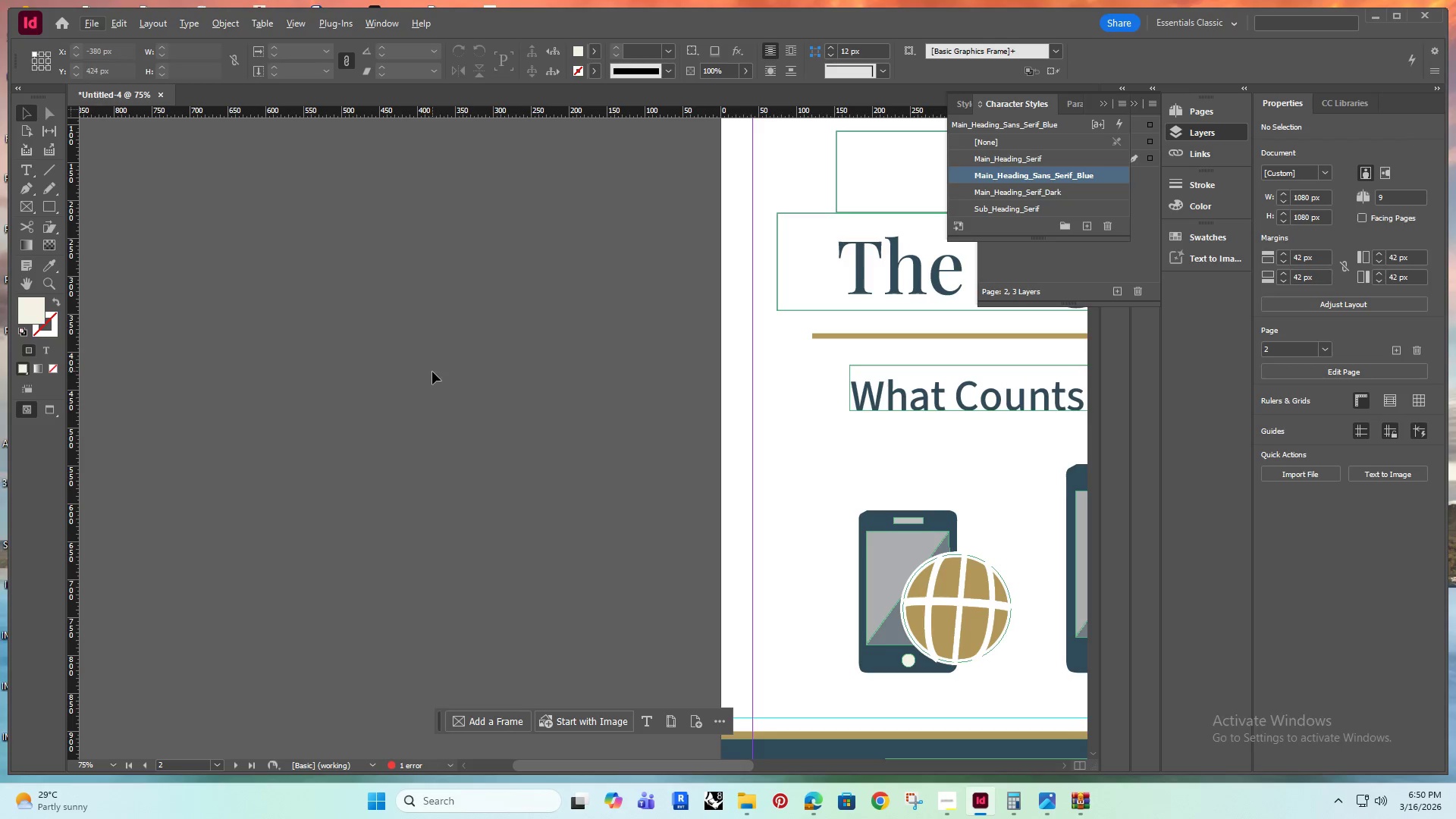 
hold_key(key=AltRight, duration=0.31)
 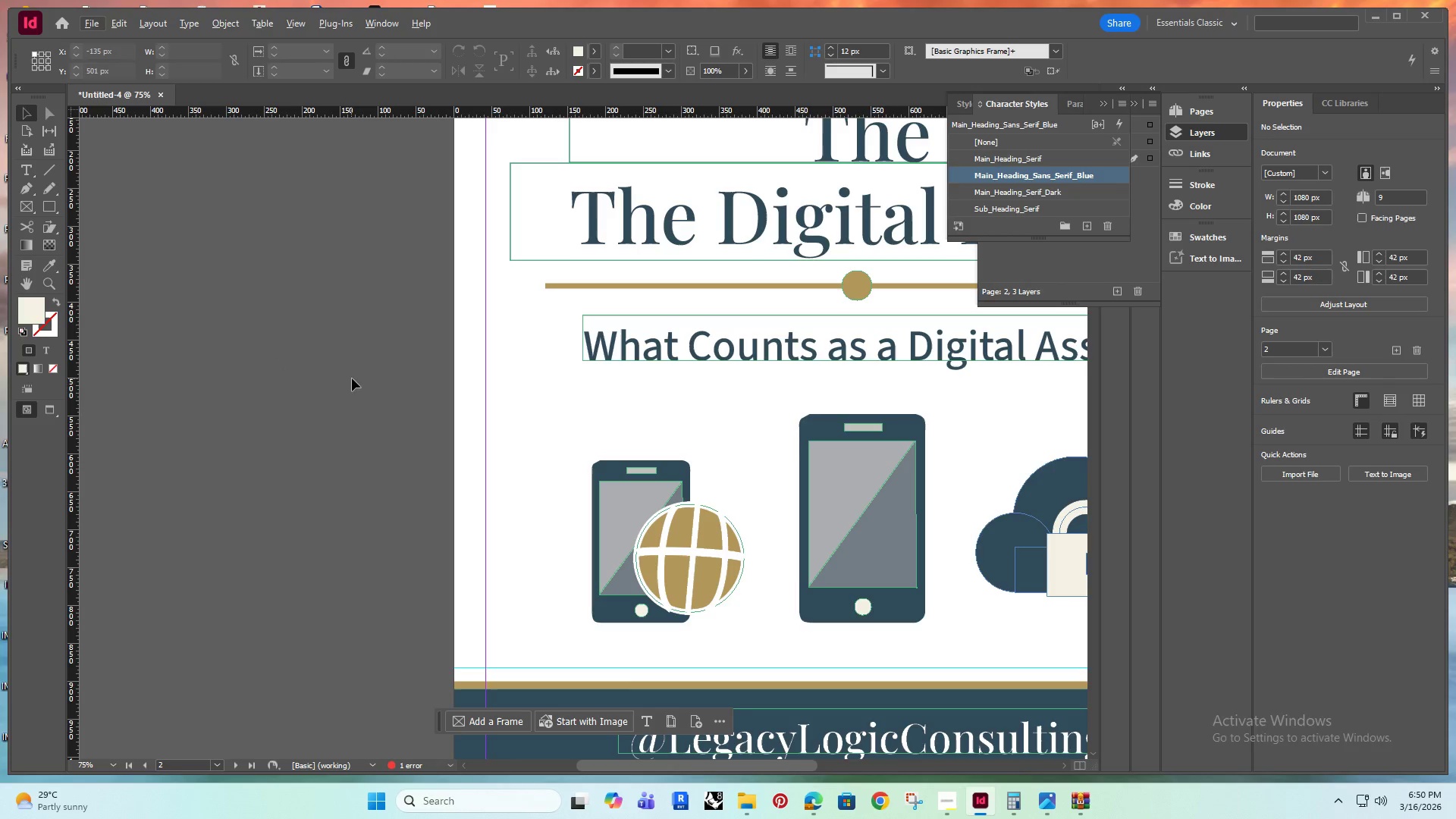 
hold_key(key=Space, duration=0.36)
 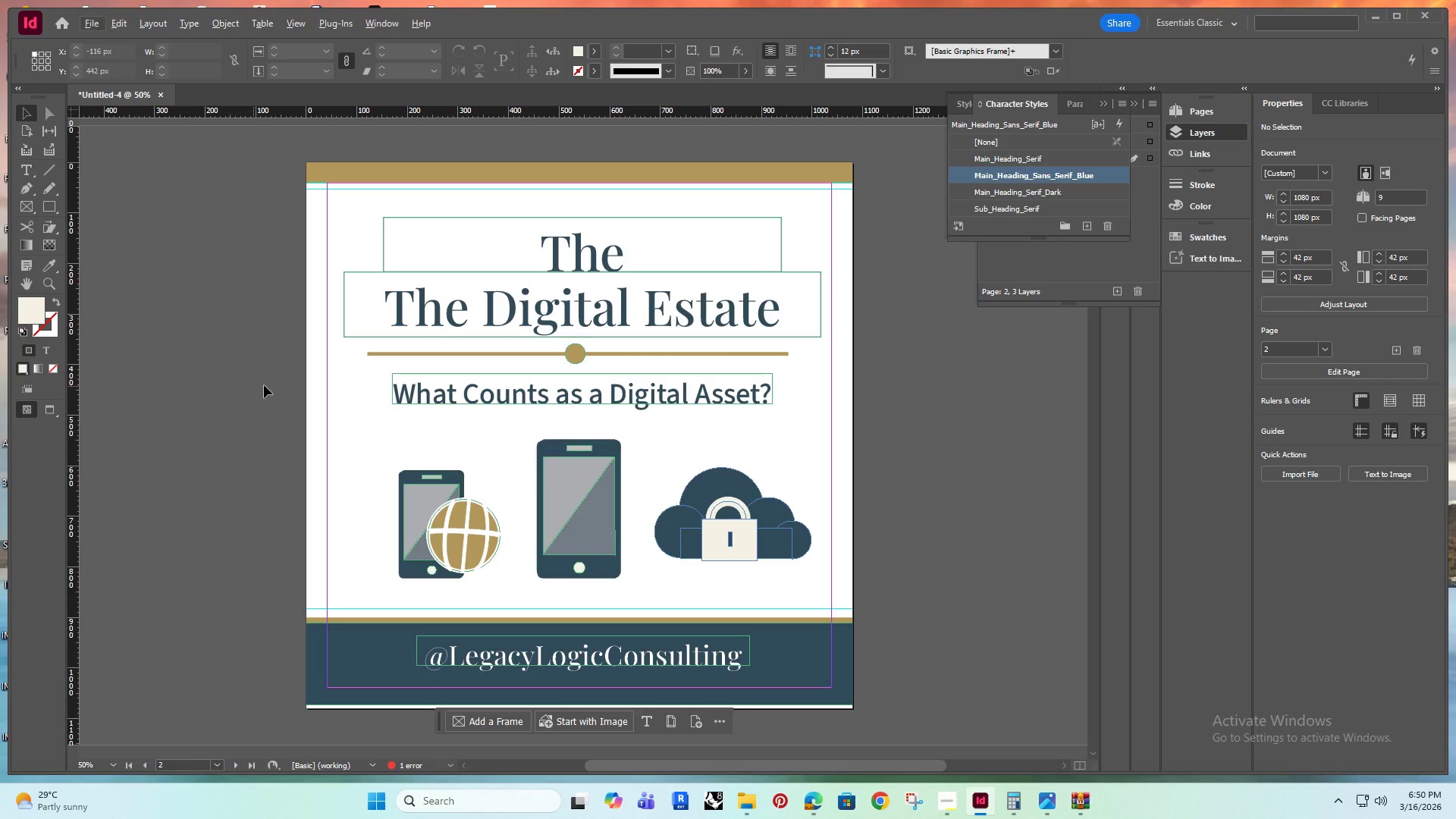 
left_click_drag(start_coordinate=[353, 334], to_coordinate=[240, 385])
 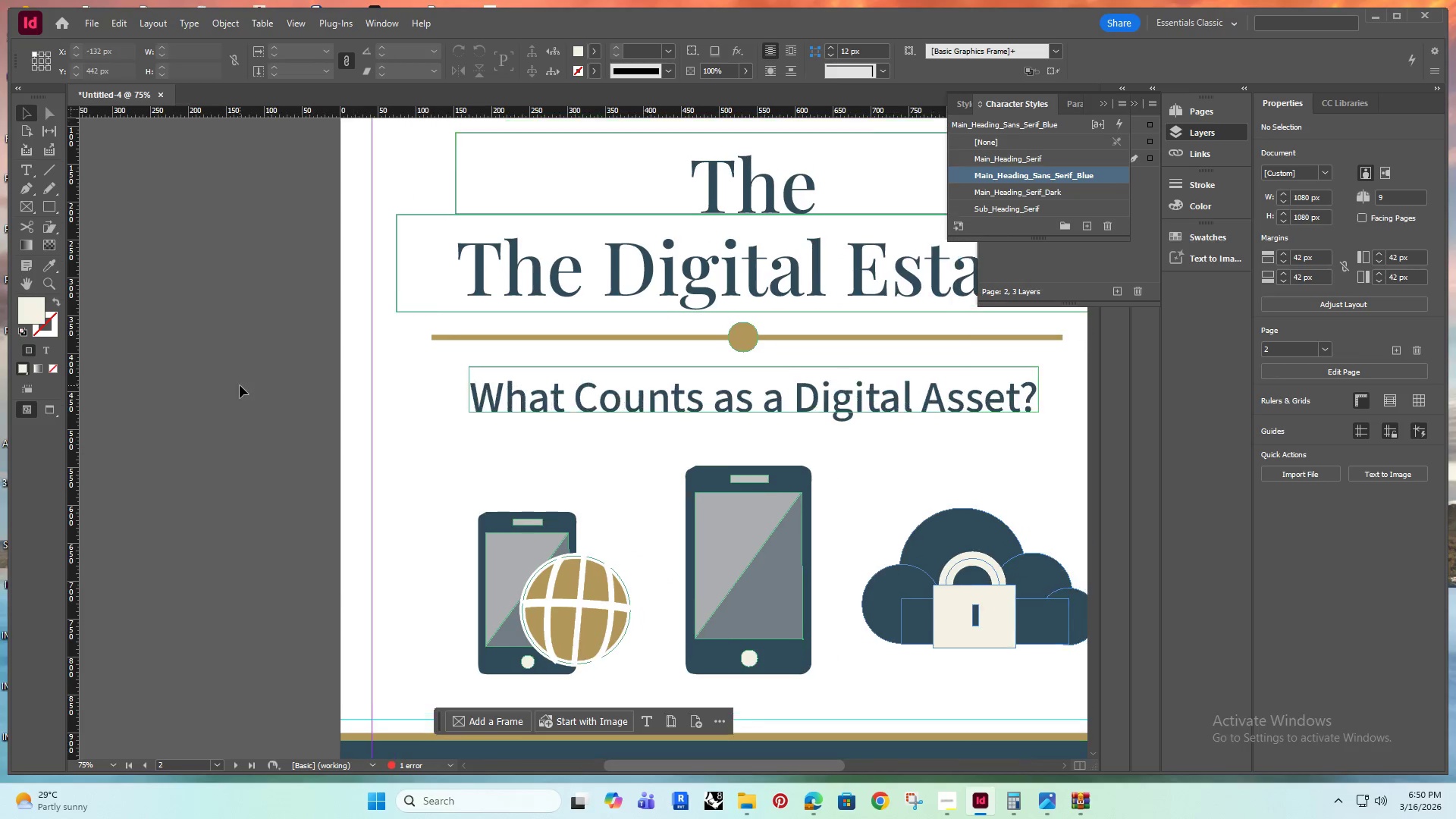 
hold_key(key=AltRight, duration=0.36)
scroll: coordinate [240, 386], scroll_direction: down, amount: 1.0
 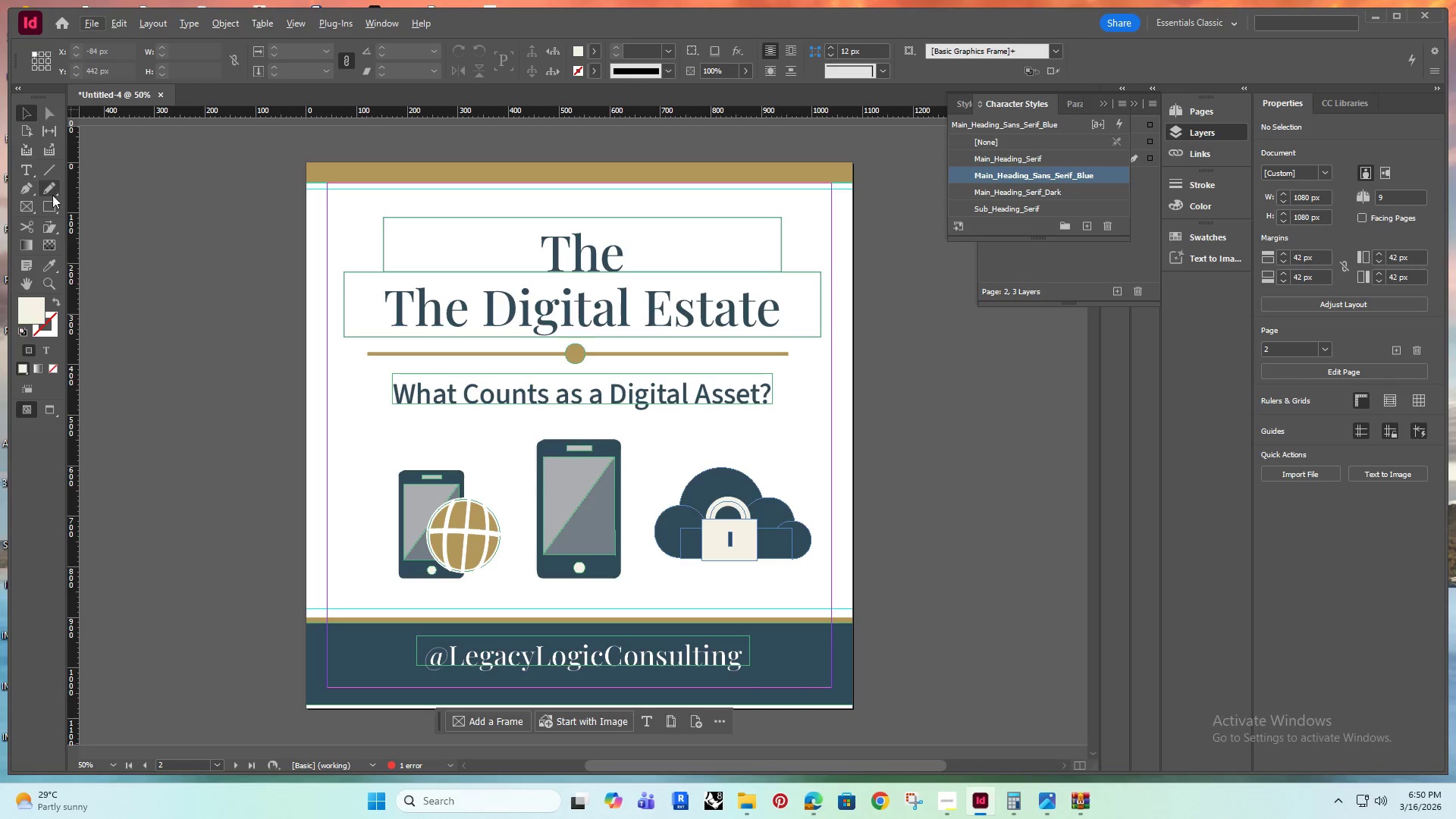 
left_click([49, 206])
 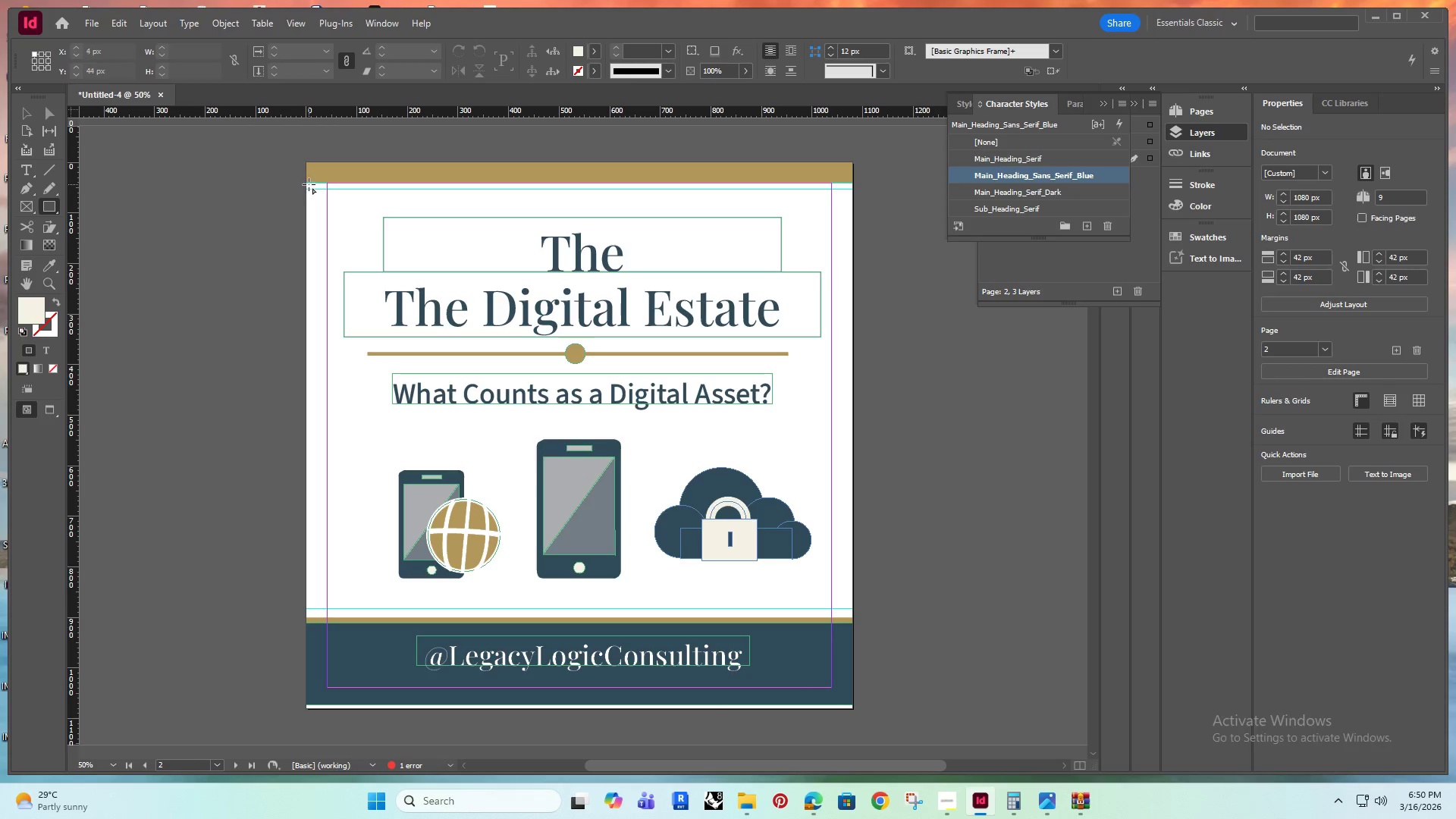 
left_click_drag(start_coordinate=[306, 182], to_coordinate=[852, 617])
 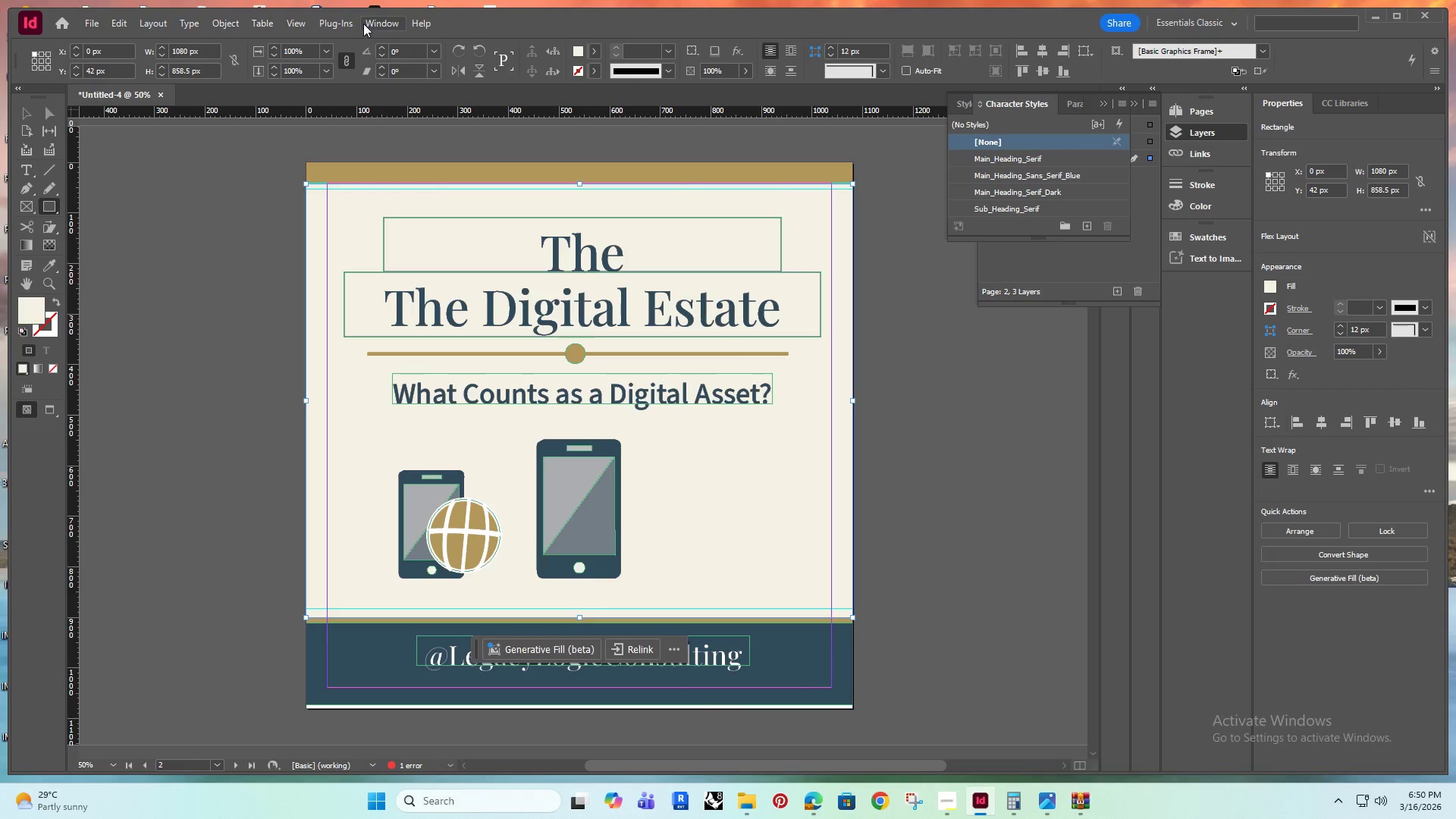 
left_click([225, 27])
 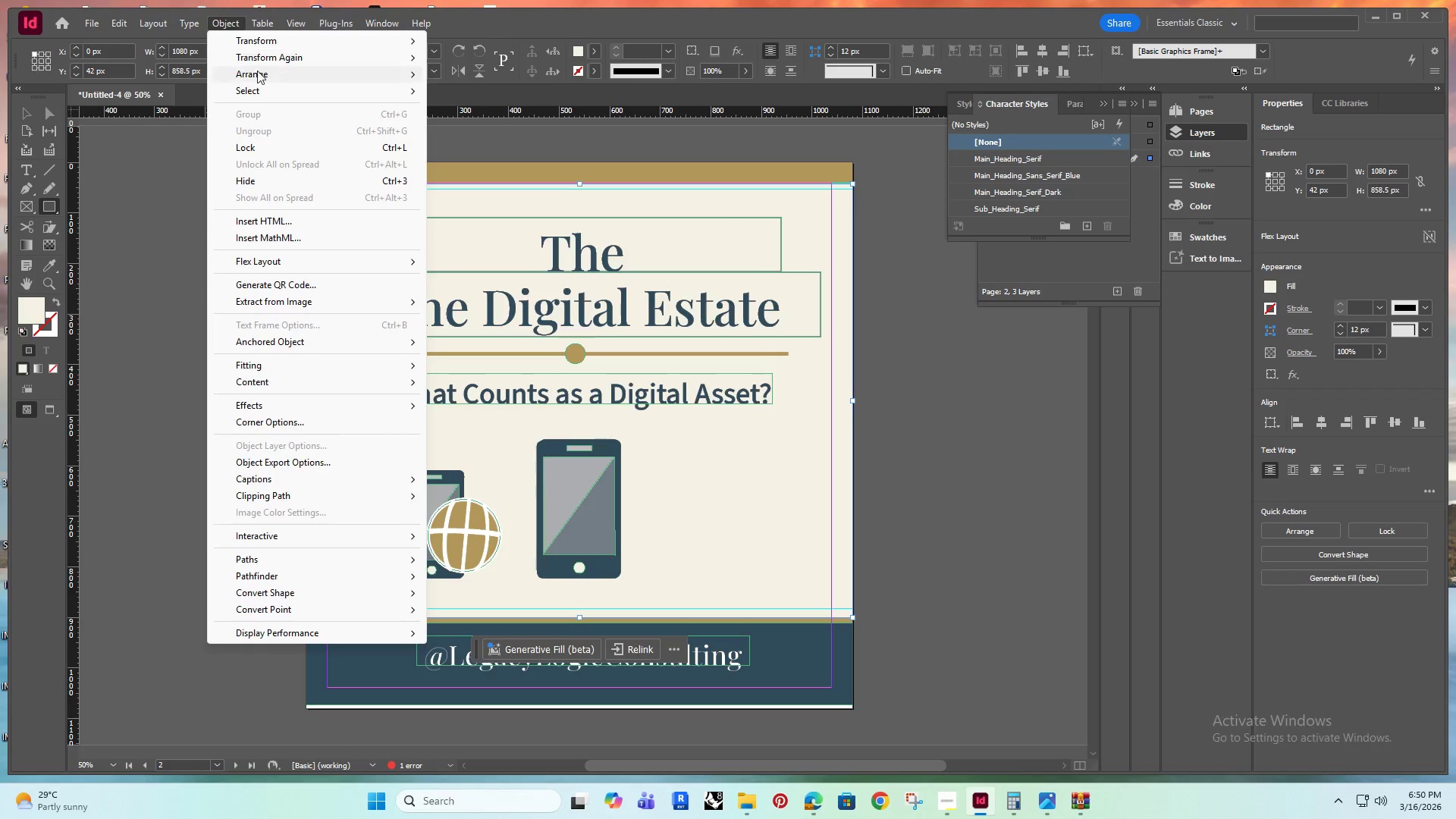 
left_click([257, 71])
 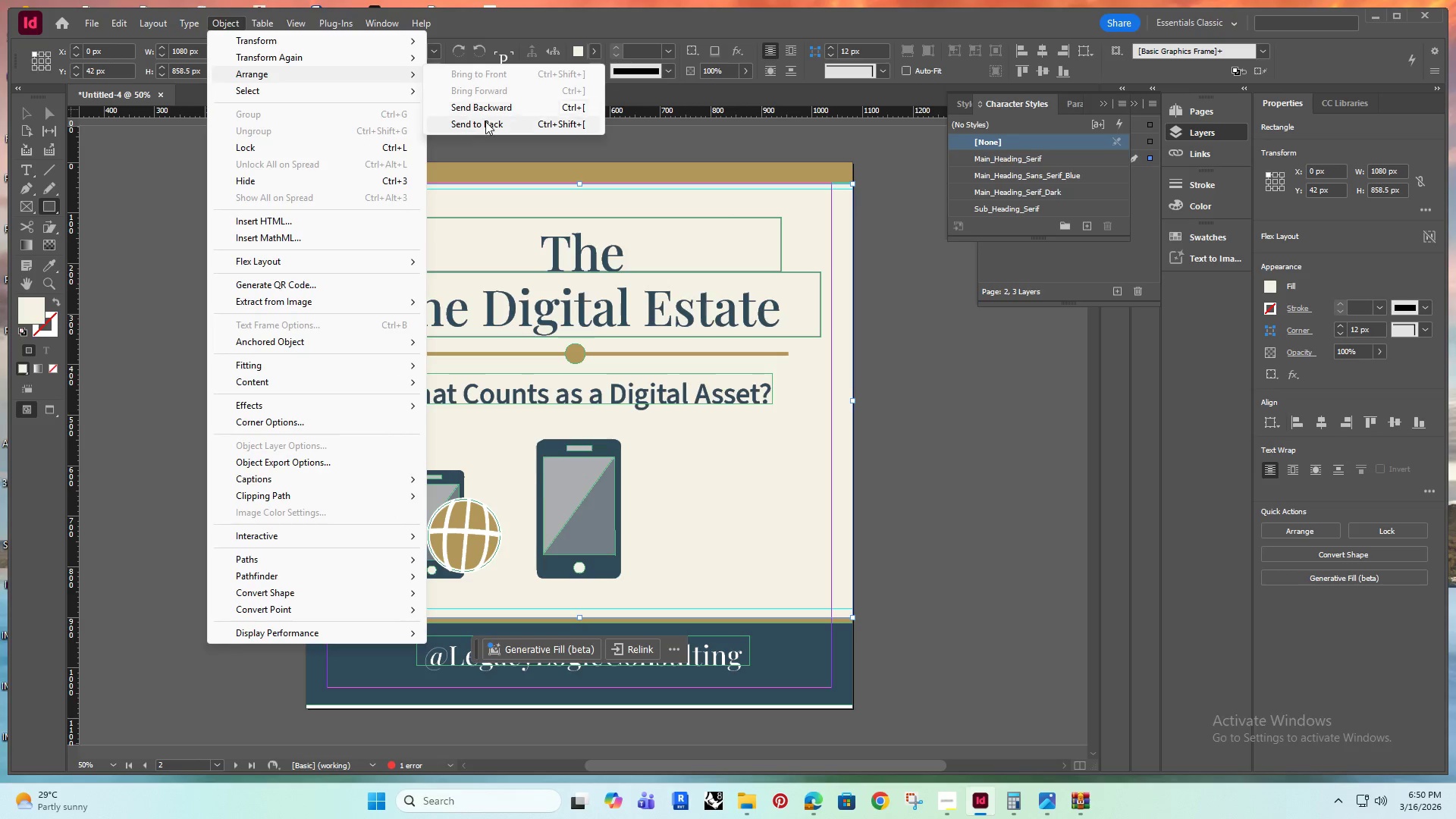 
left_click([485, 121])
 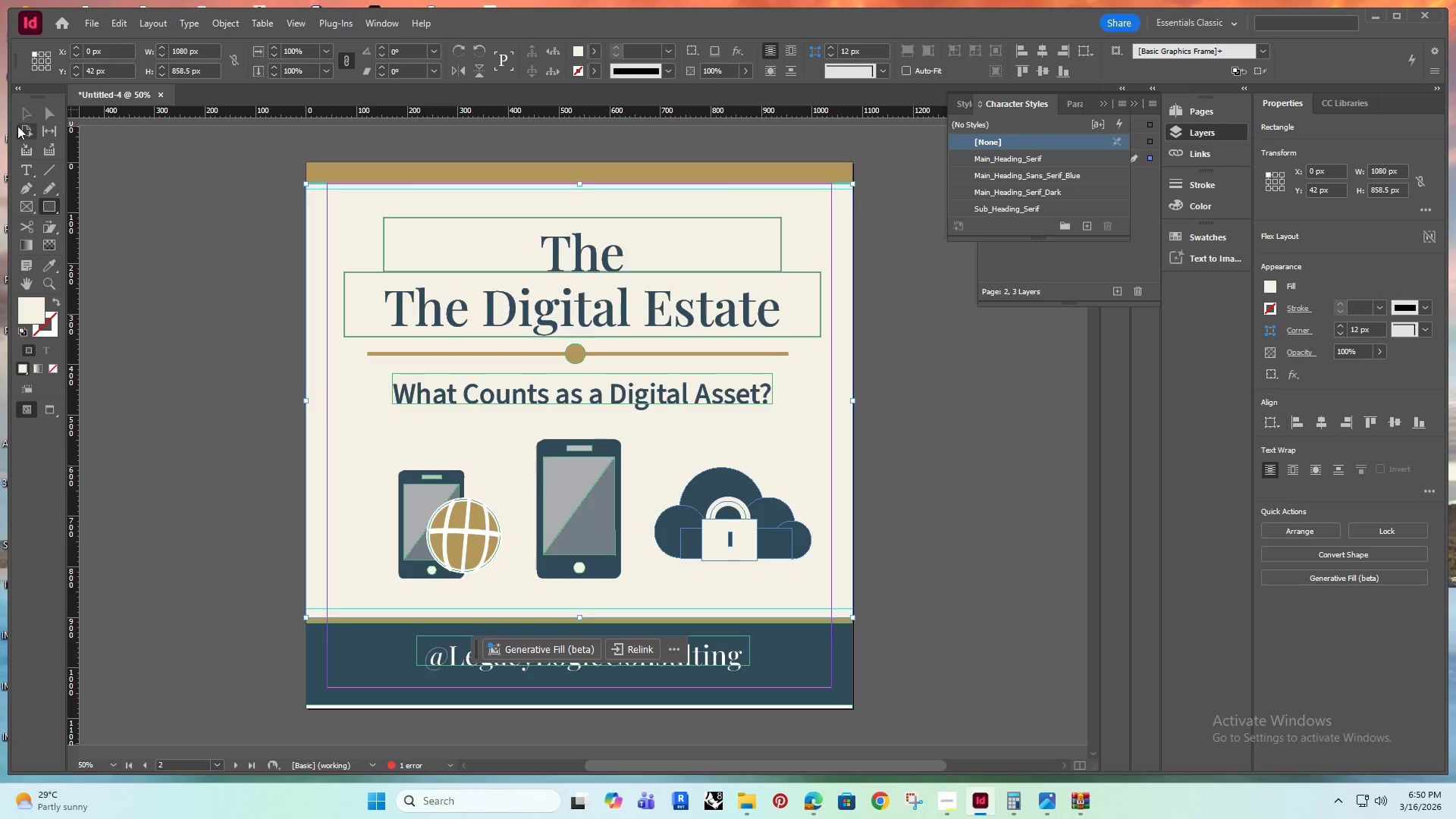 
double_click([139, 224])
 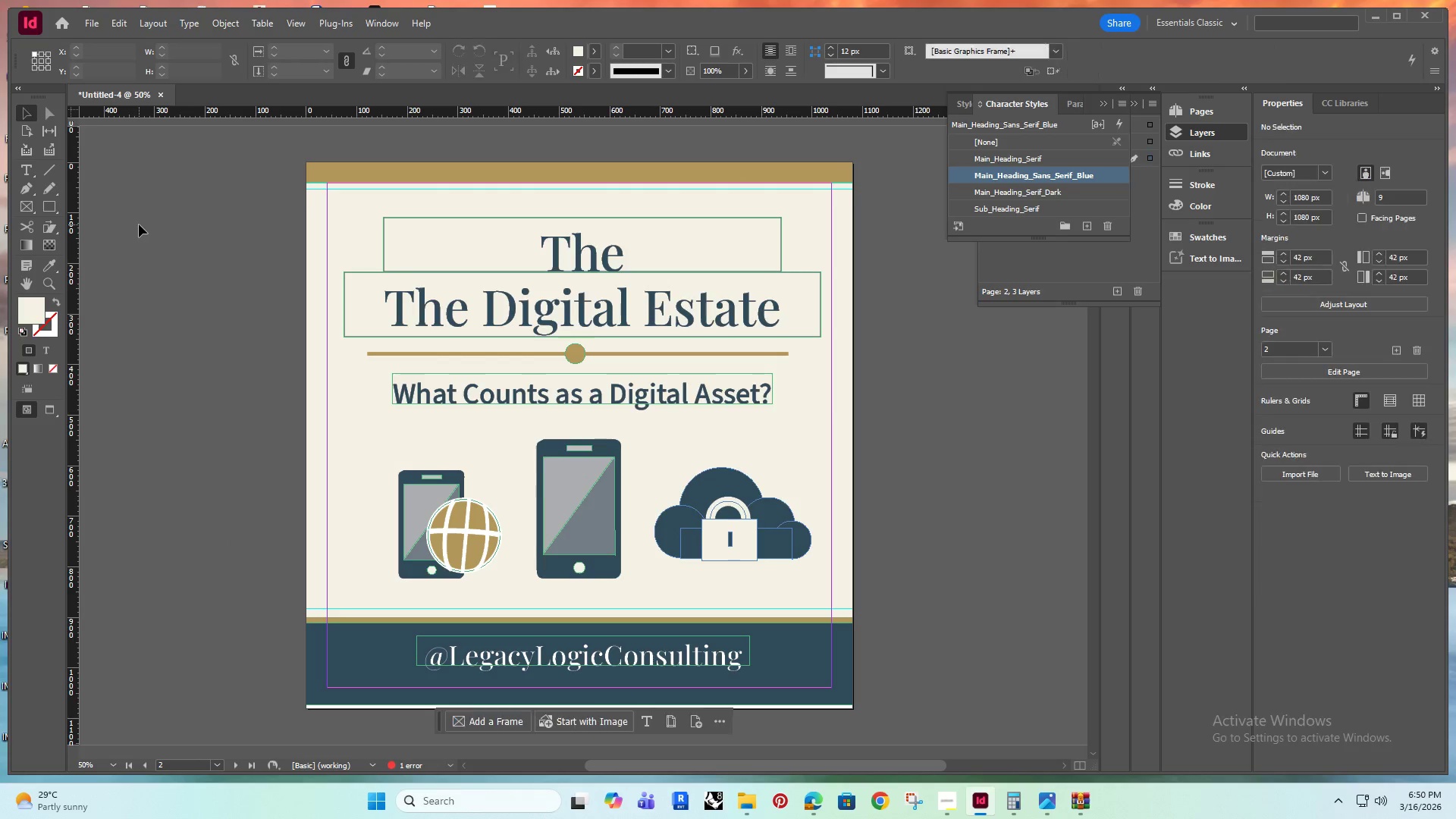 
key(Shift+W)
 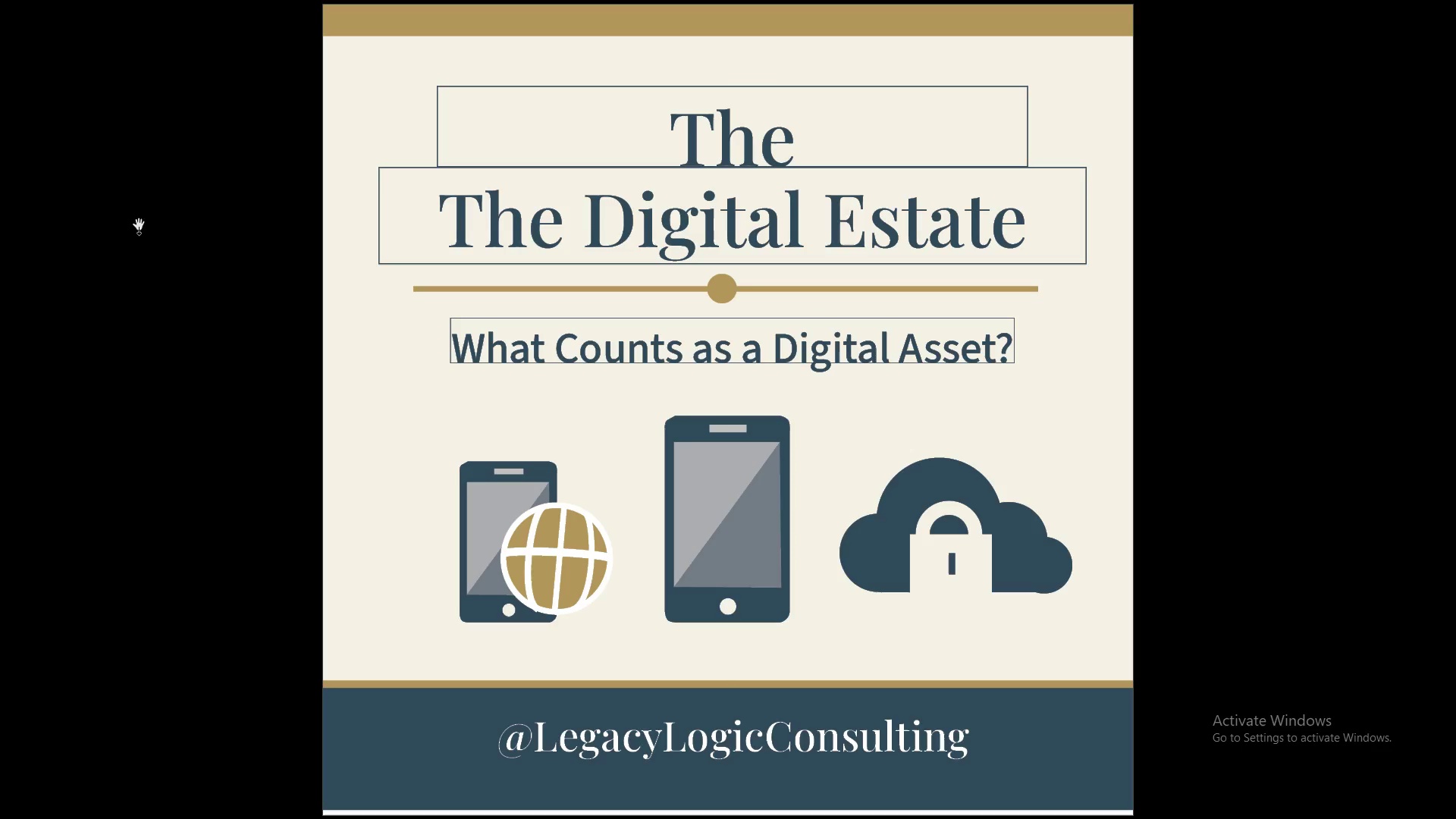 
key(Escape)
 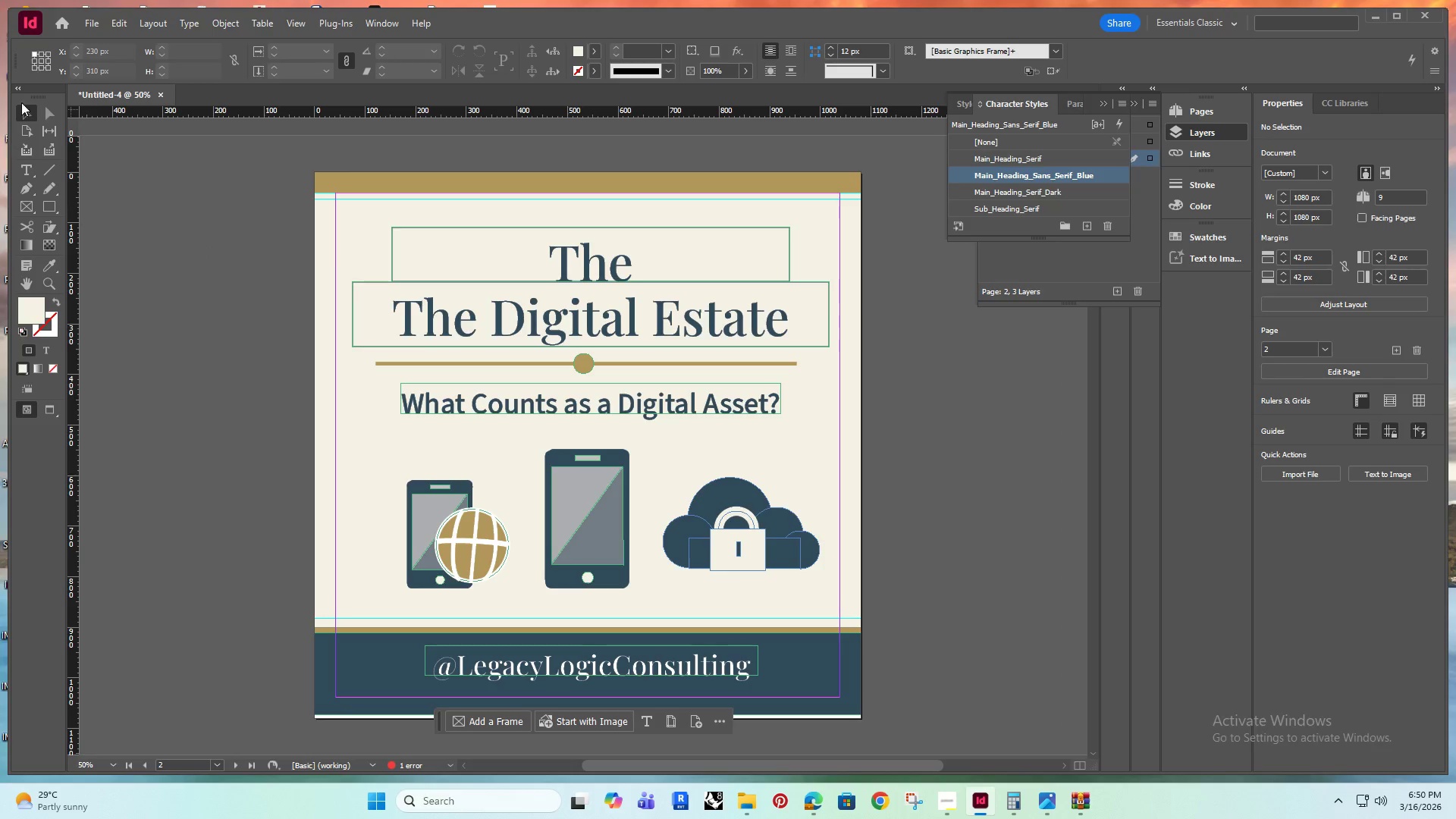 
left_click([610, 323])
 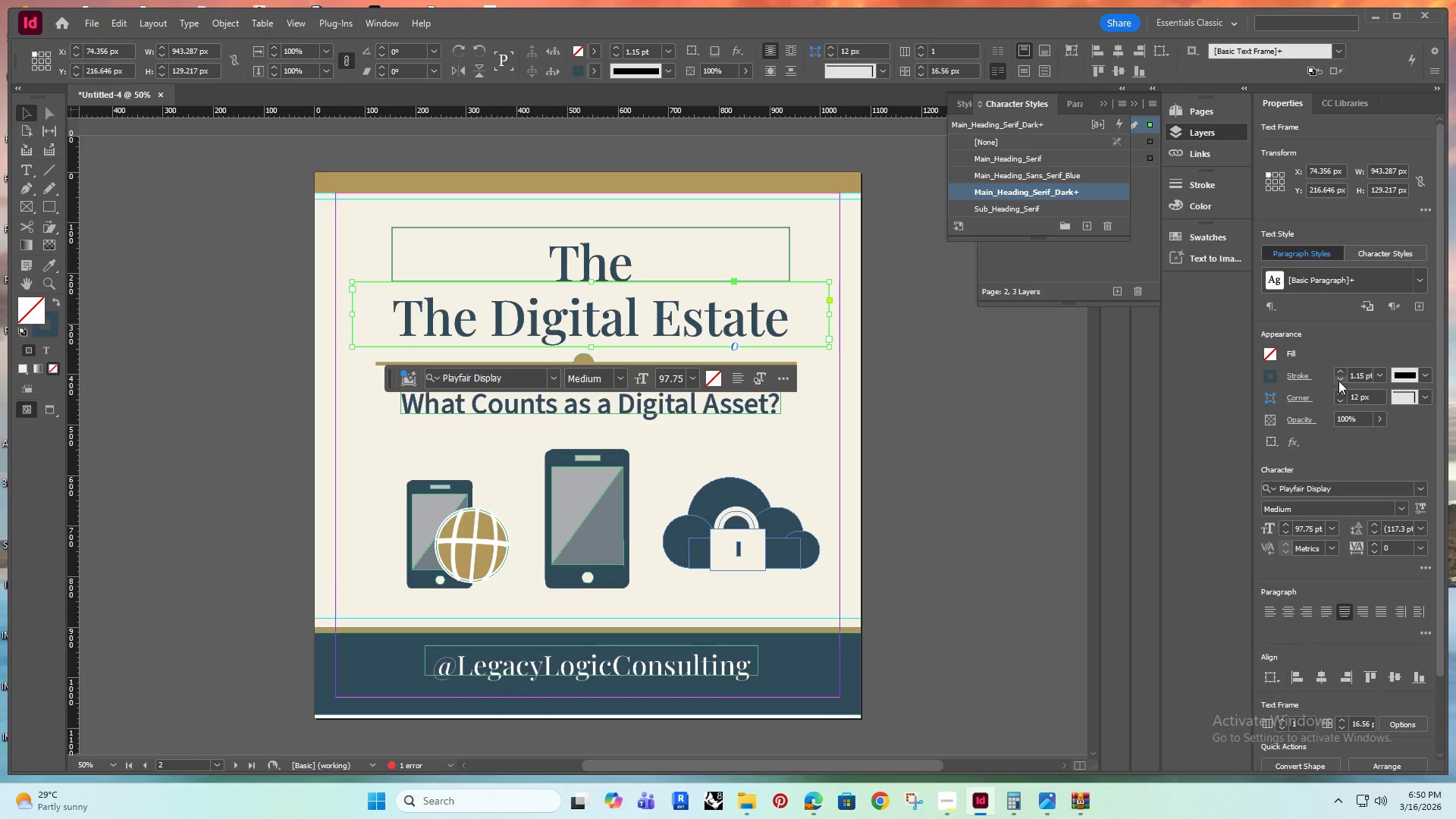 
double_click([1343, 377])
 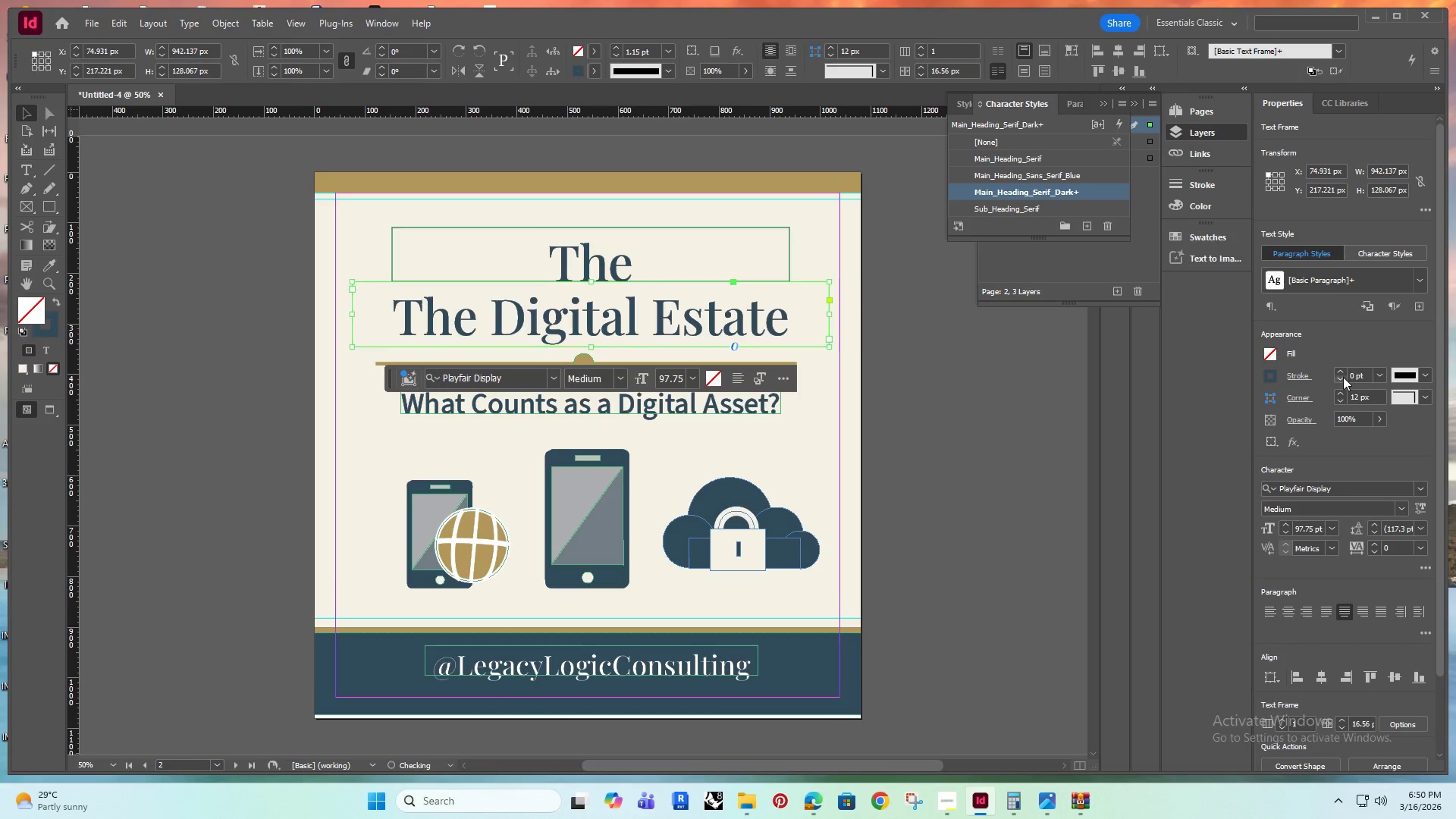 
triple_click([1343, 377])
 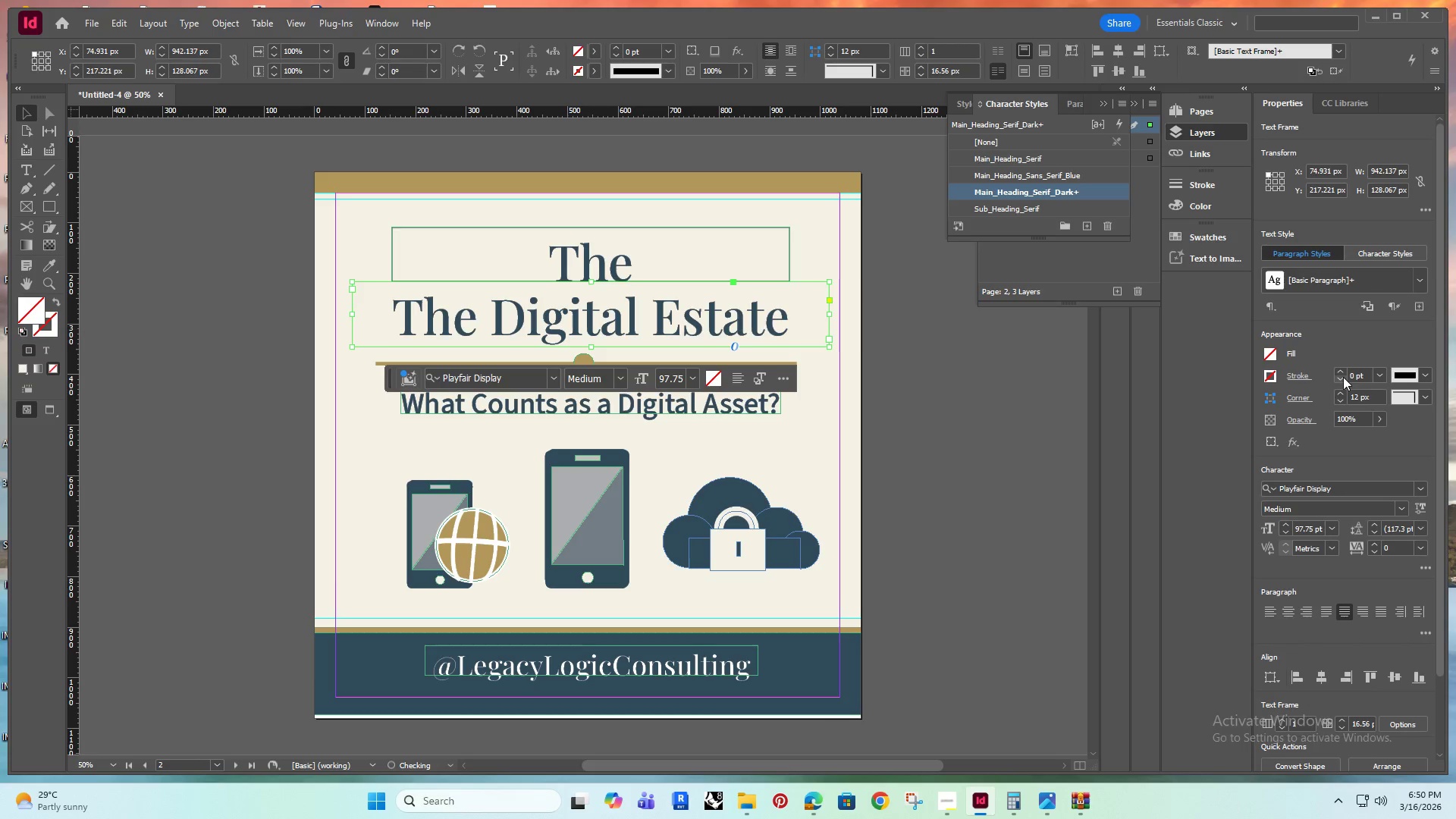 
triple_click([1343, 377])
 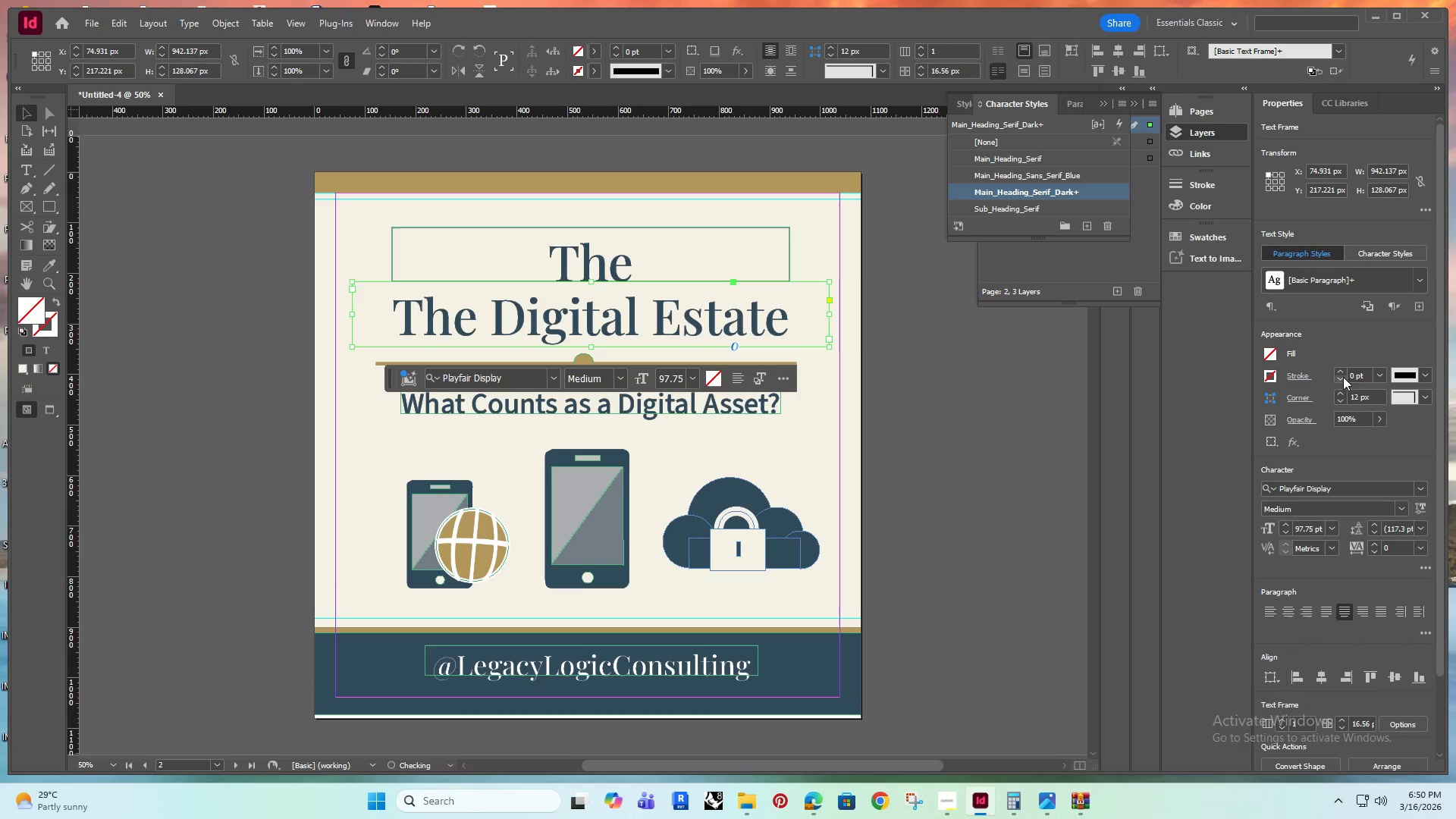 
triple_click([1343, 377])
 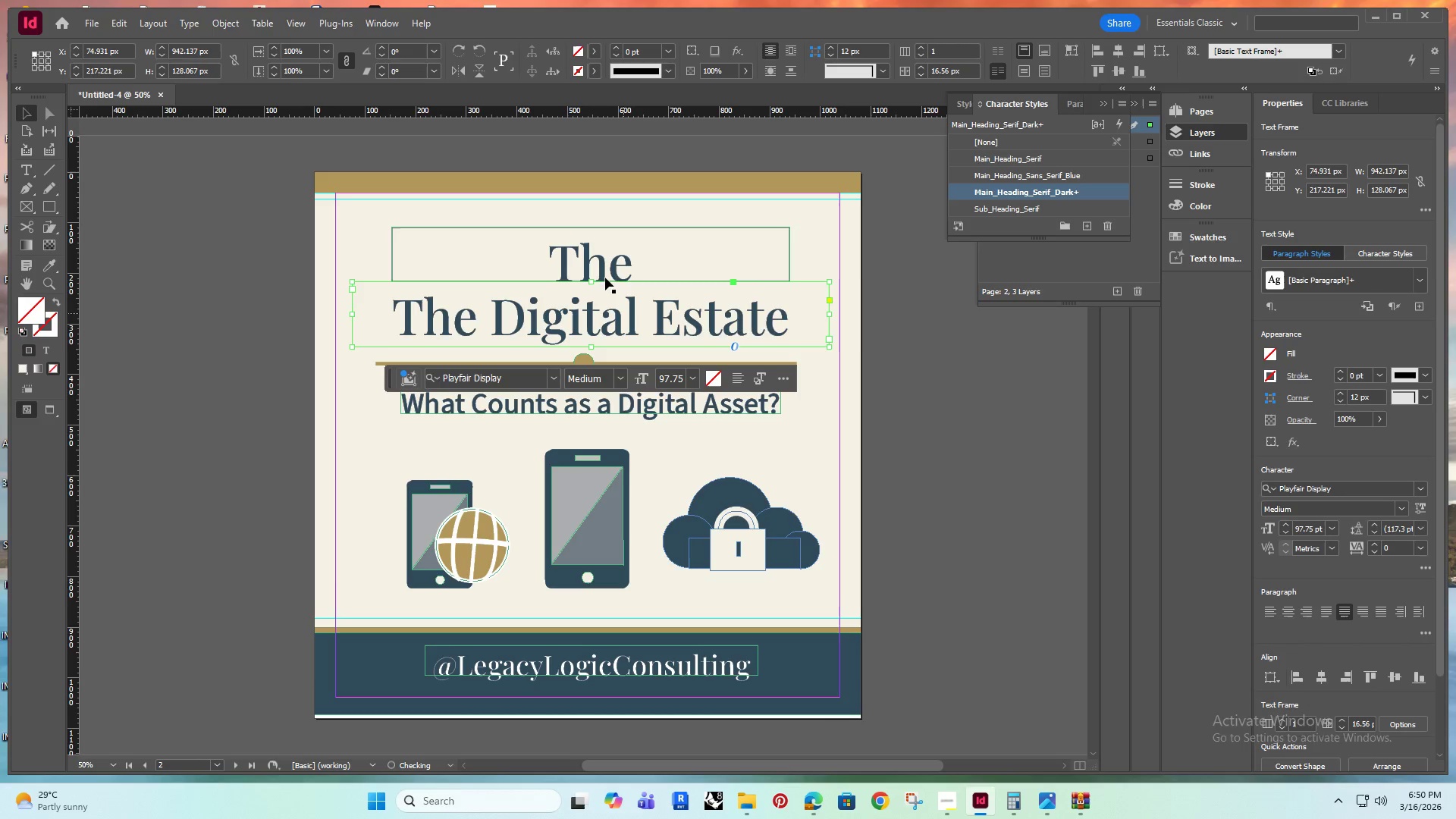 
left_click([603, 266])
 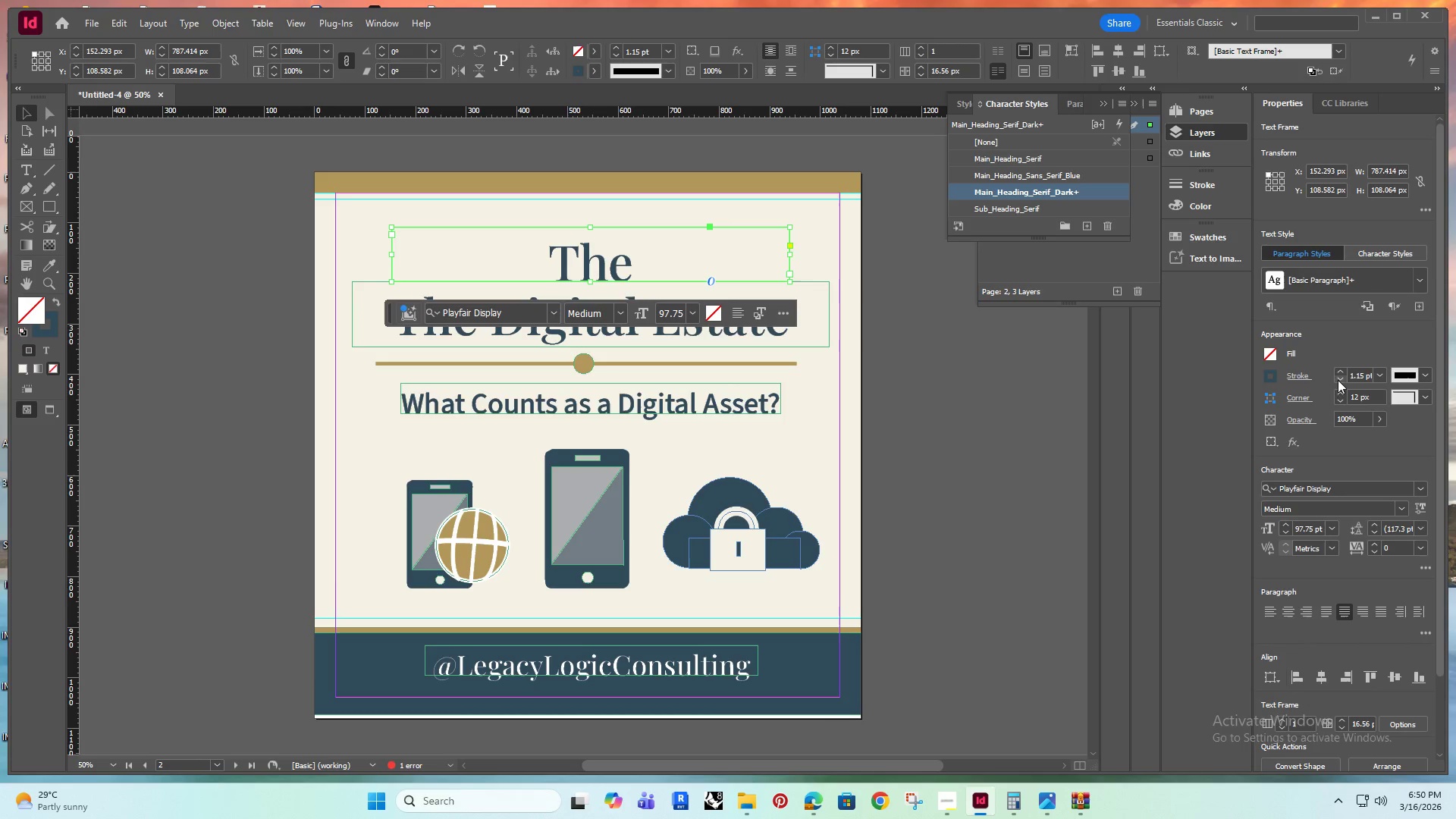 
double_click([1339, 379])
 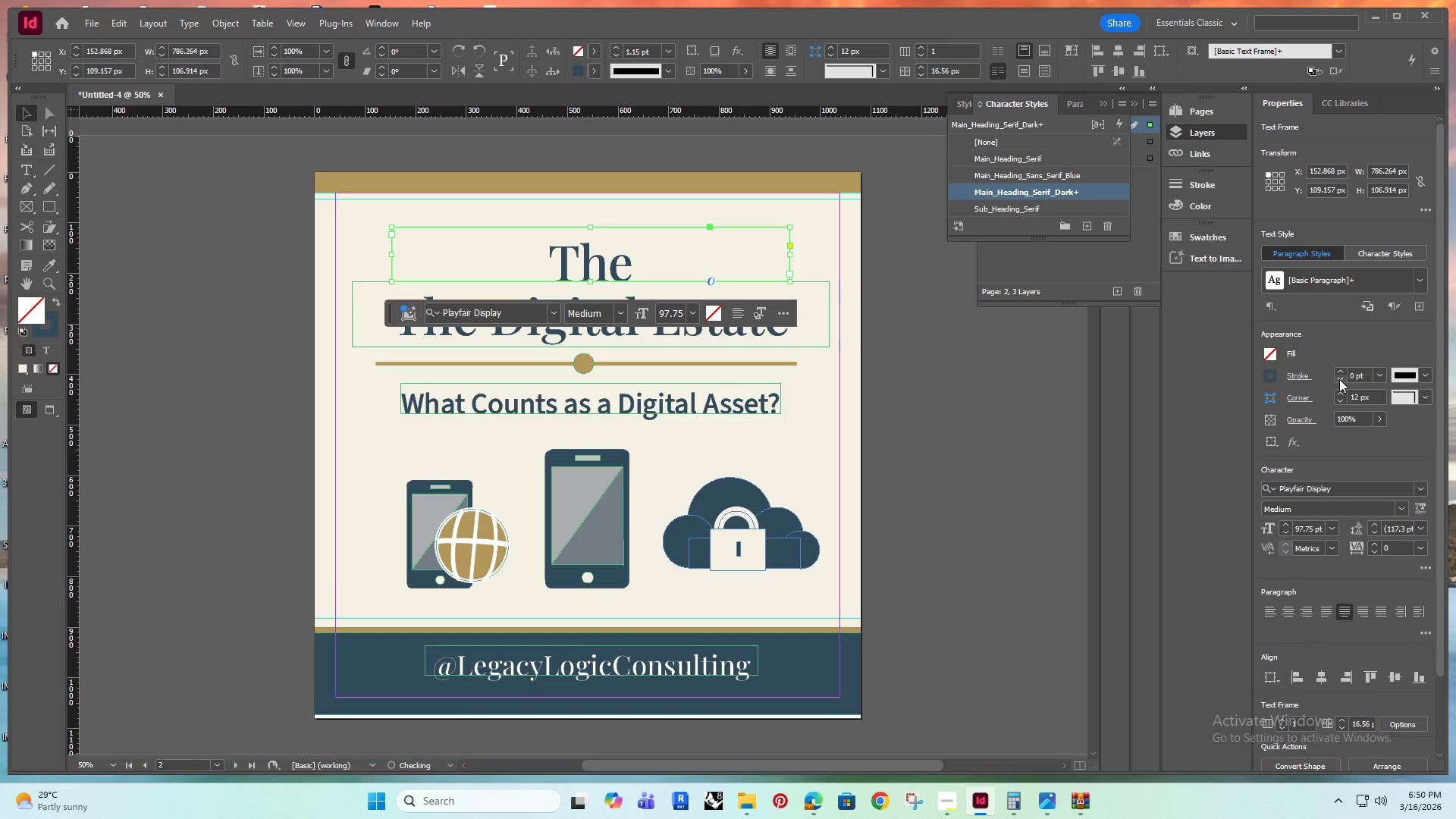 
triple_click([1339, 379])
 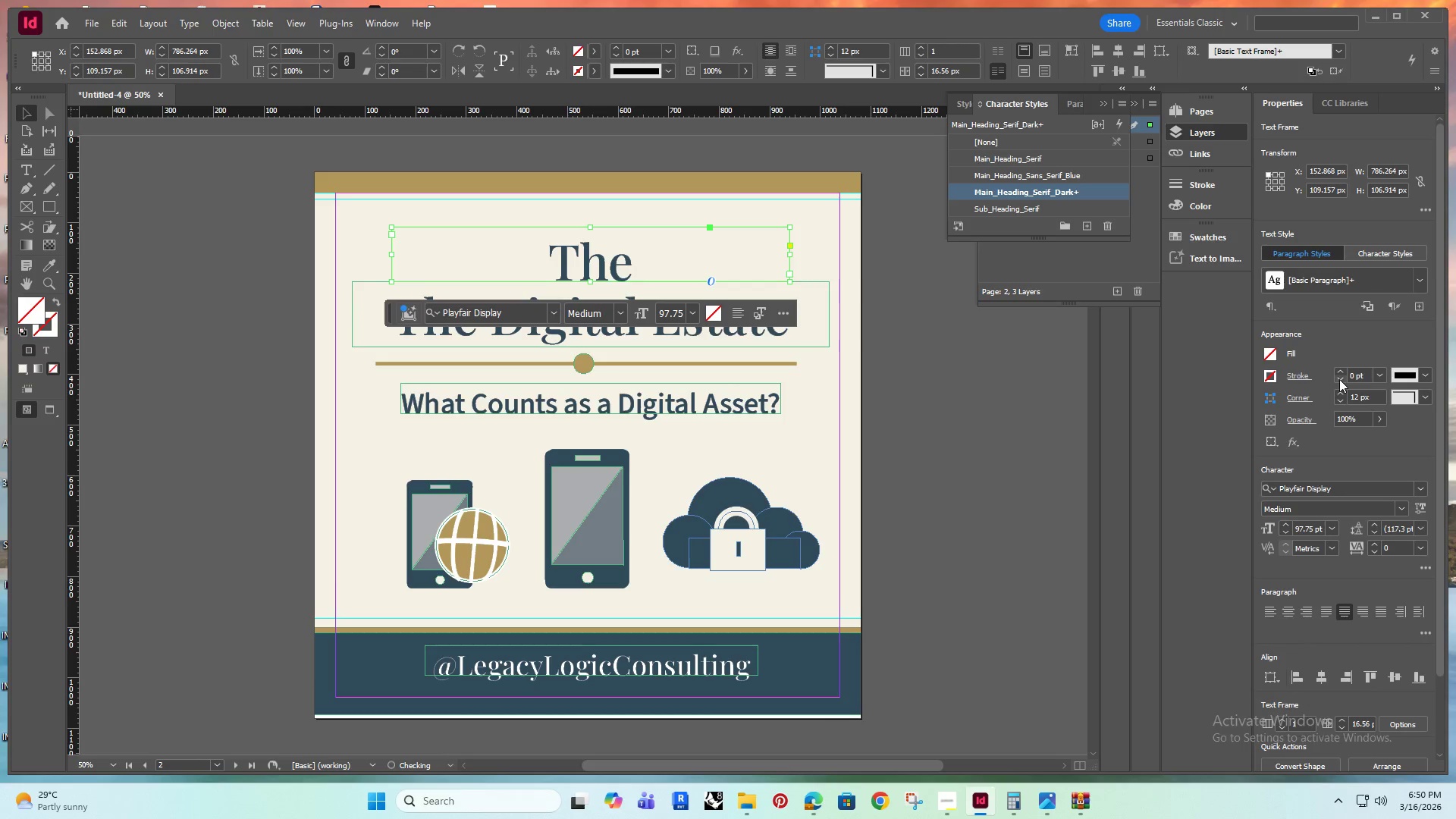 
triple_click([1339, 379])
 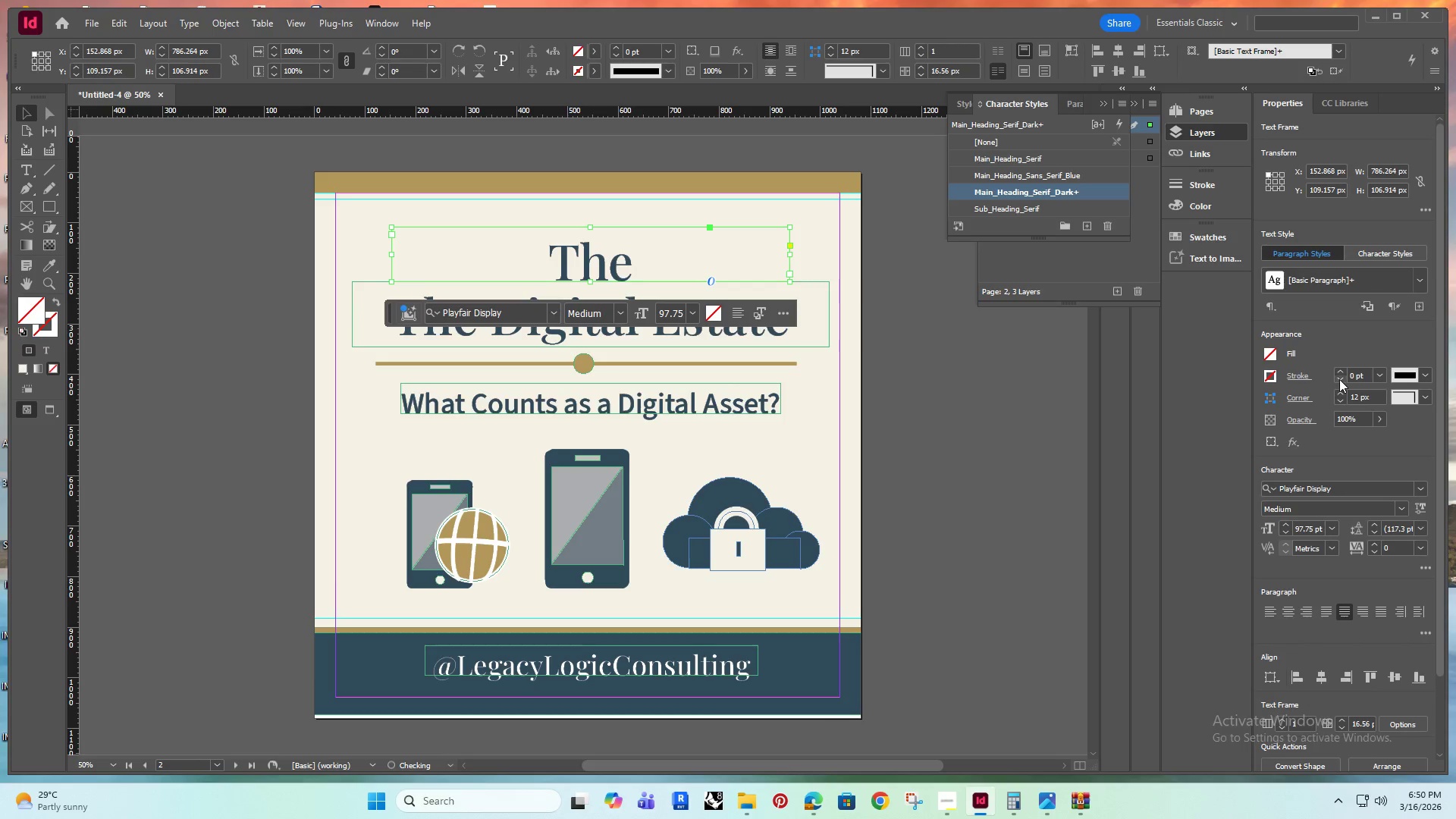 
triple_click([1339, 379])
 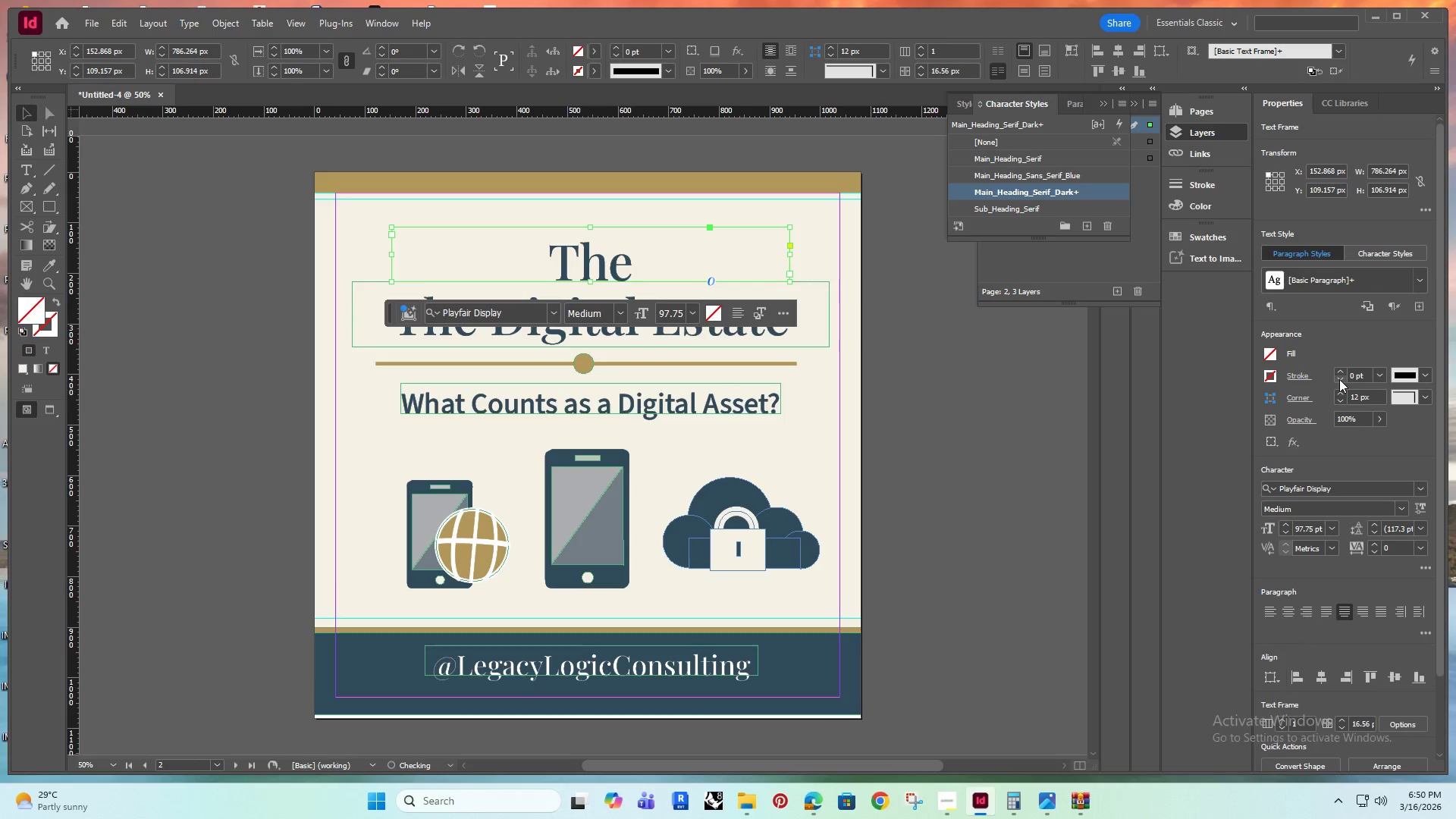 
triple_click([1339, 379])
 